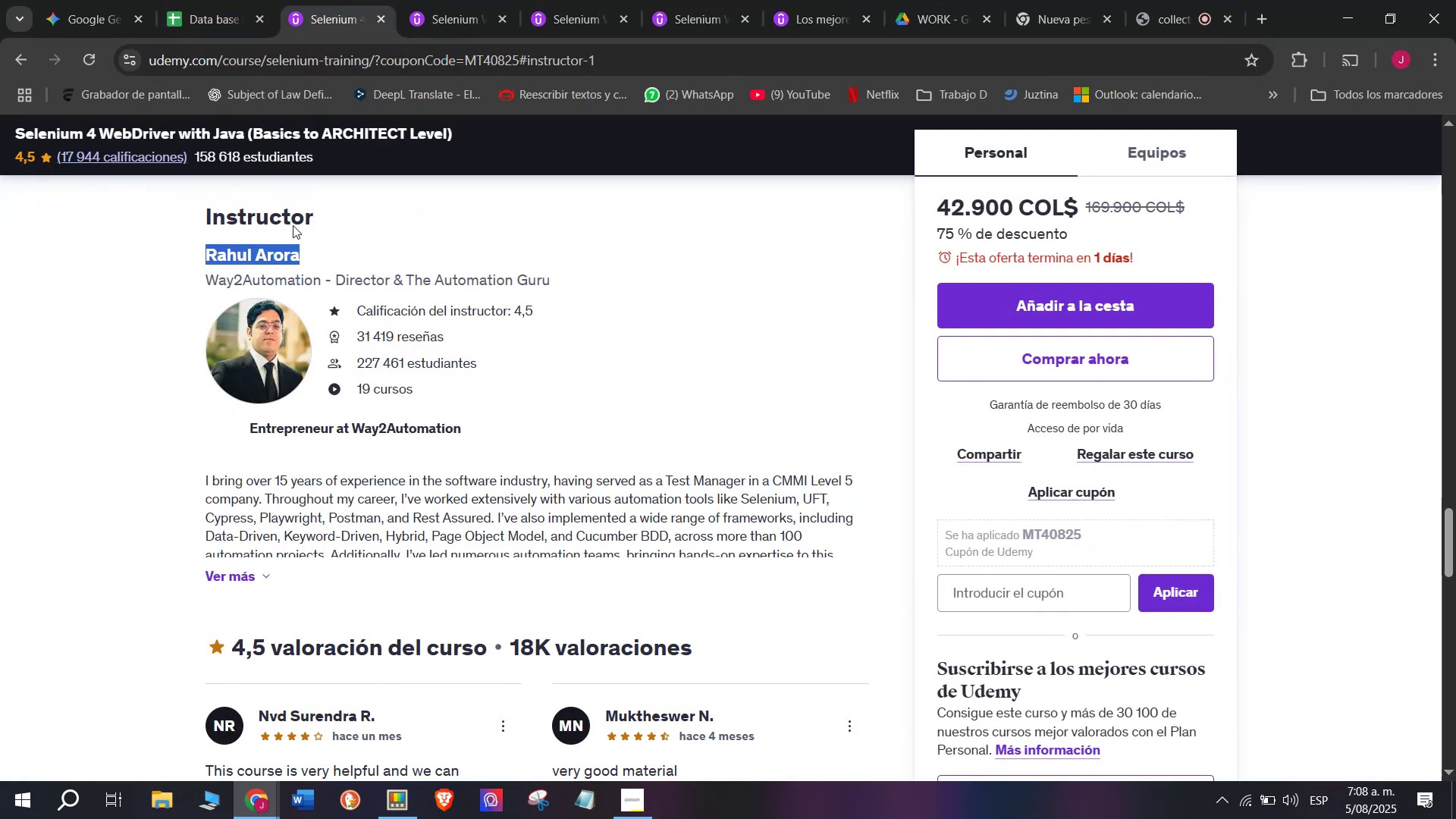 
key(Control+ControlLeft)
 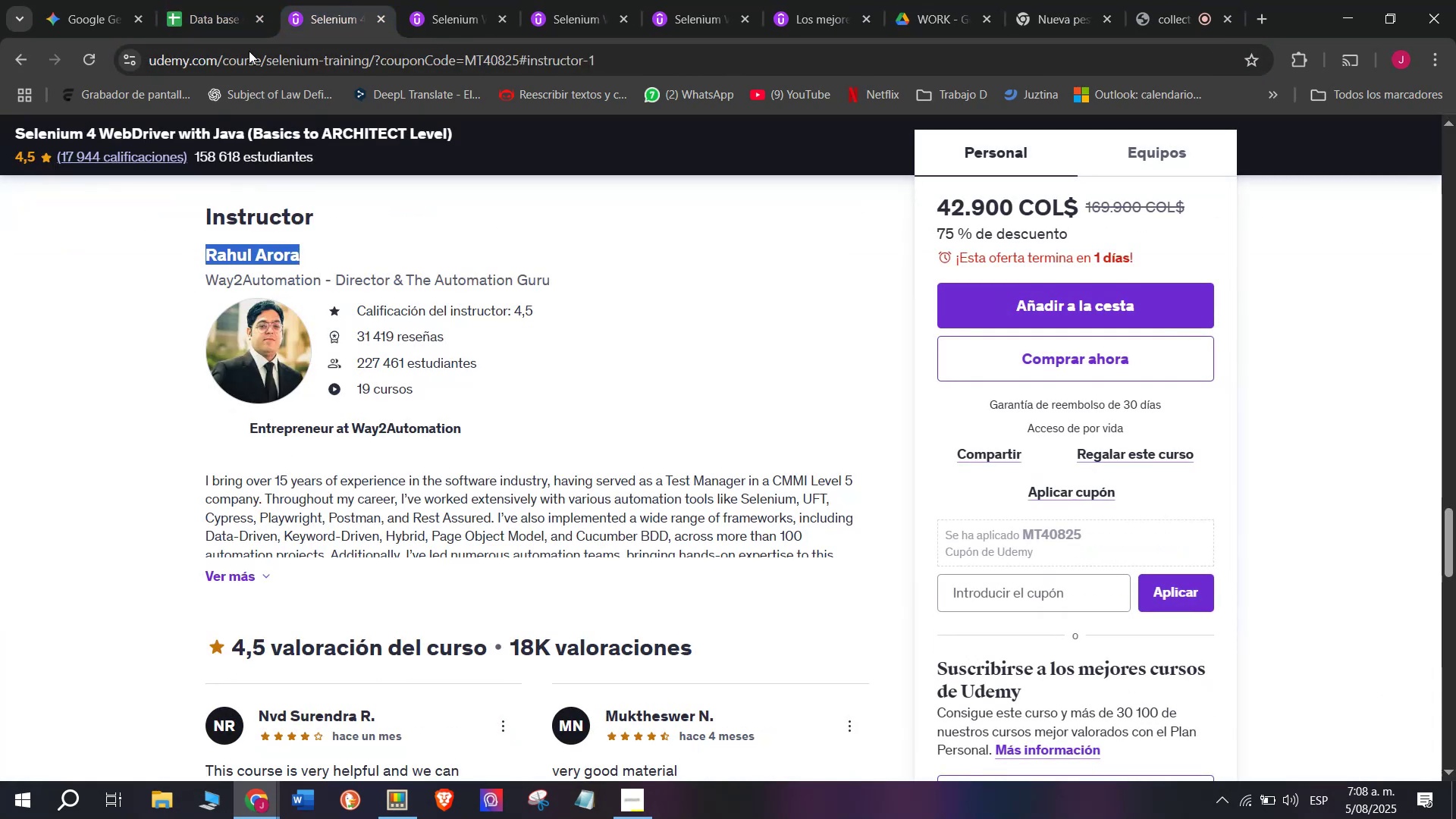 
key(Break)
 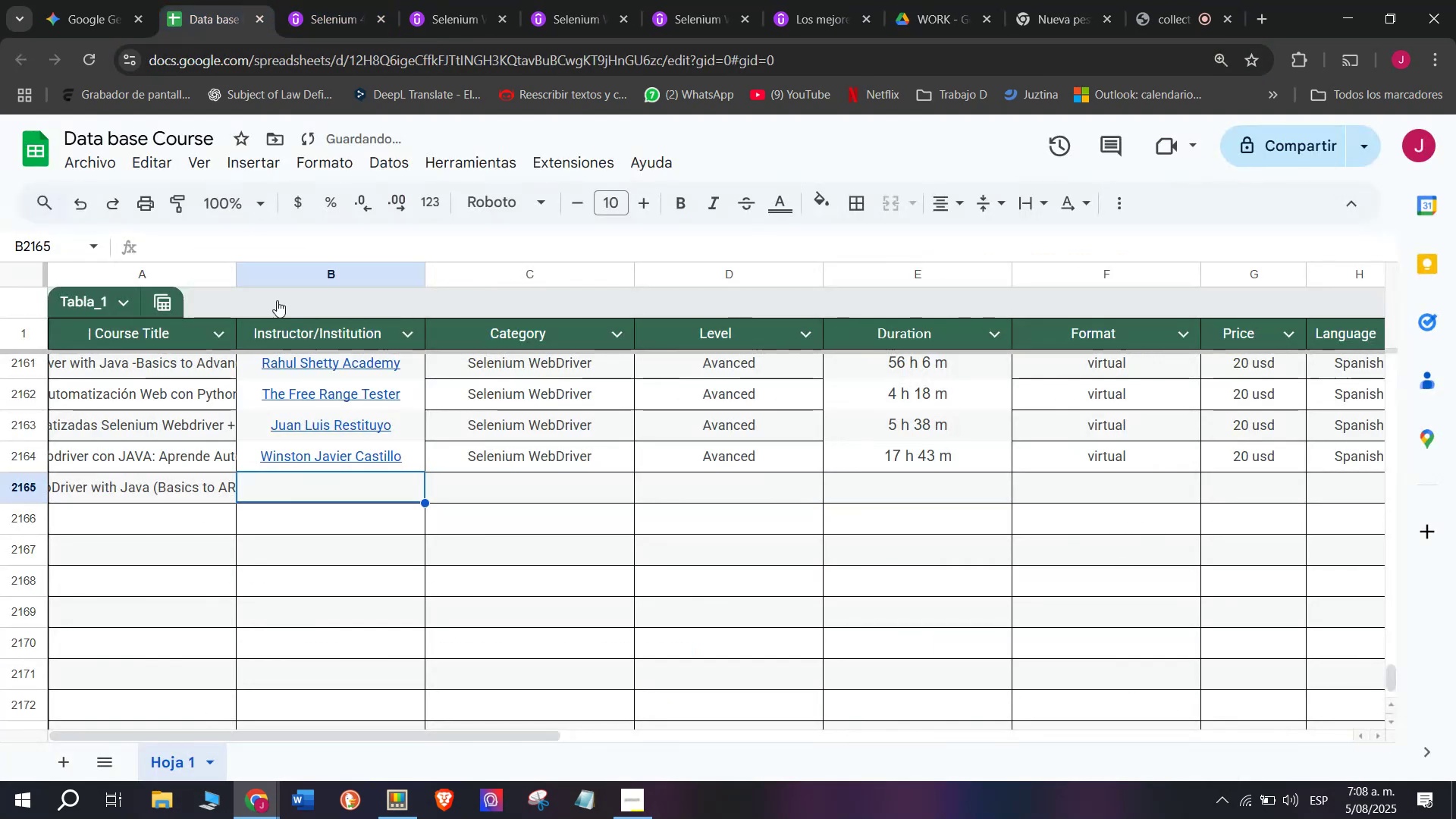 
key(Control+C)
 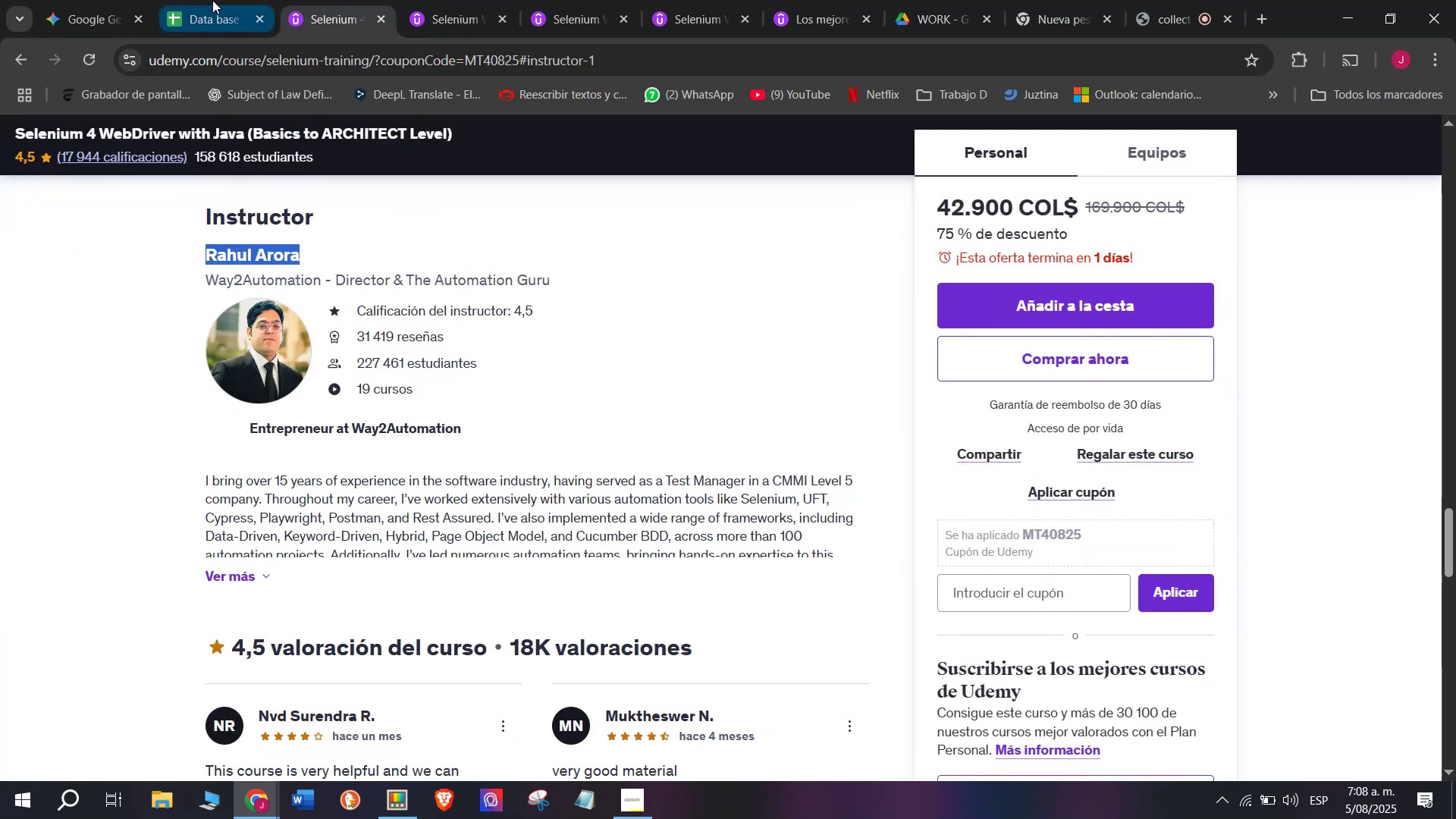 
left_click([212, 0])
 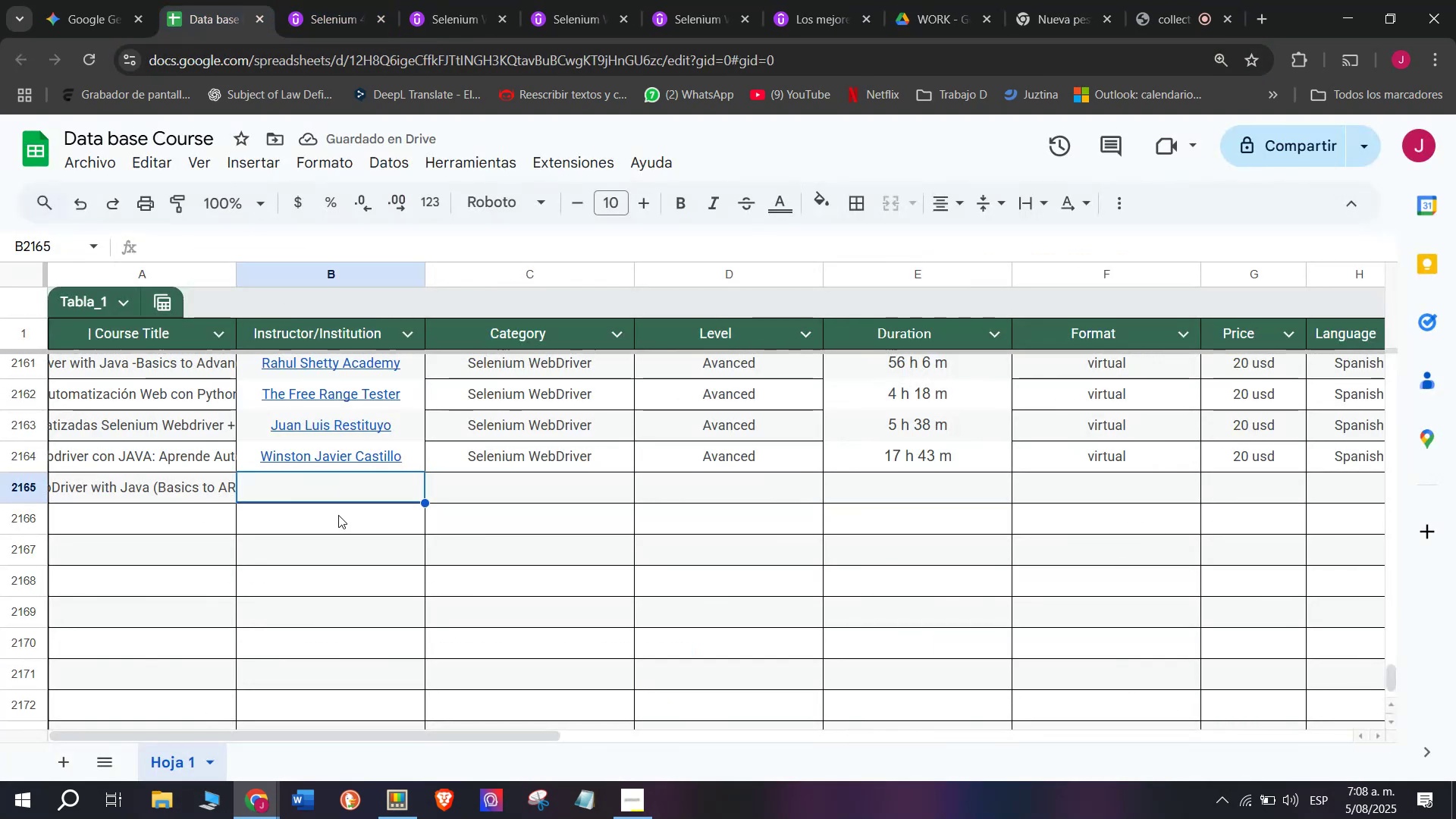 
key(Z)
 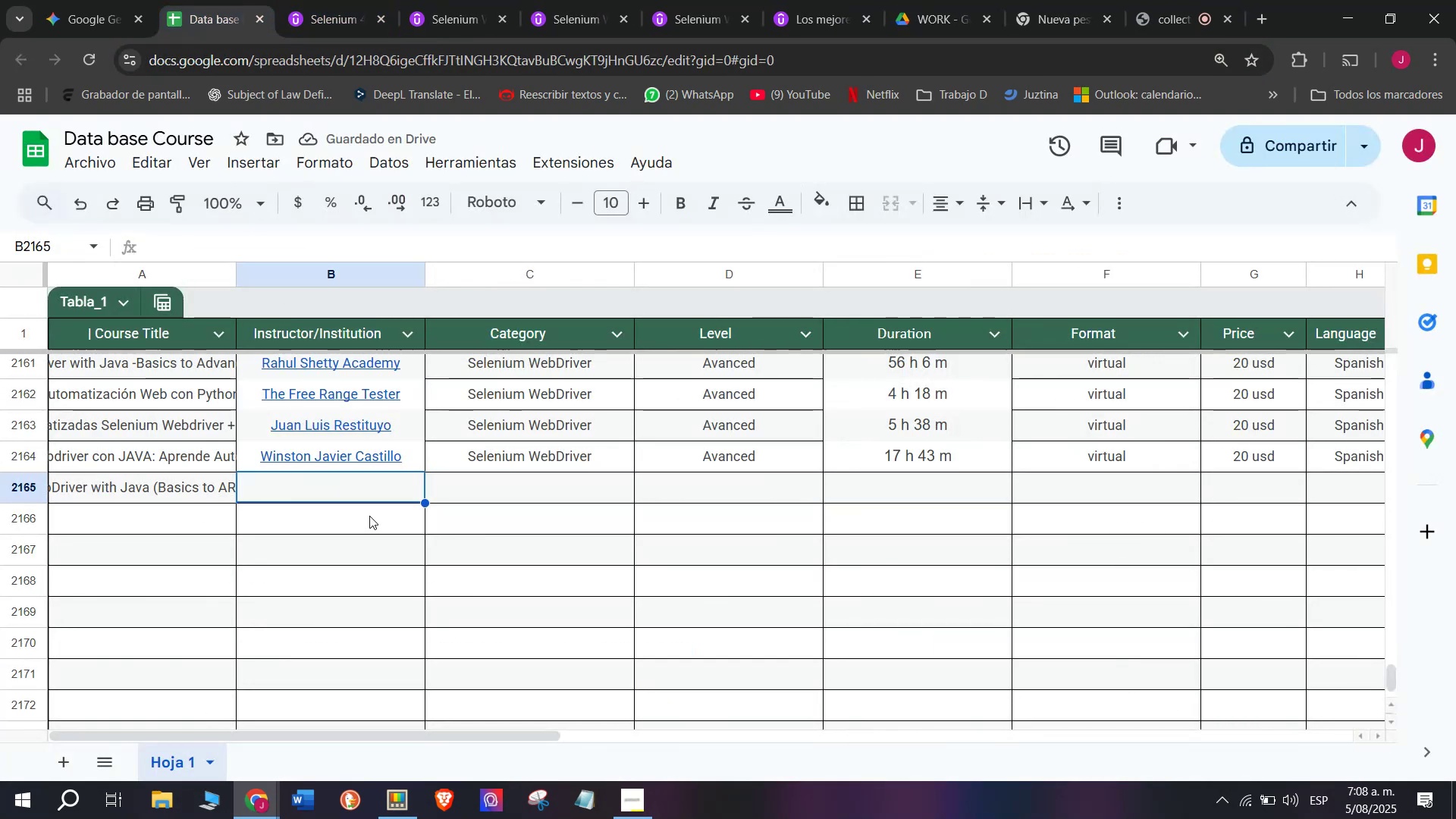 
key(Control+ControlLeft)
 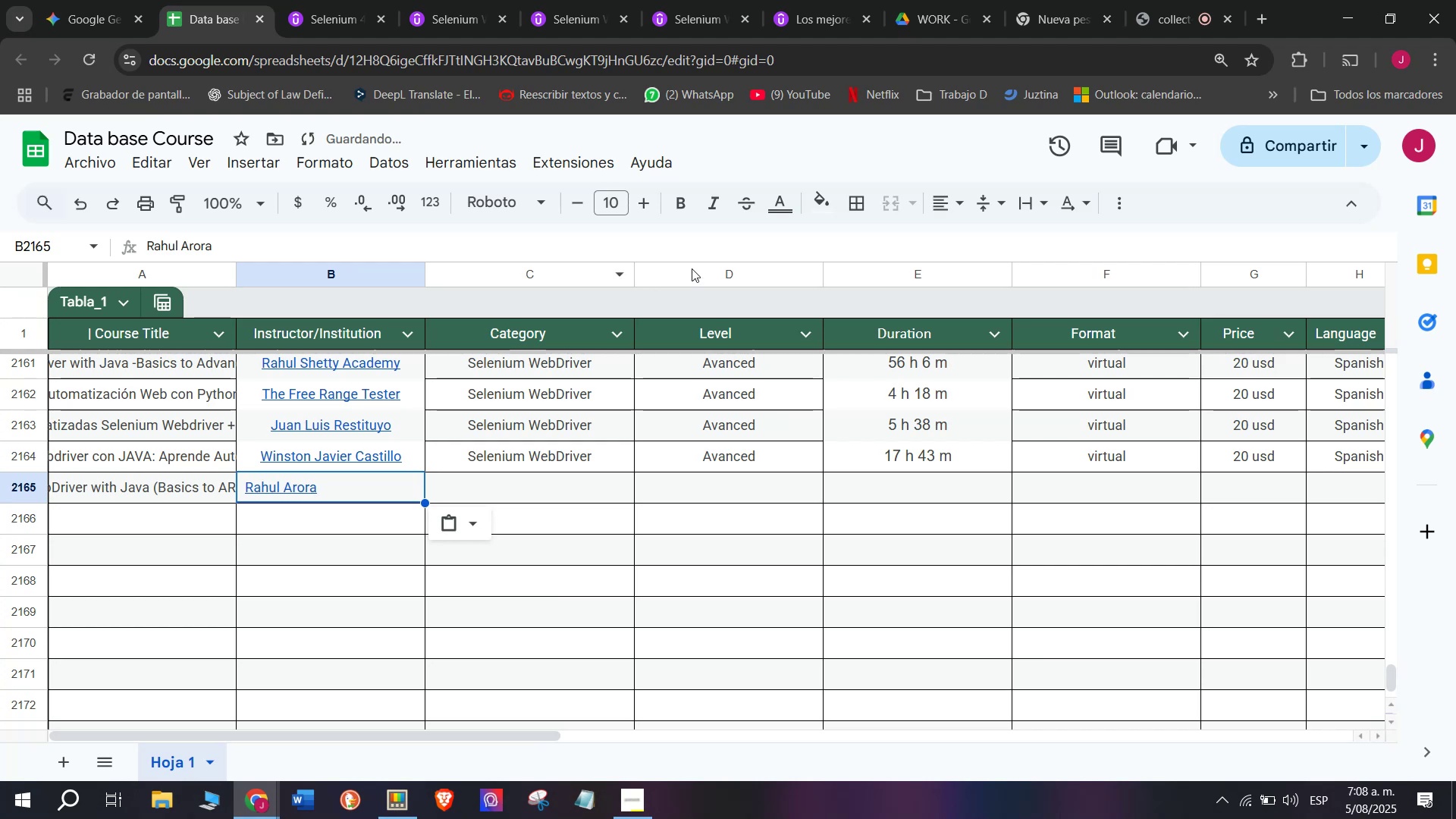 
key(Control+V)
 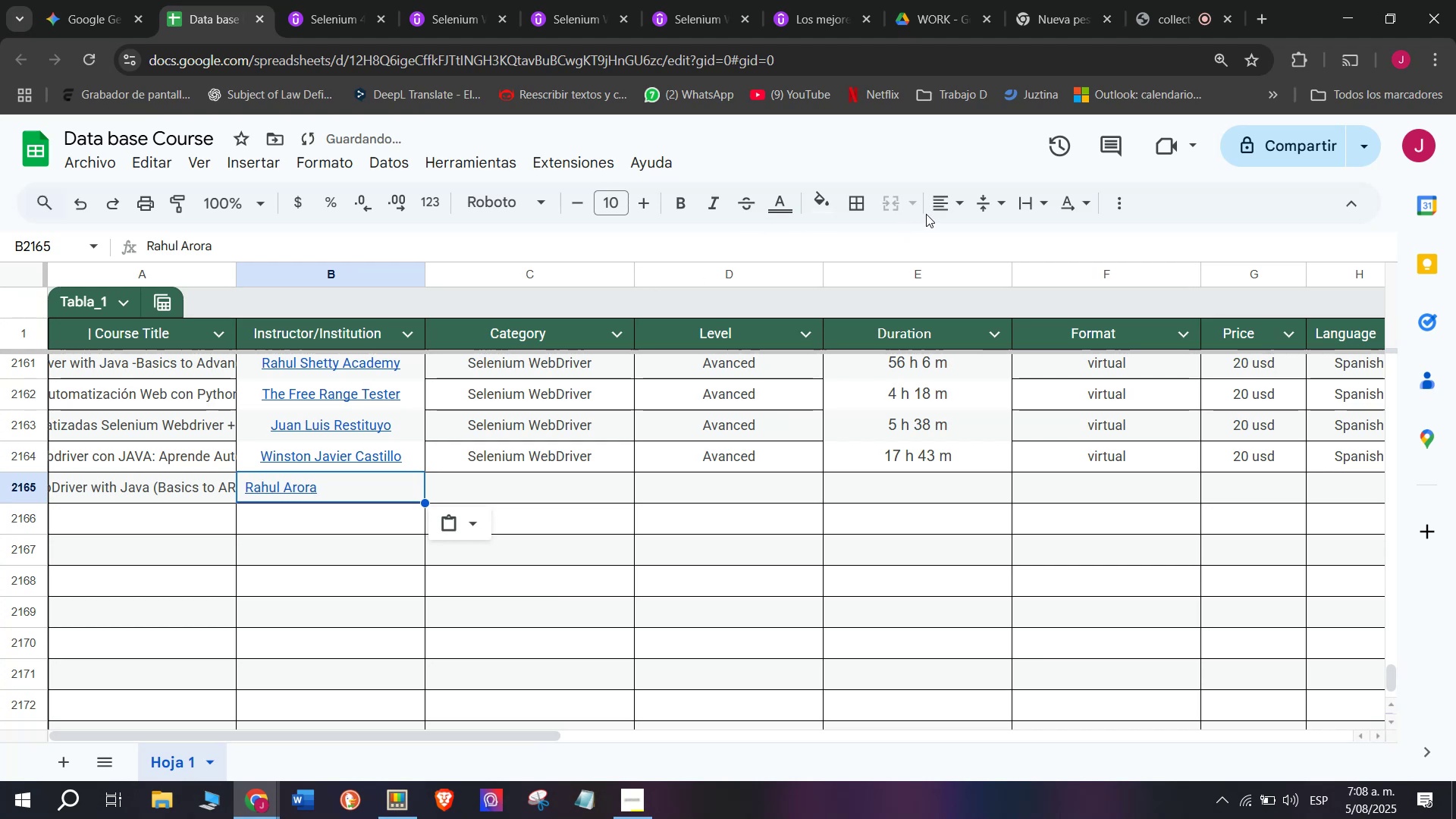 
left_click([936, 212])
 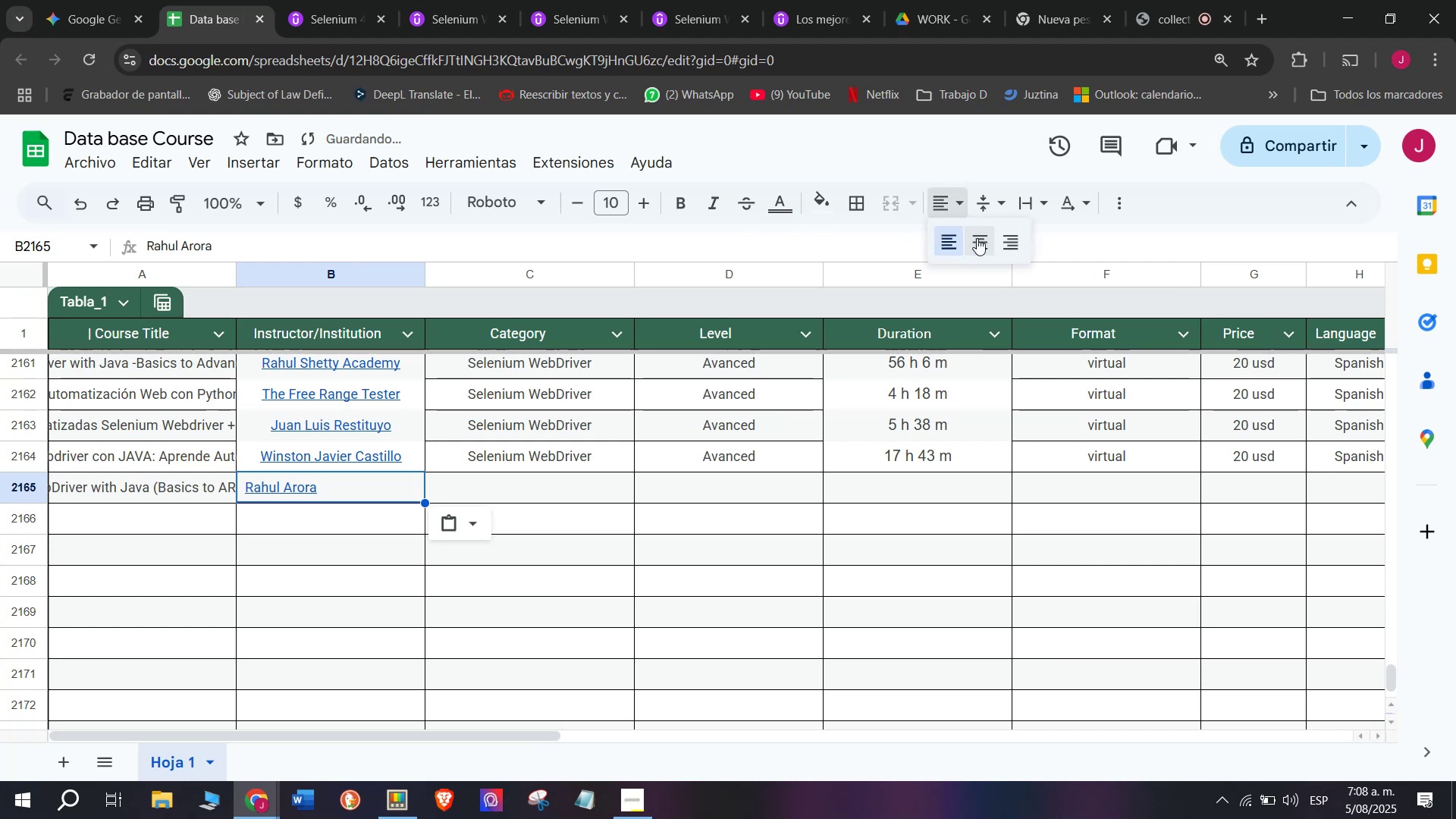 
left_click([977, 238])
 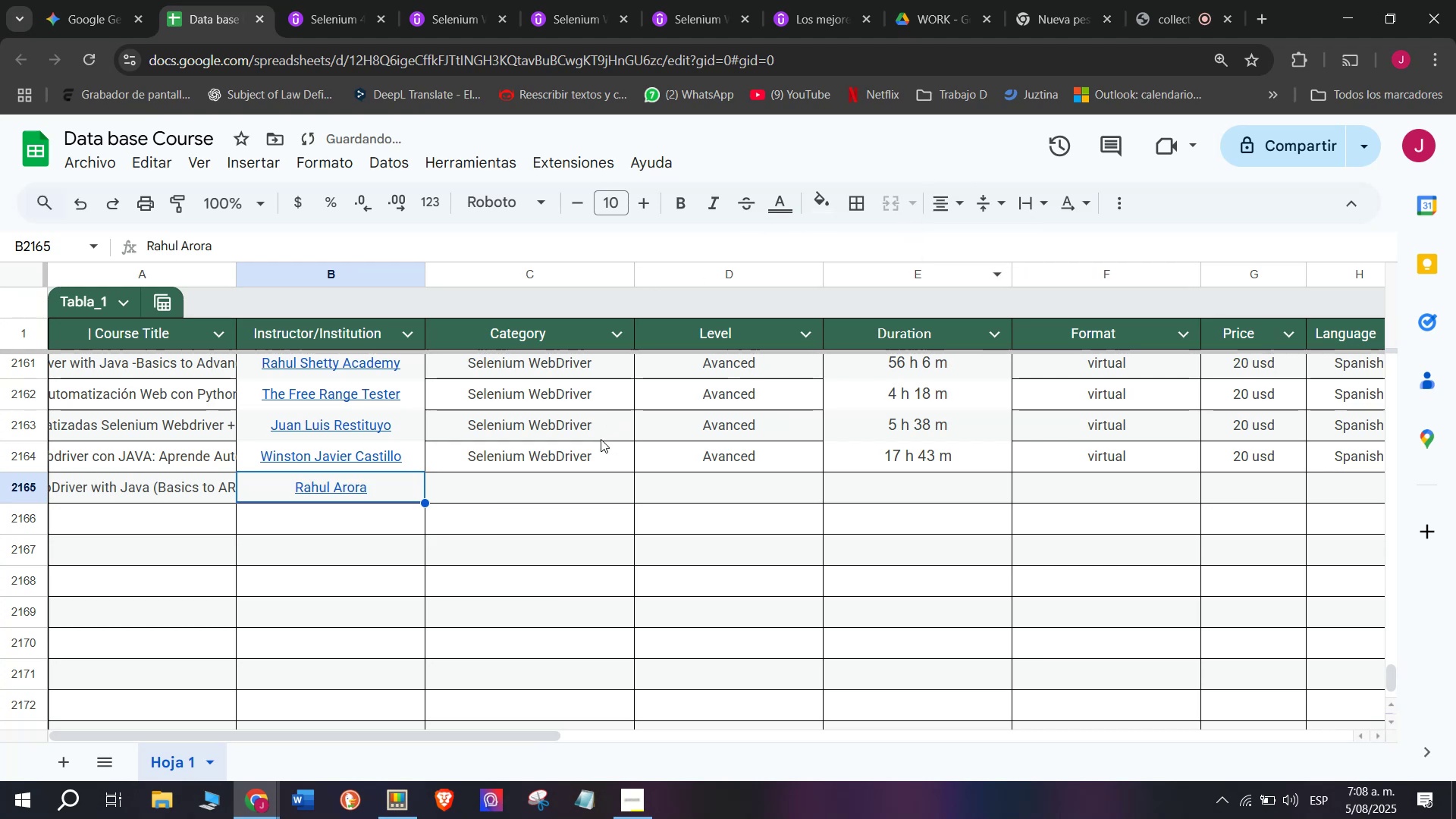 
left_click([598, 447])
 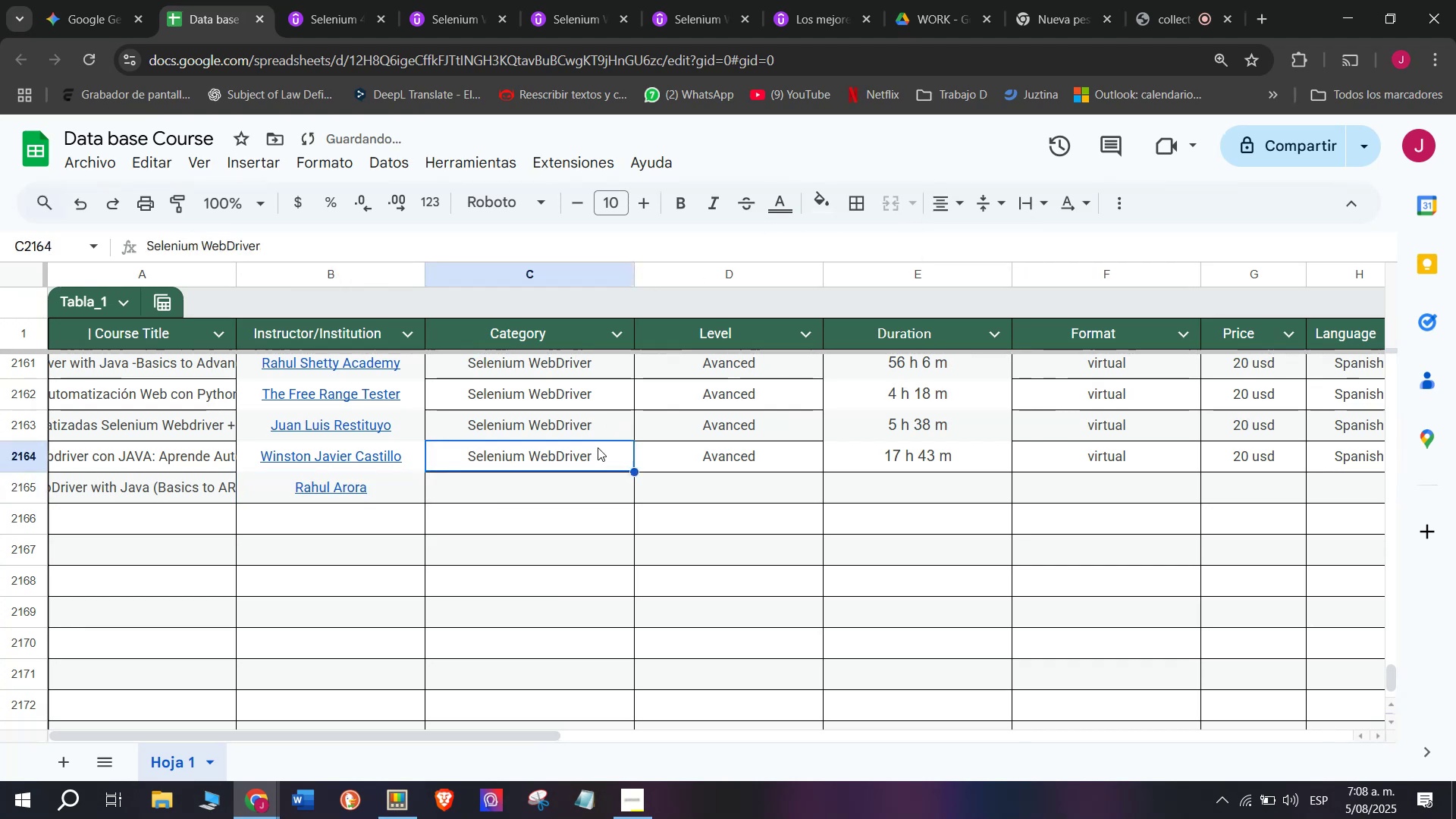 
key(Control+ControlLeft)
 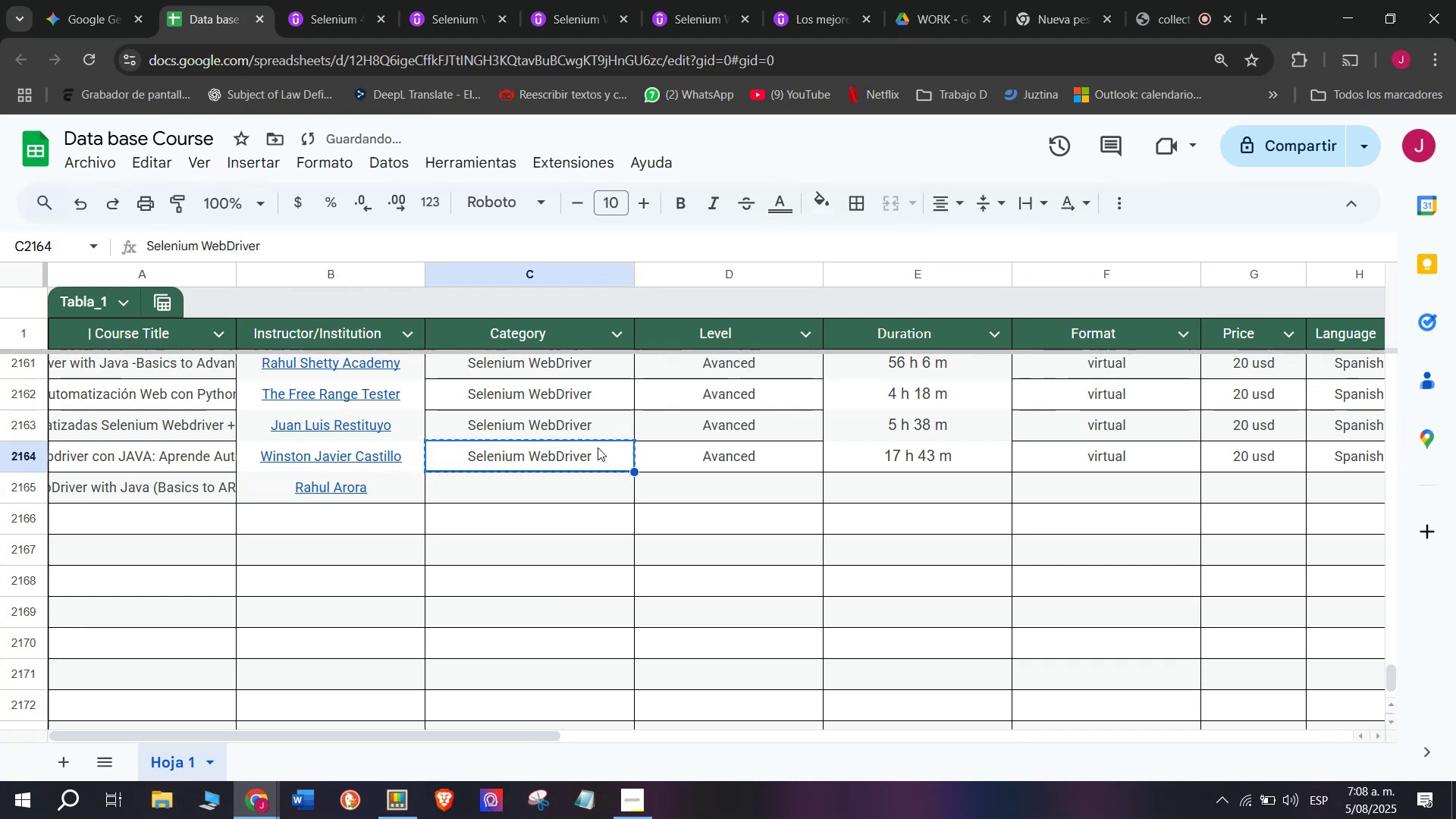 
key(Break)
 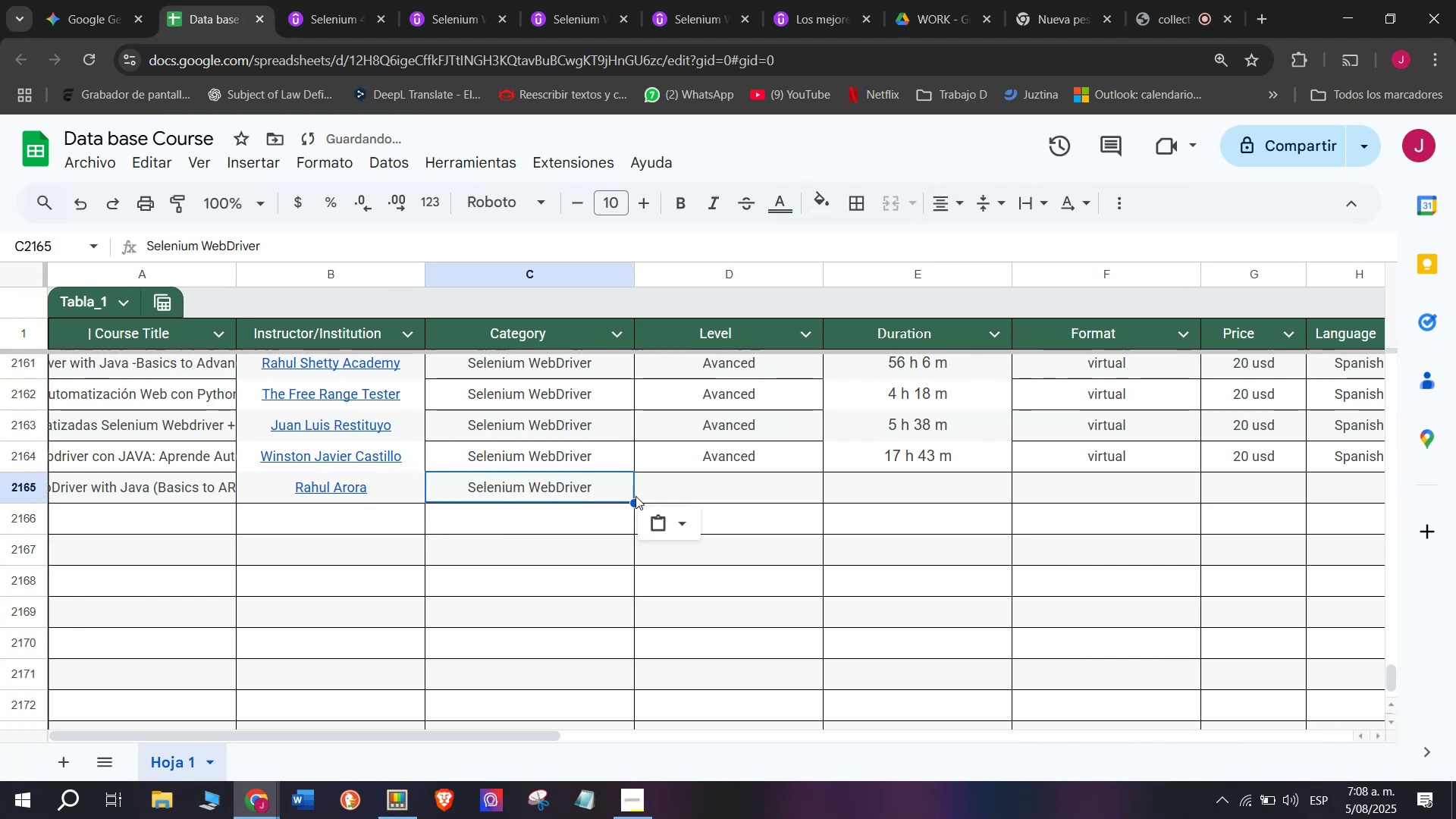 
key(Control+C)
 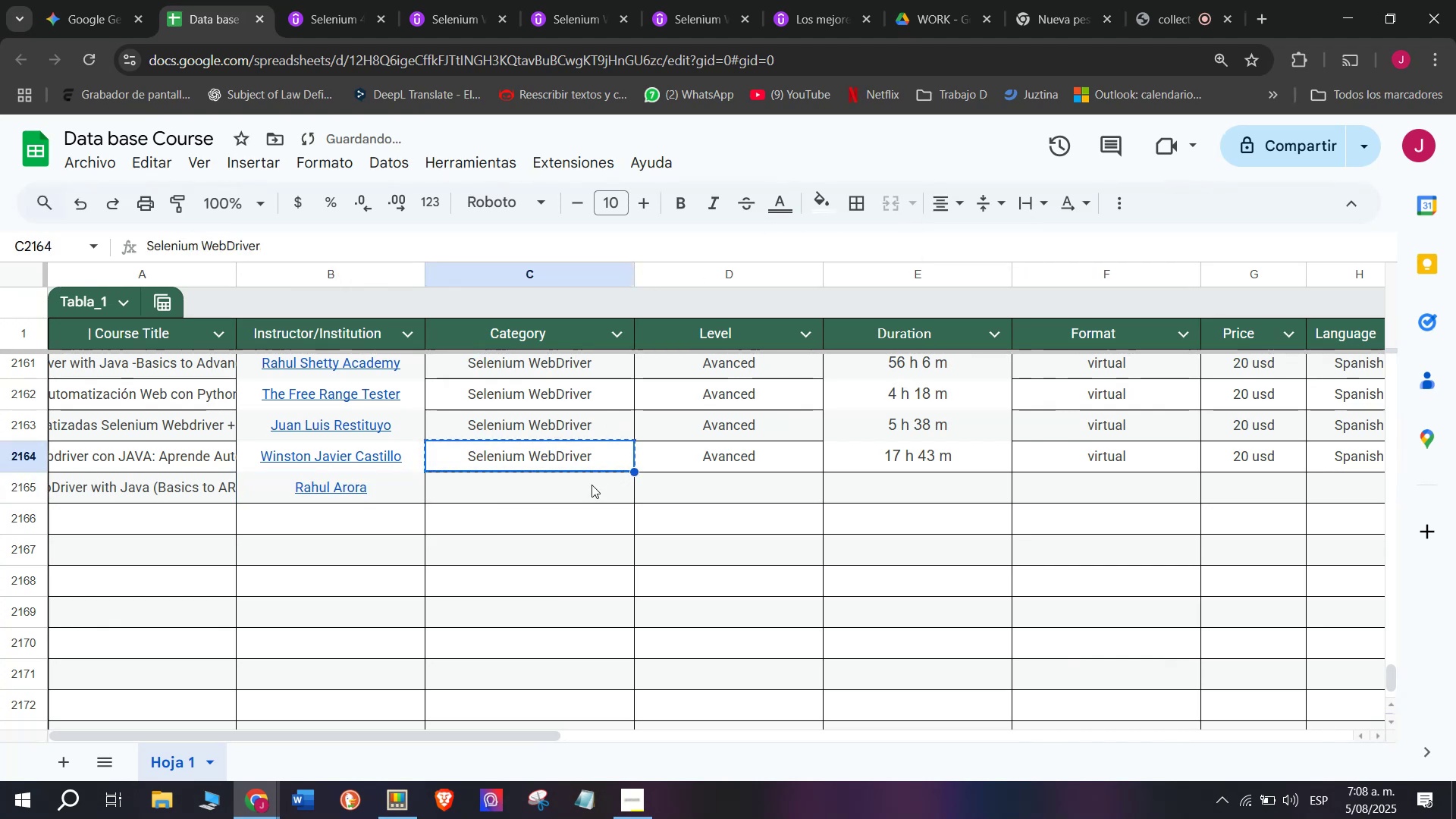 
double_click([592, 485])
 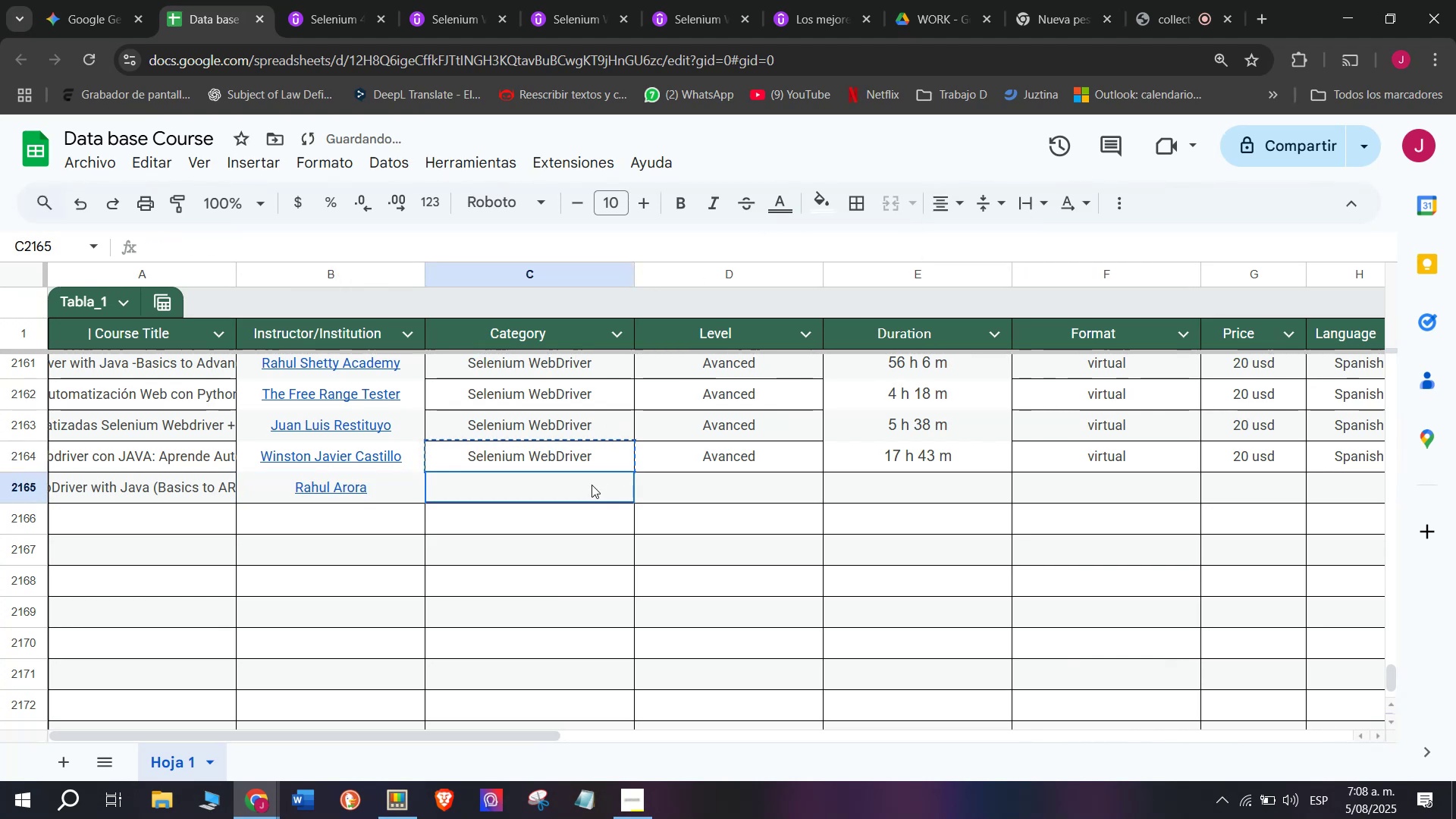 
key(Control+ControlLeft)
 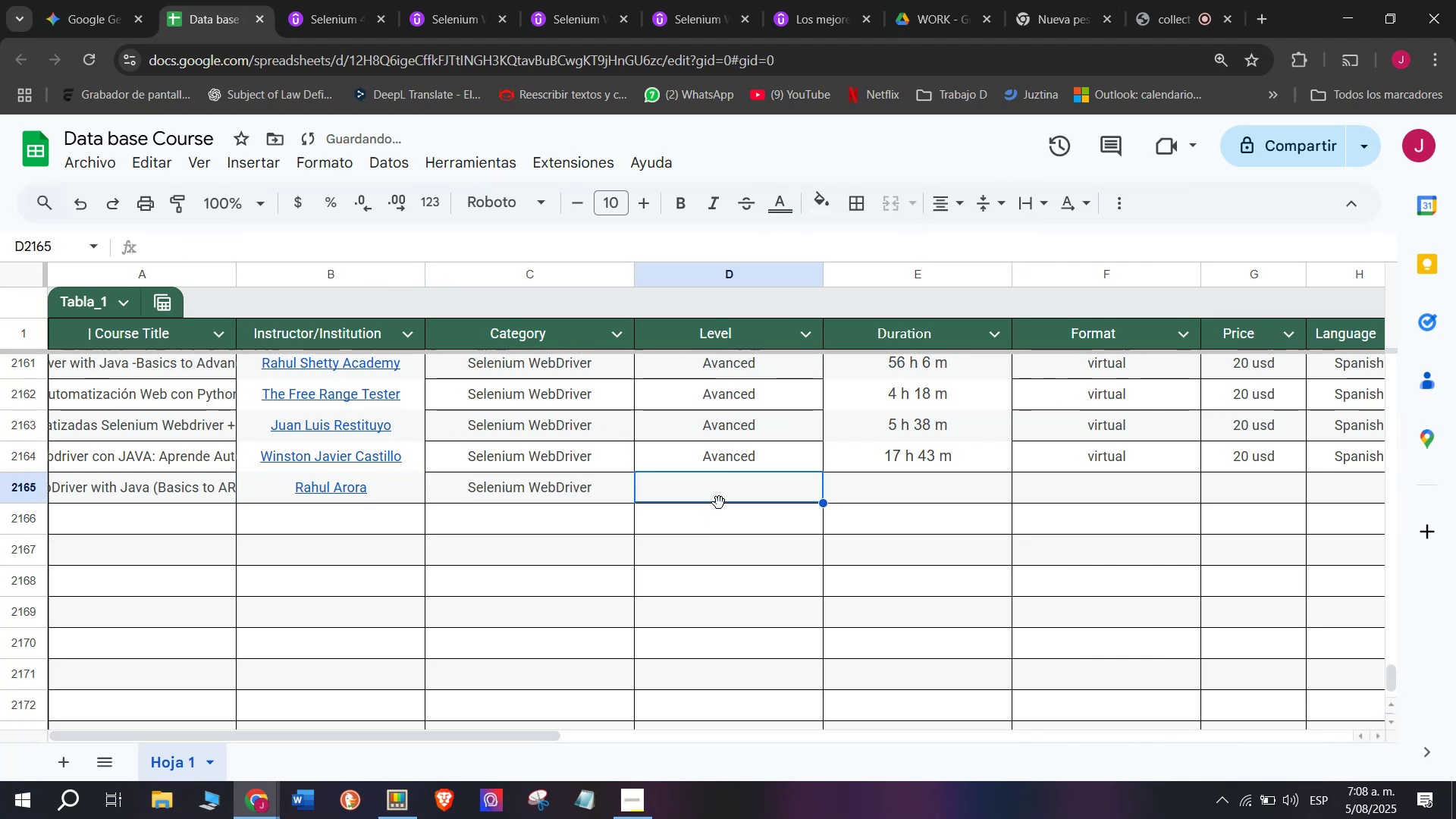 
key(Z)
 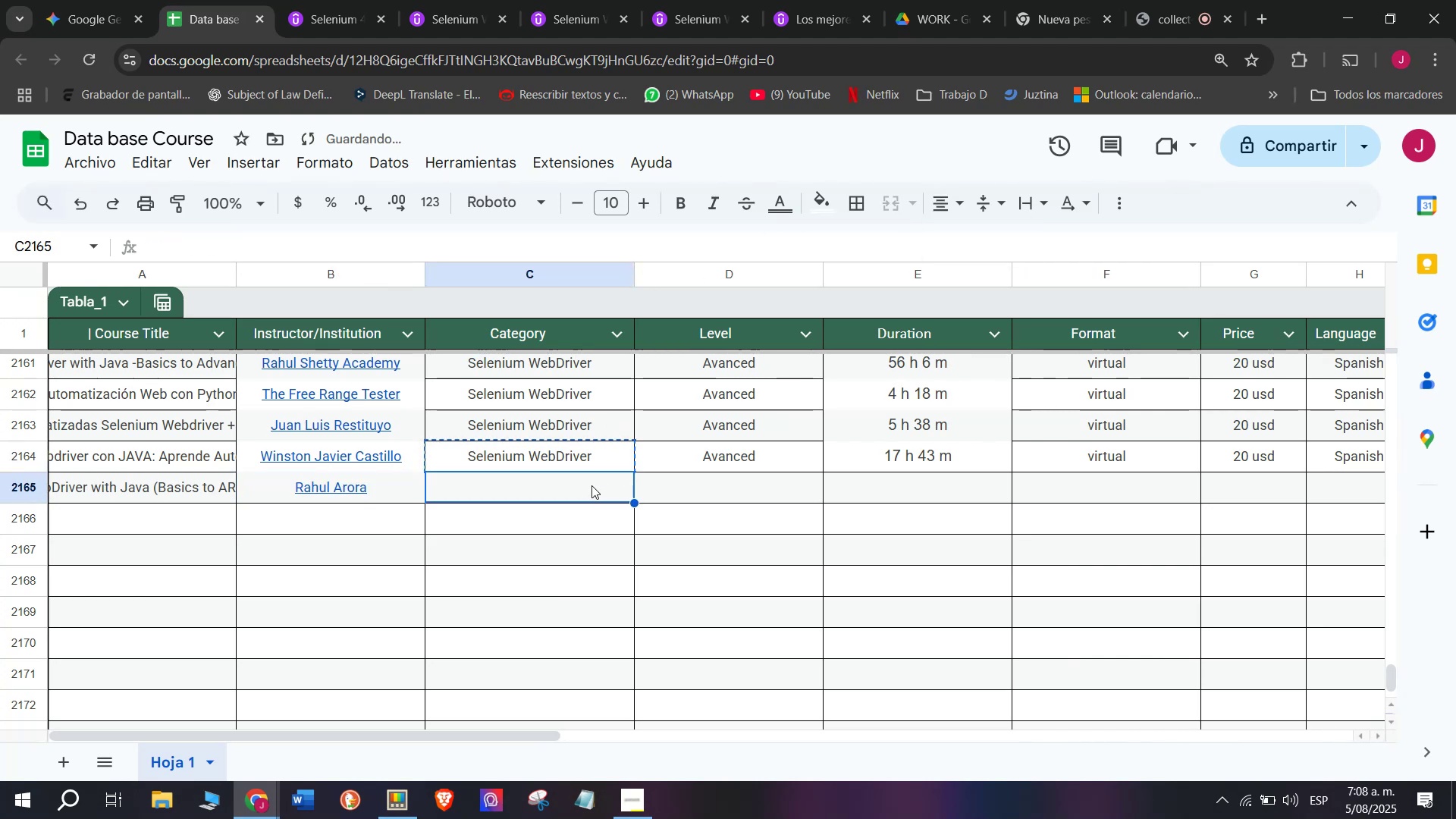 
key(Control+V)
 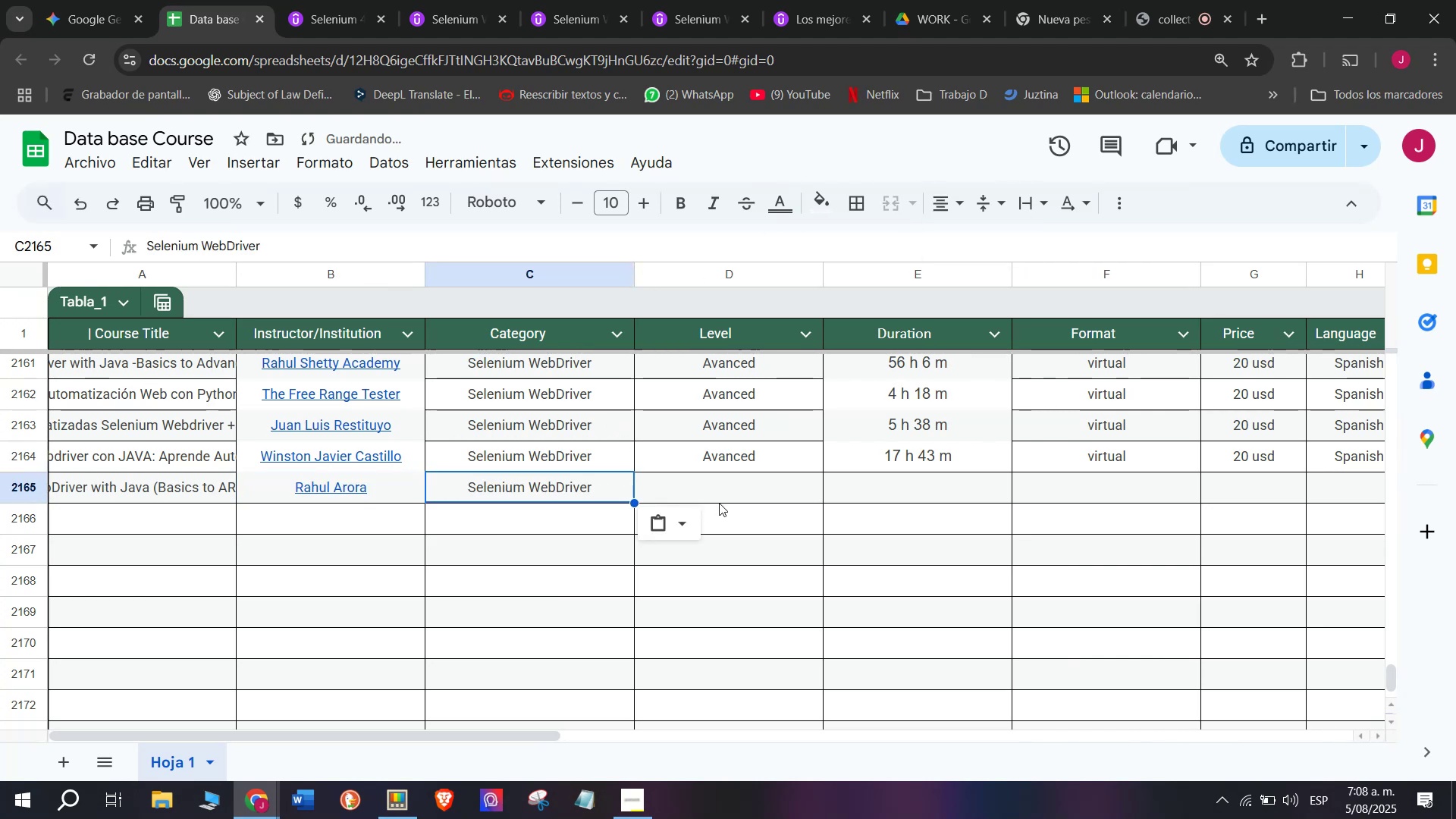 
triple_click([719, 503])
 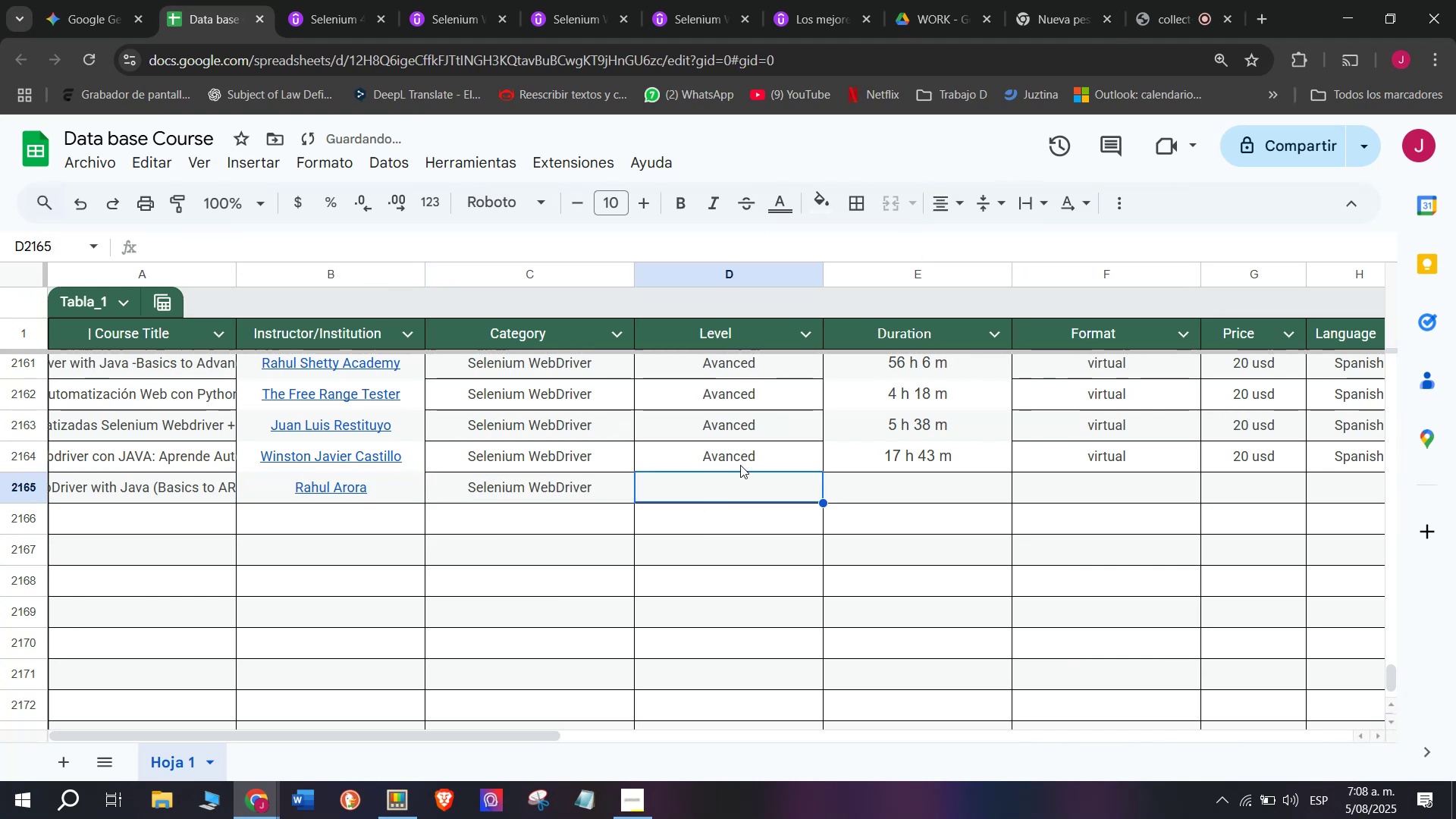 
key(Break)
 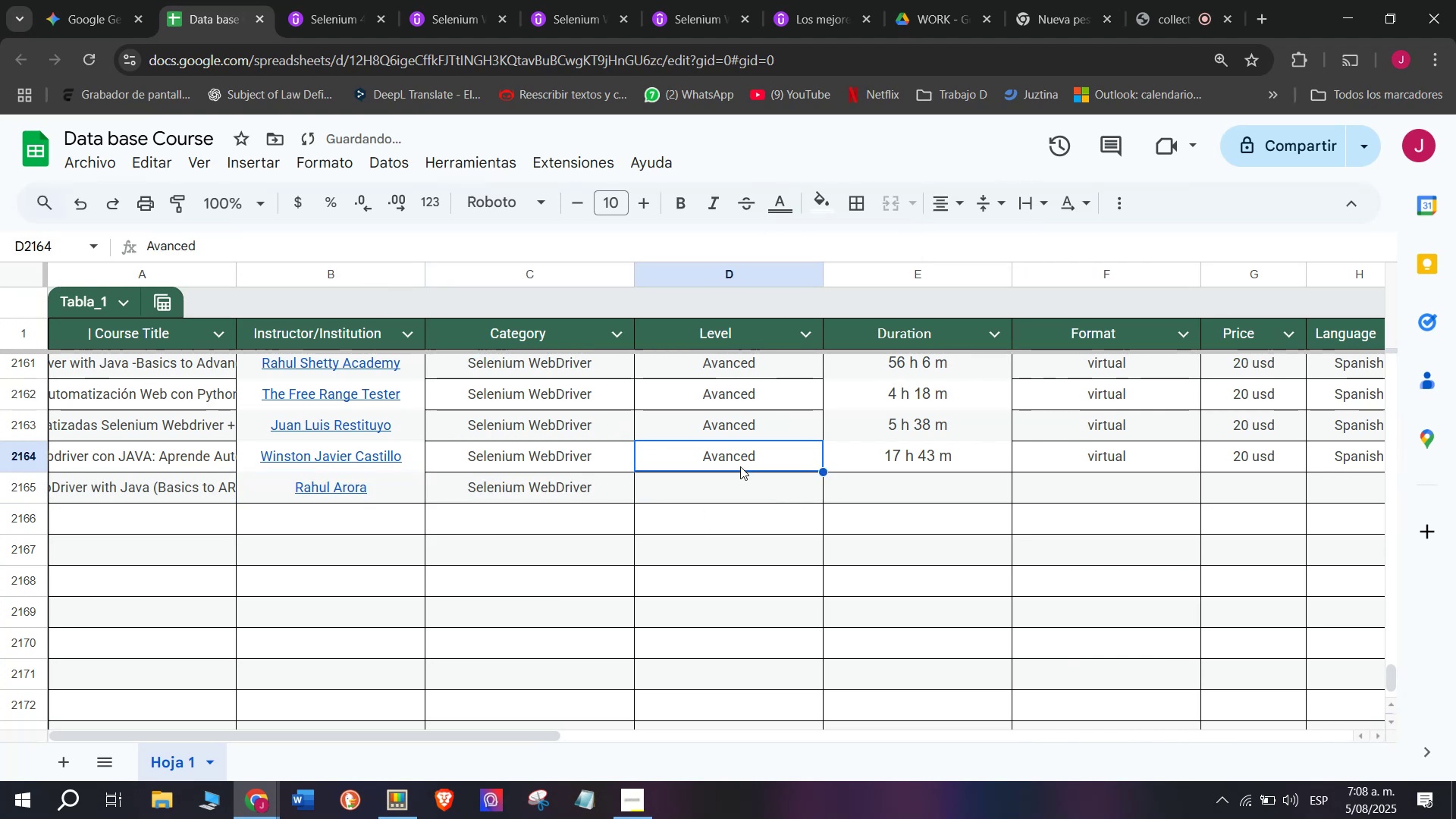 
key(Control+ControlLeft)
 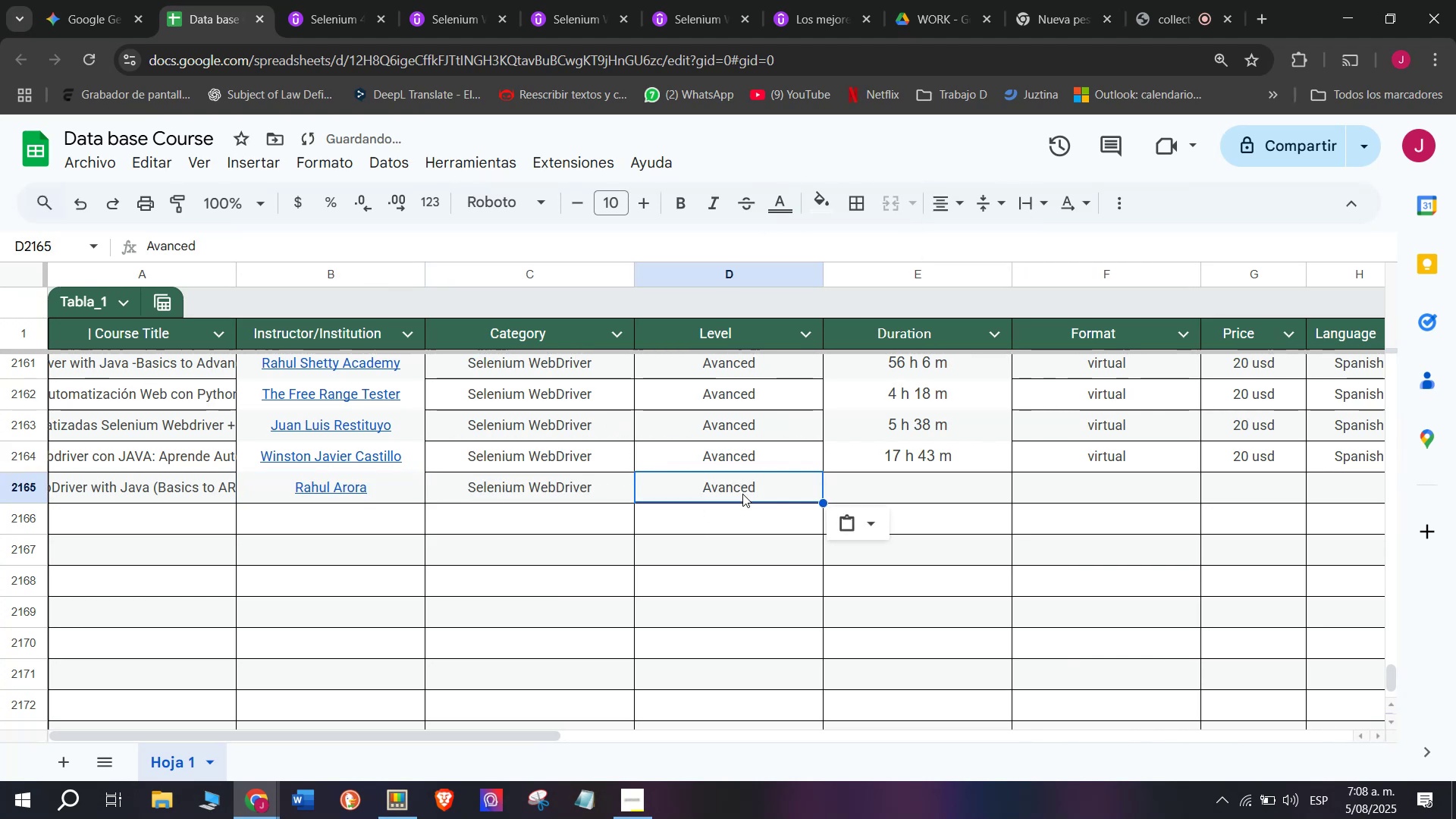 
key(Control+C)
 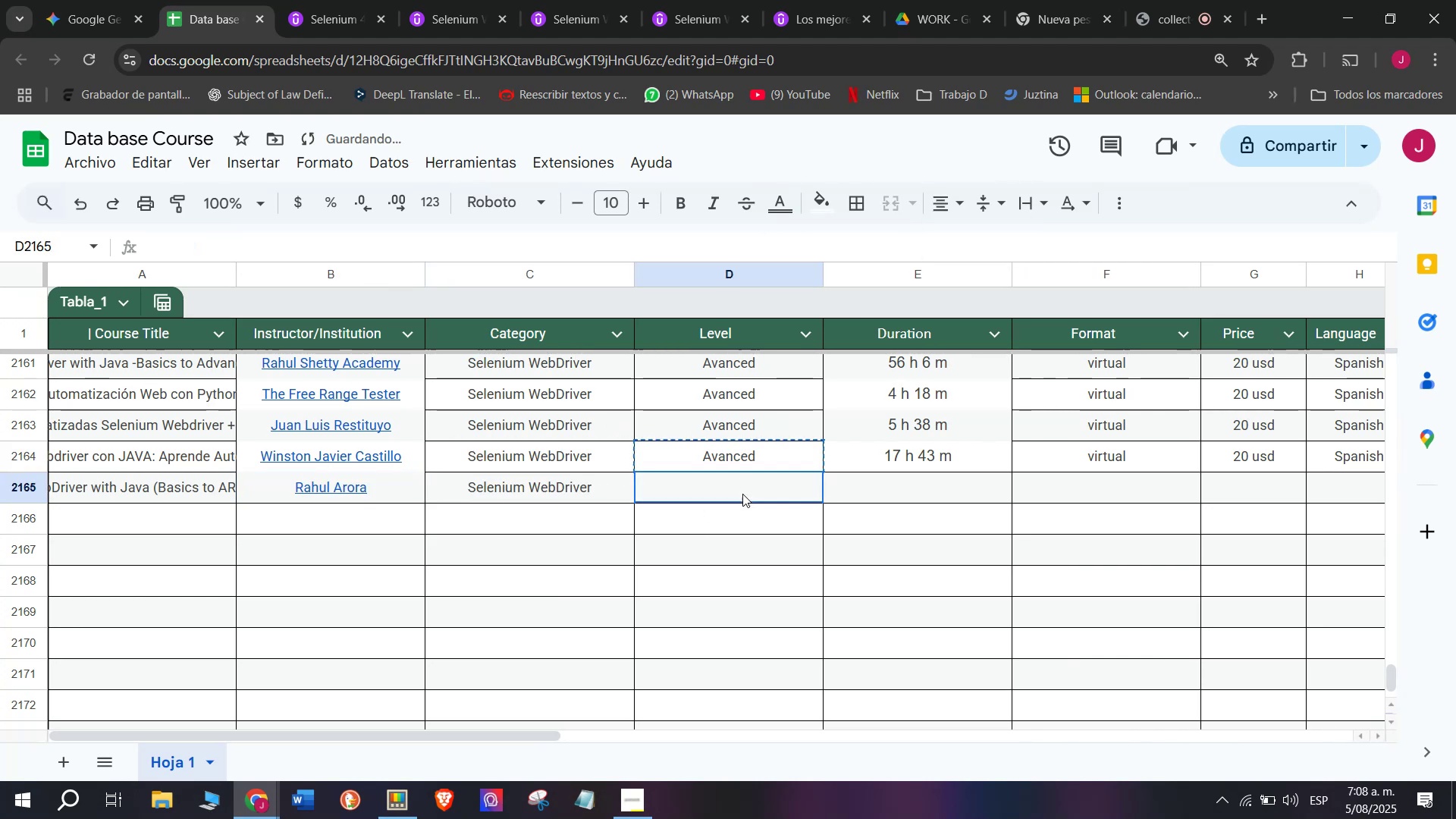 
triple_click([742, 494])
 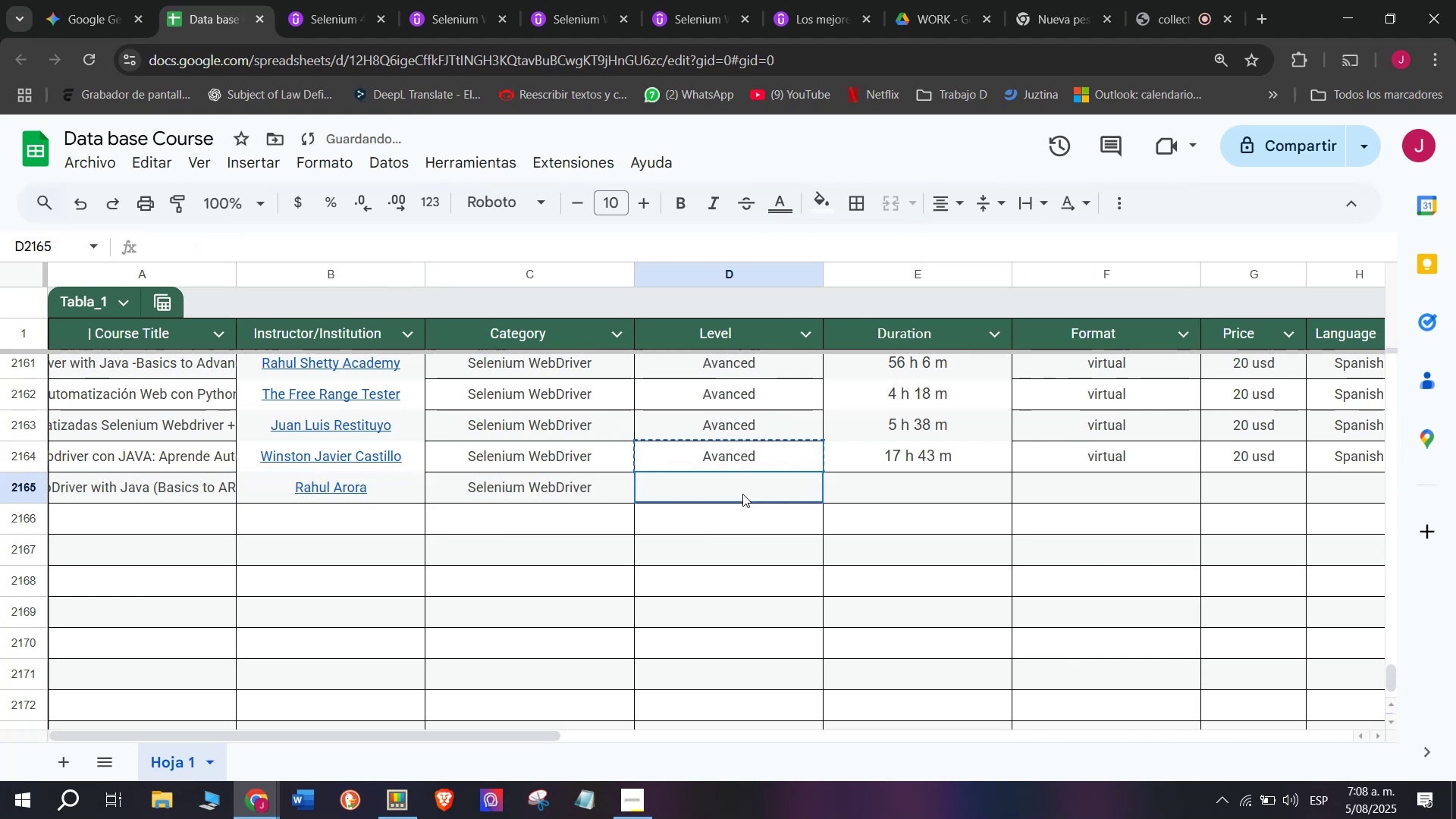 
key(Control+ControlLeft)
 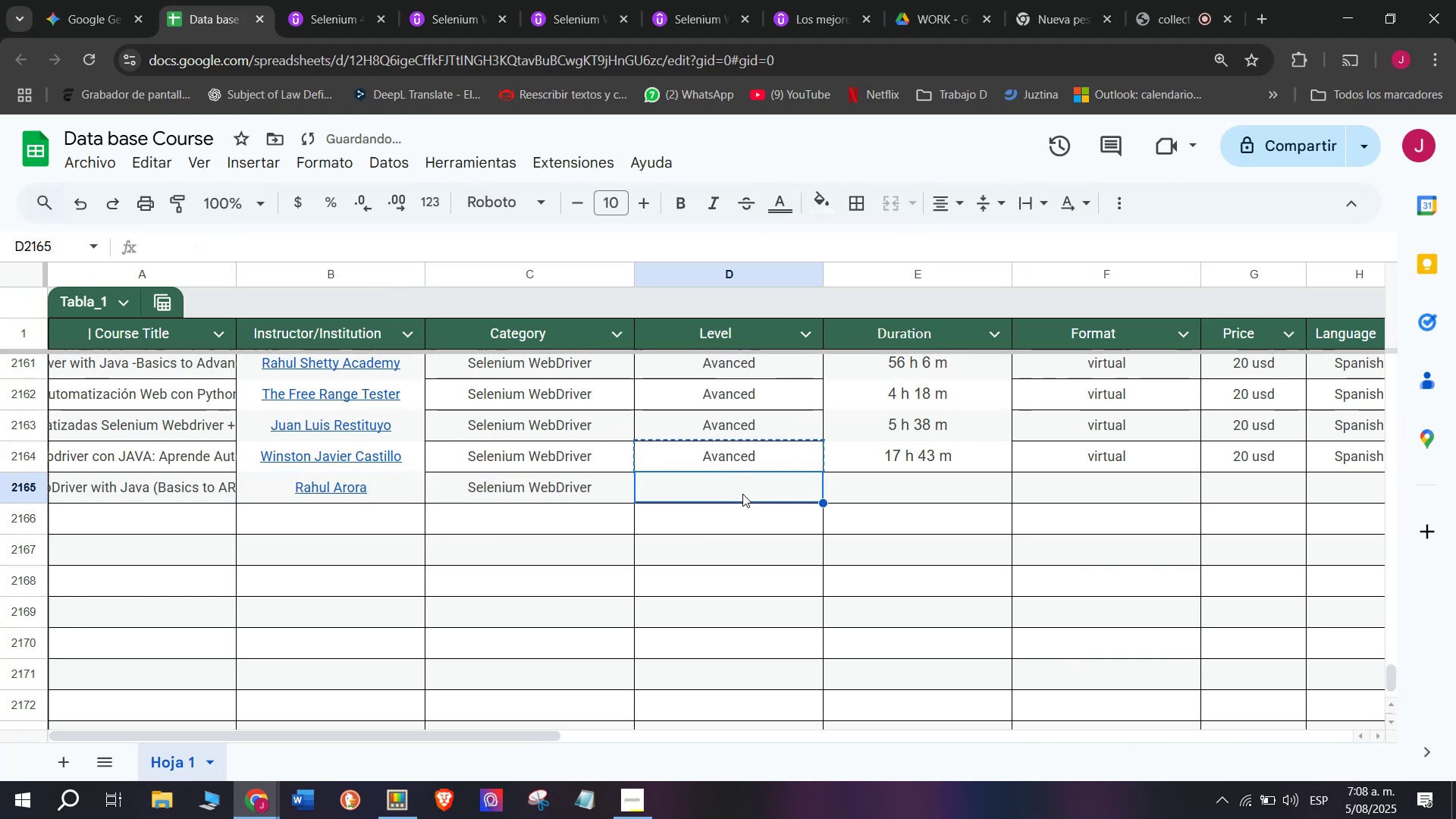 
key(Z)
 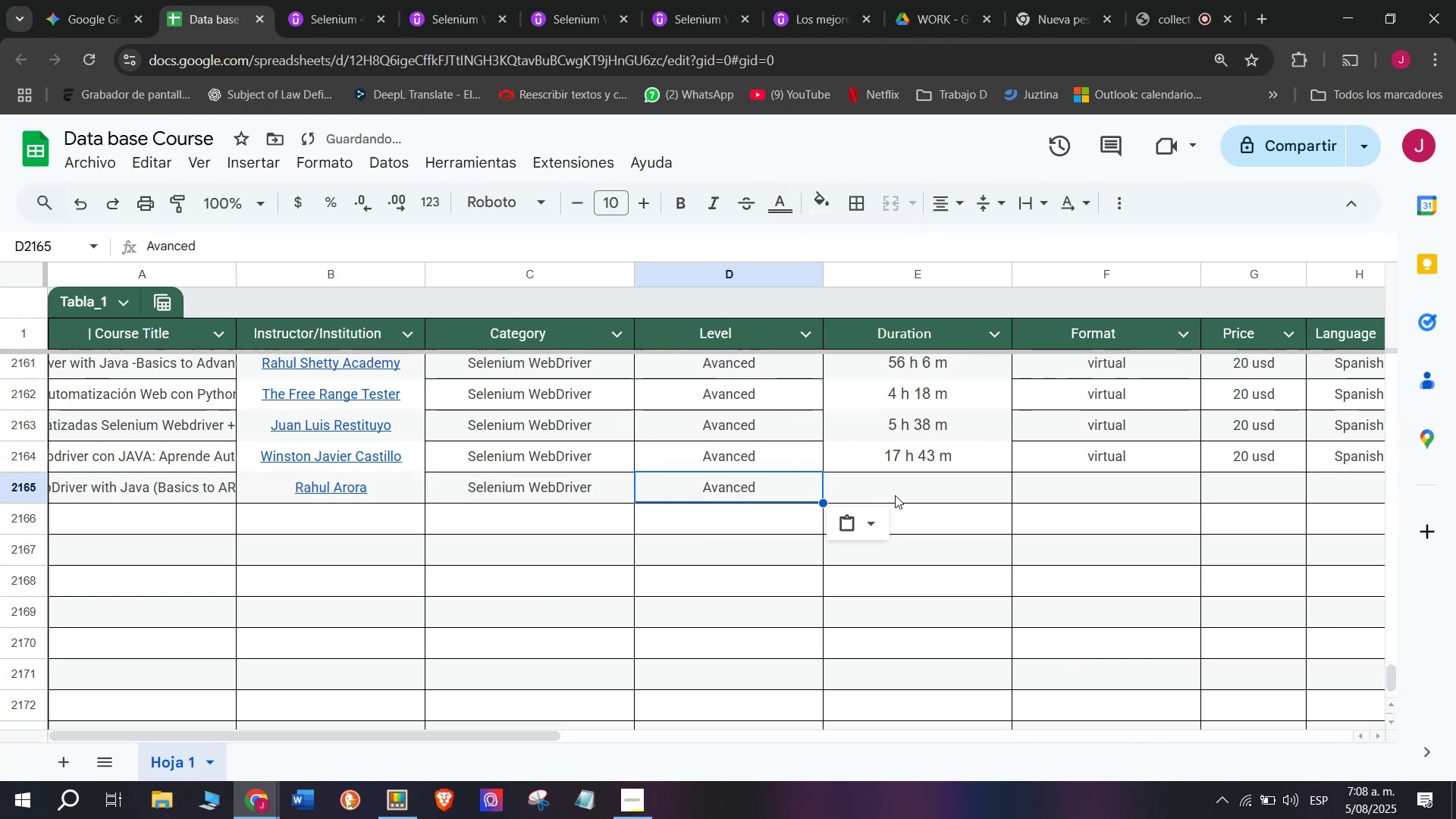 
key(Control+V)
 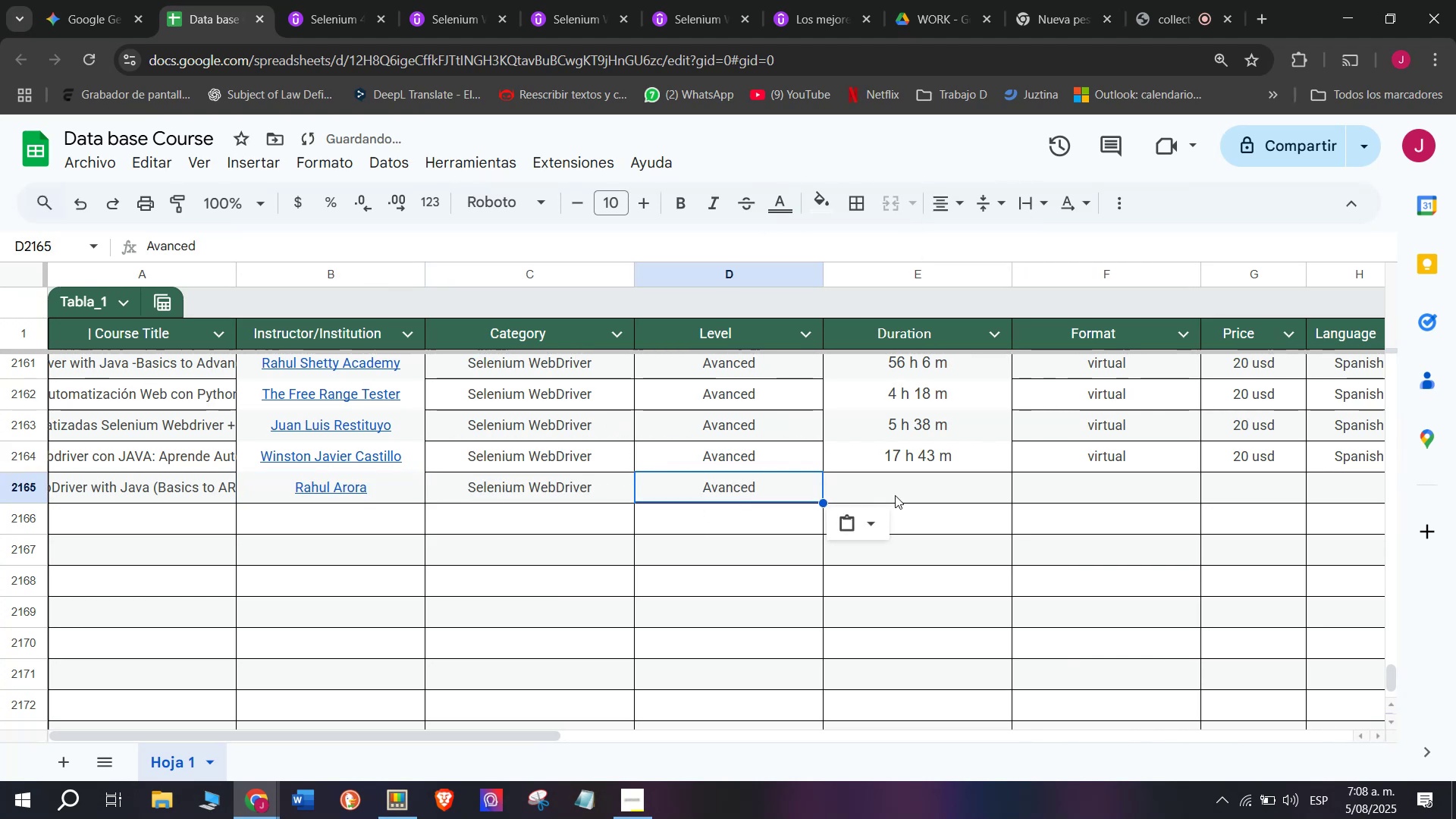 
left_click([895, 495])
 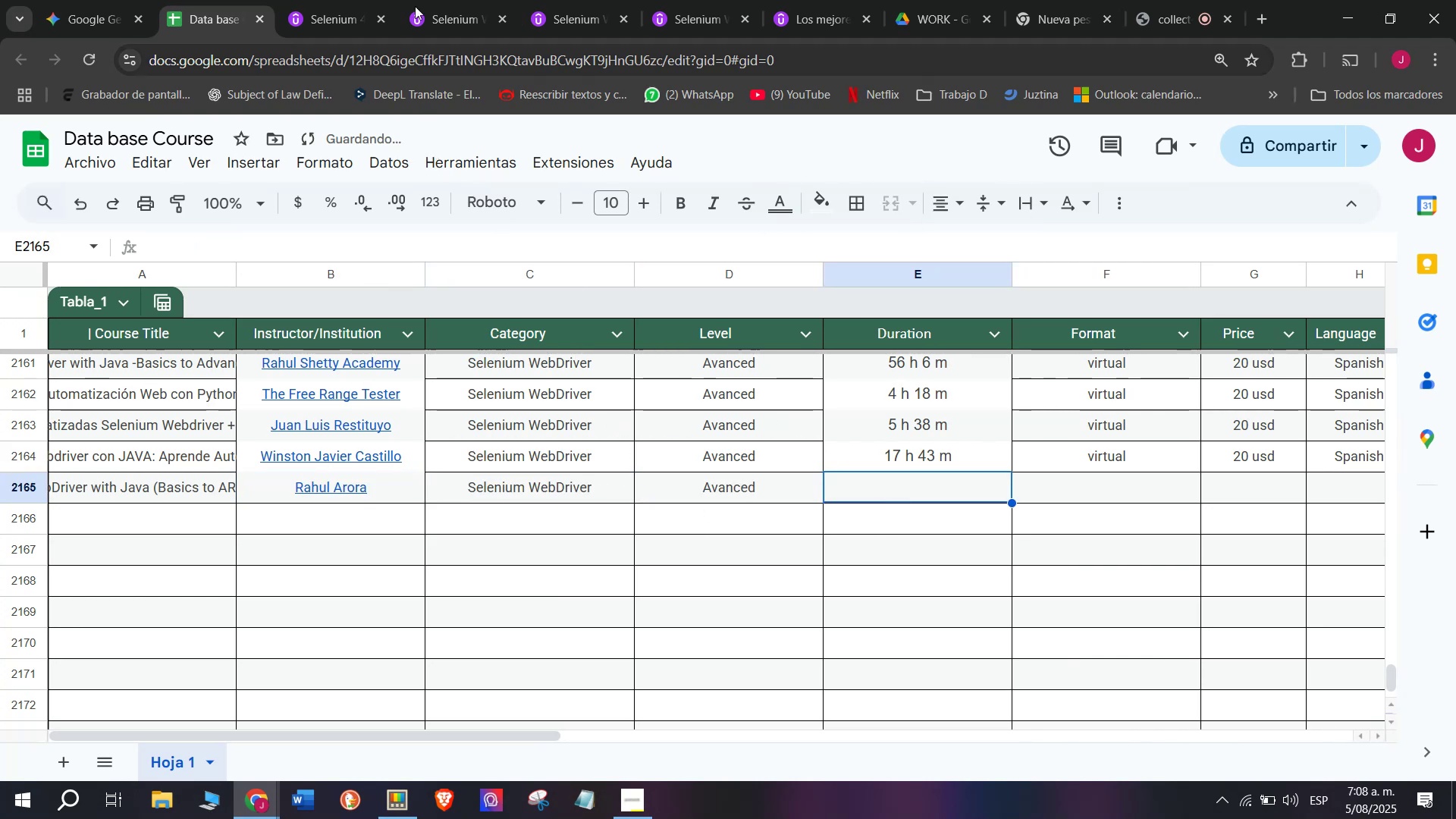 
left_click([322, 0])
 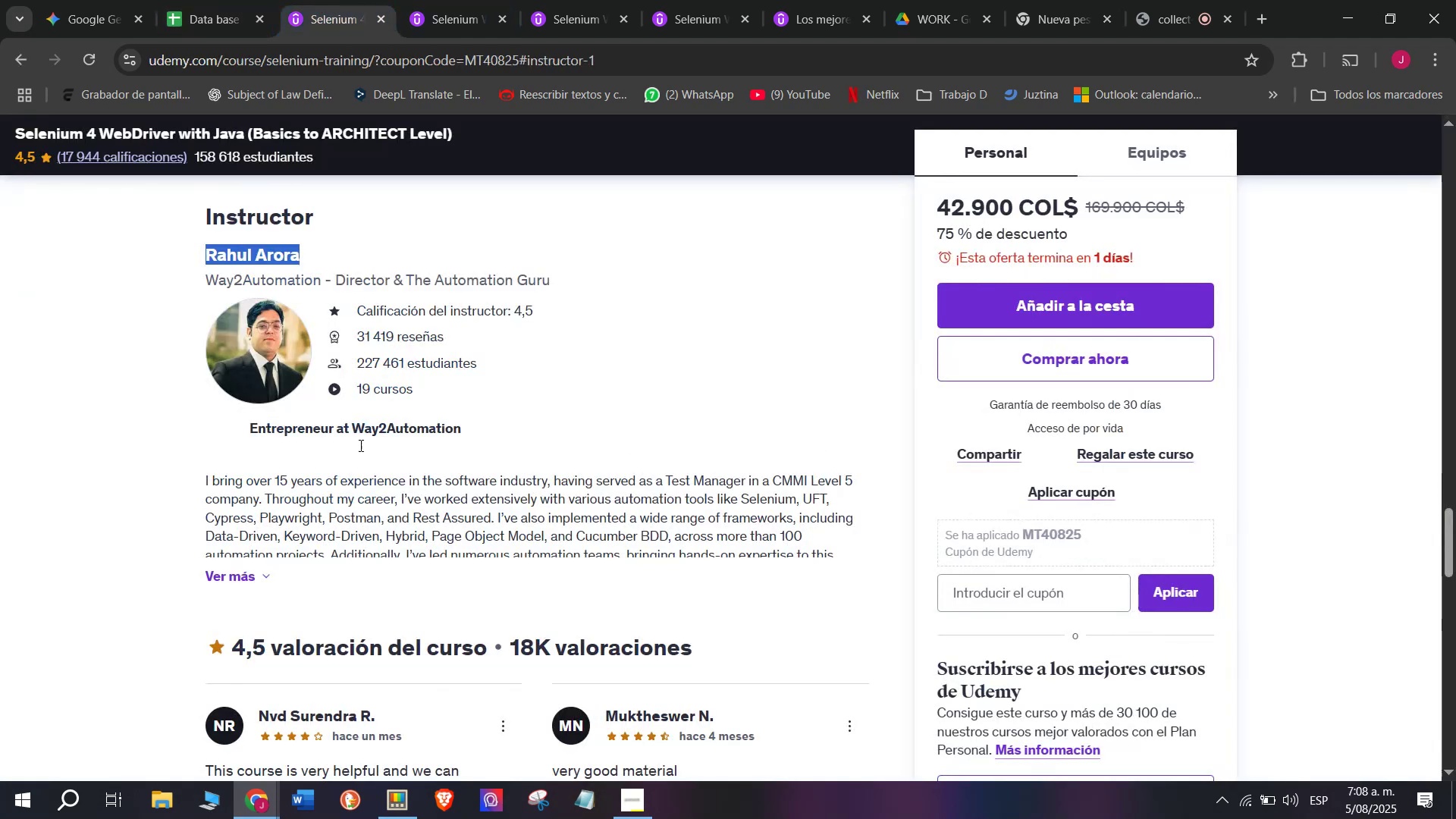 
scroll: coordinate [299, 643], scroll_direction: up, amount: 9.0
 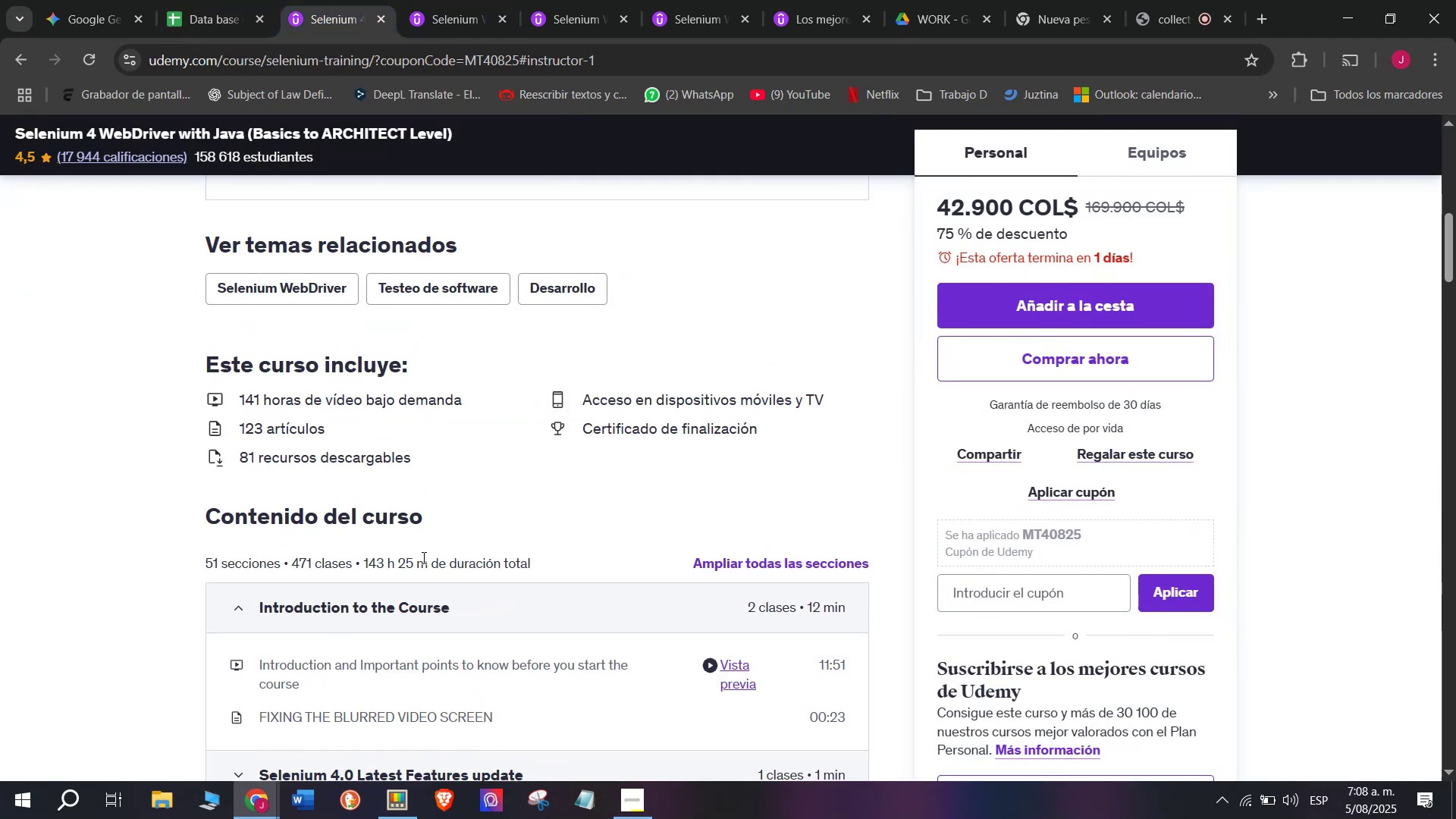 
left_click_drag(start_coordinate=[425, 557], to_coordinate=[364, 560])
 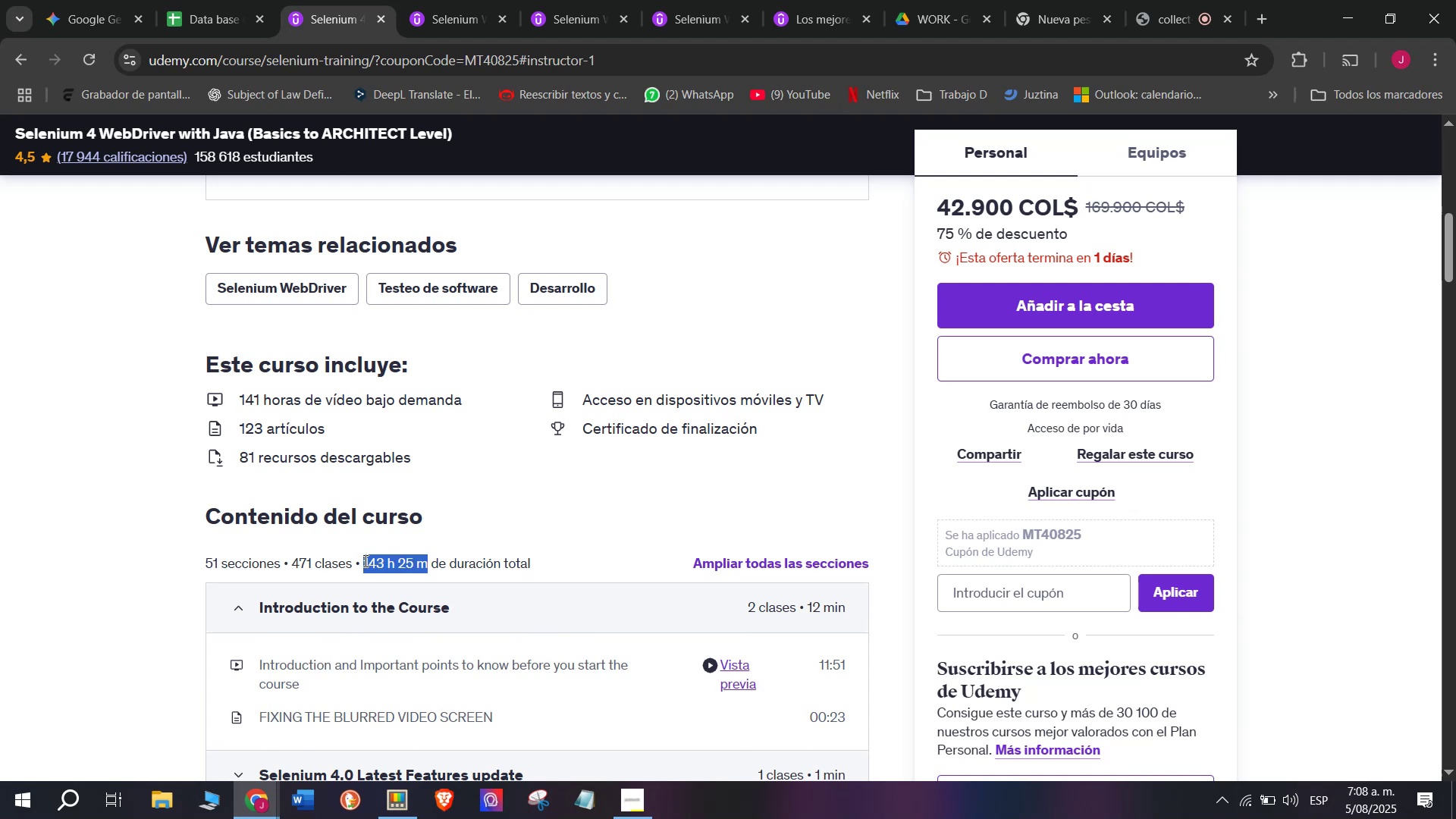 
key(Break)
 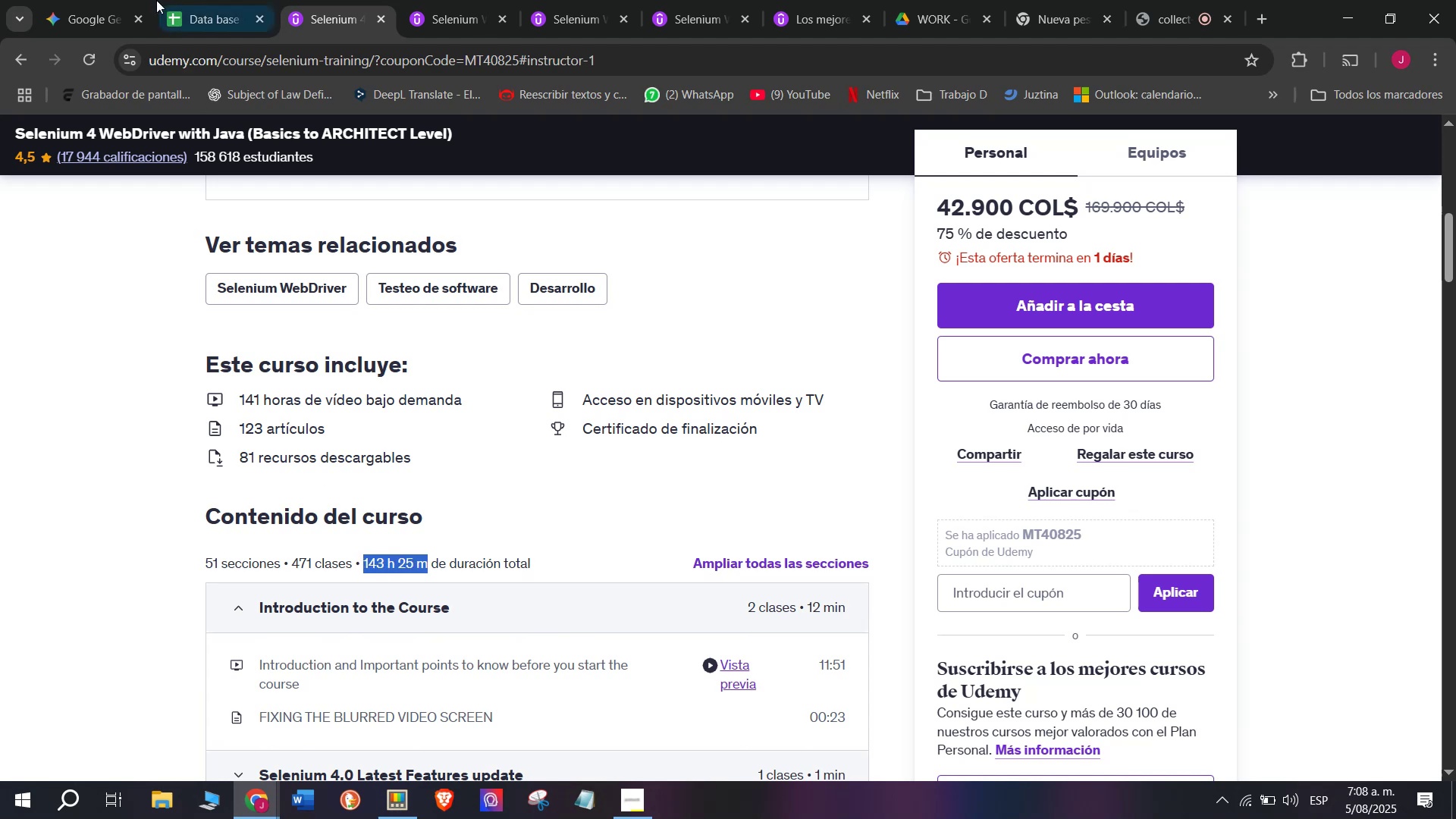 
key(Control+ControlLeft)
 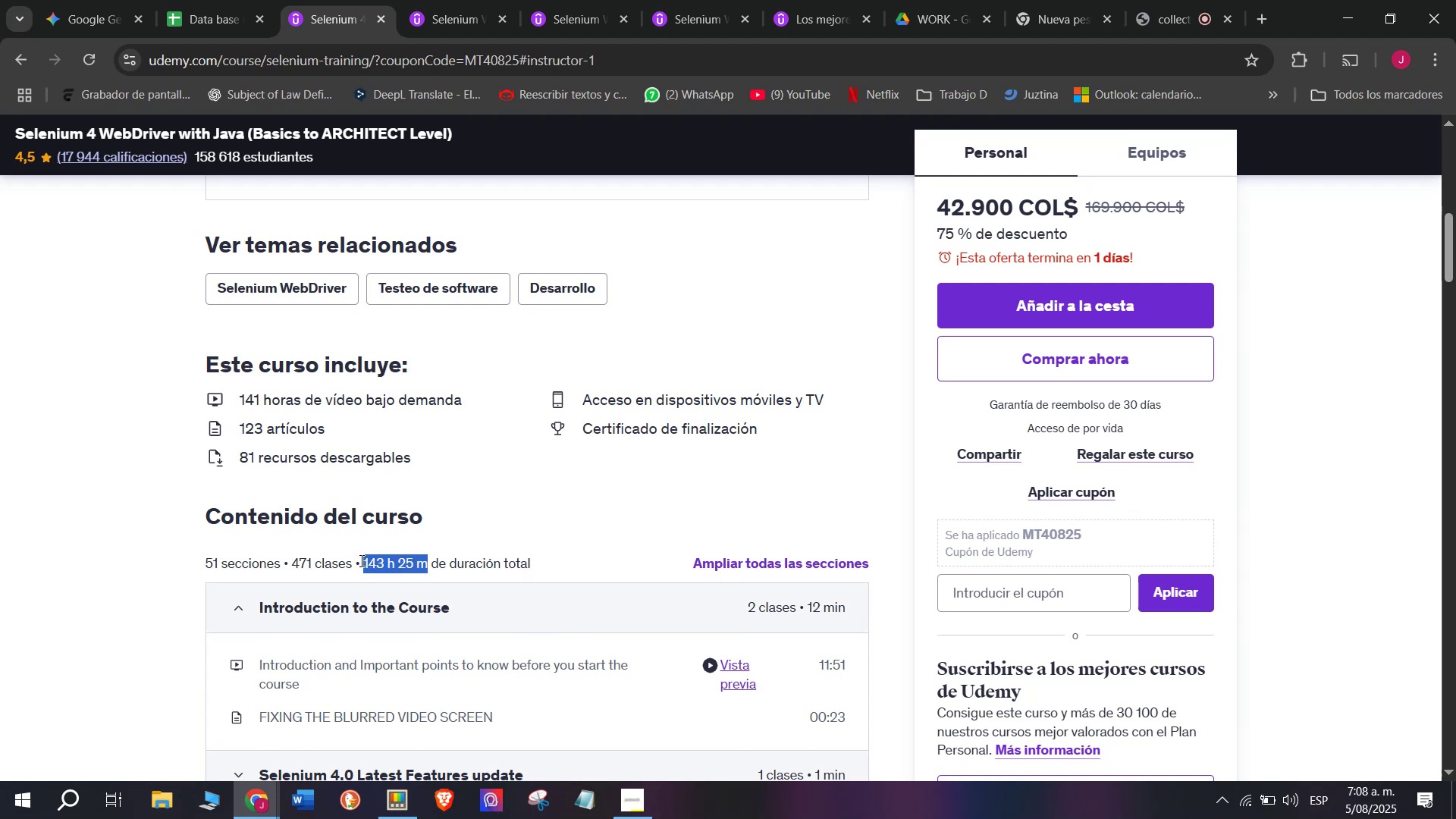 
key(Control+C)
 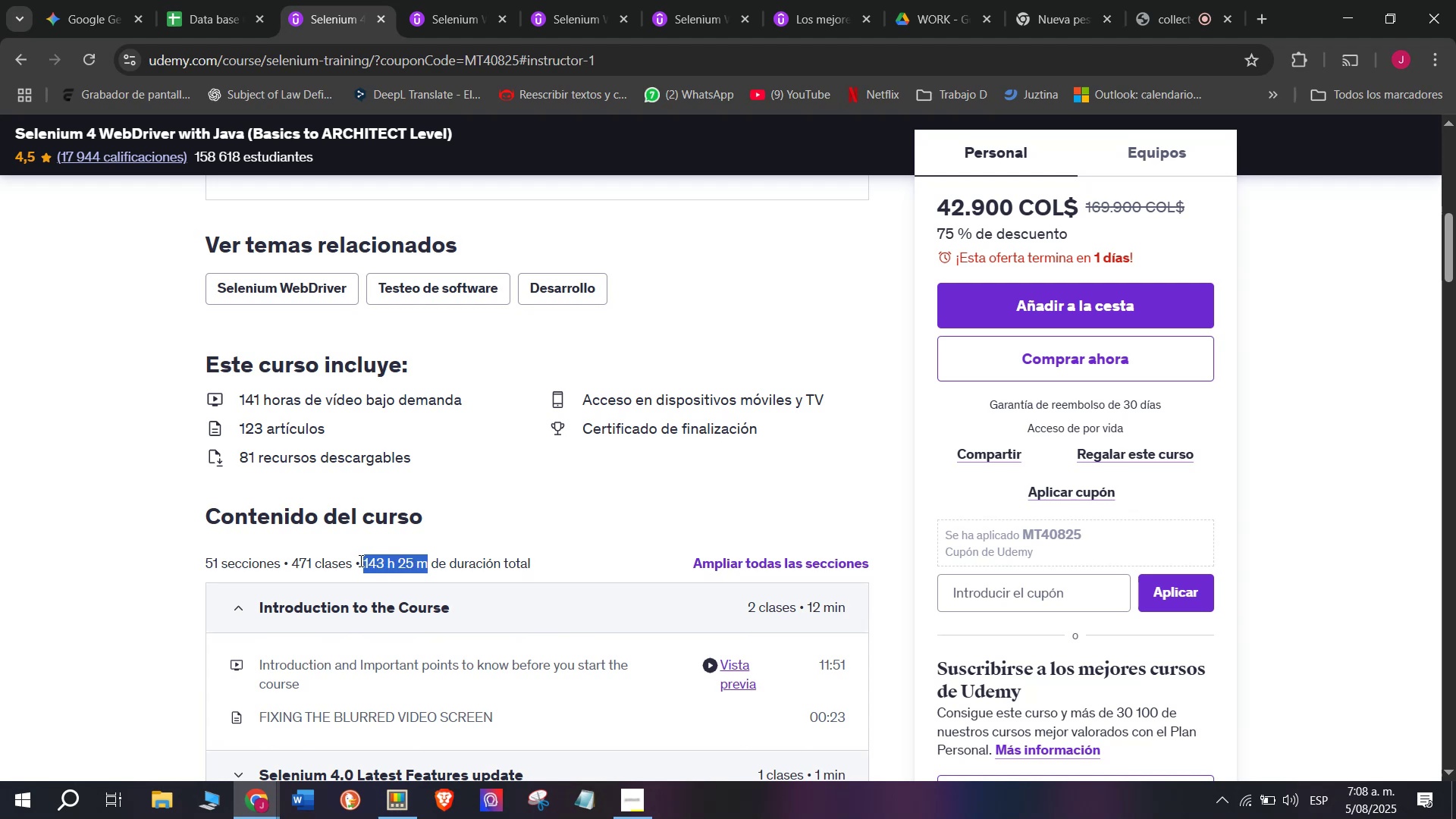 
key(Control+ControlLeft)
 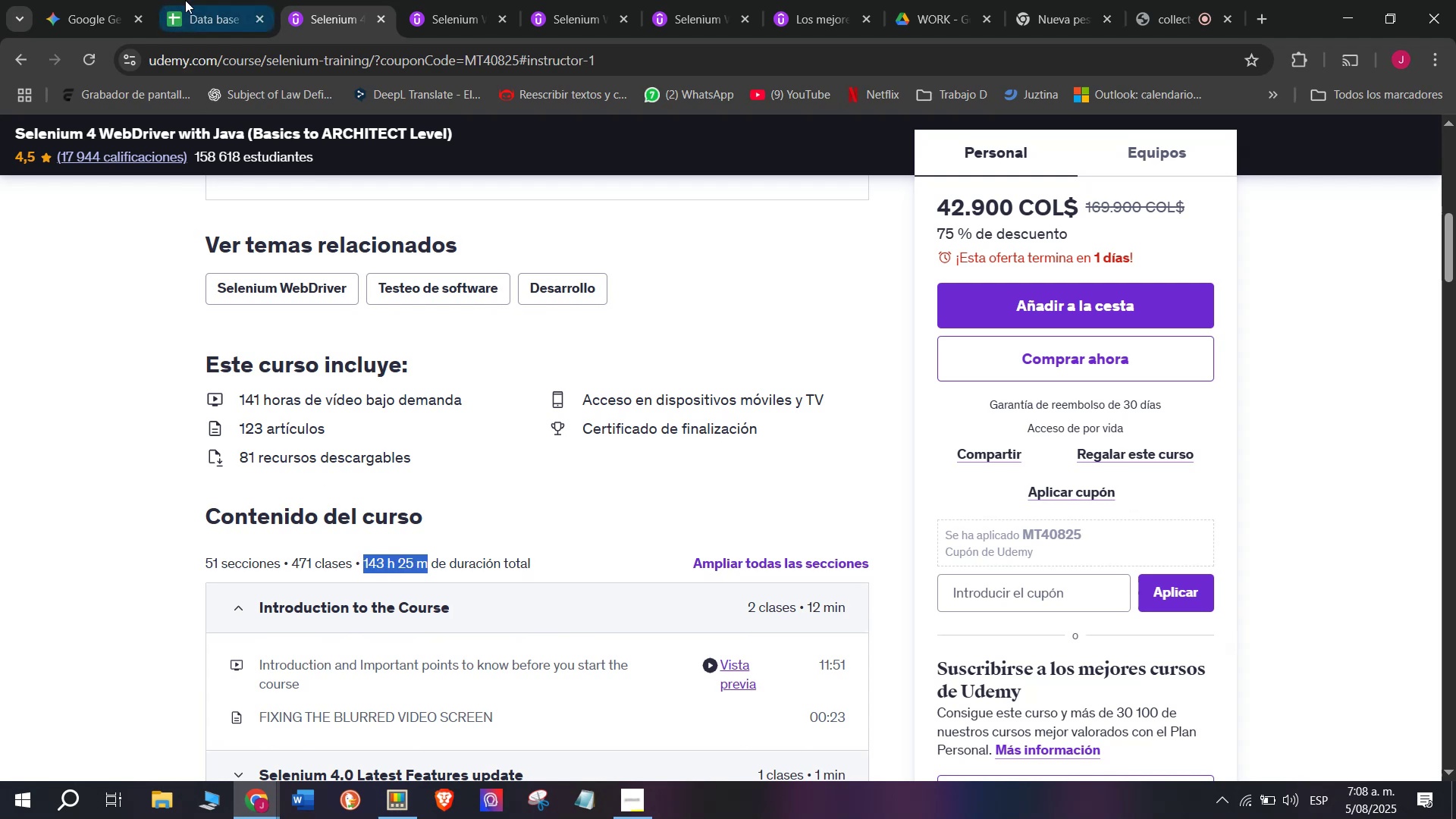 
key(Break)
 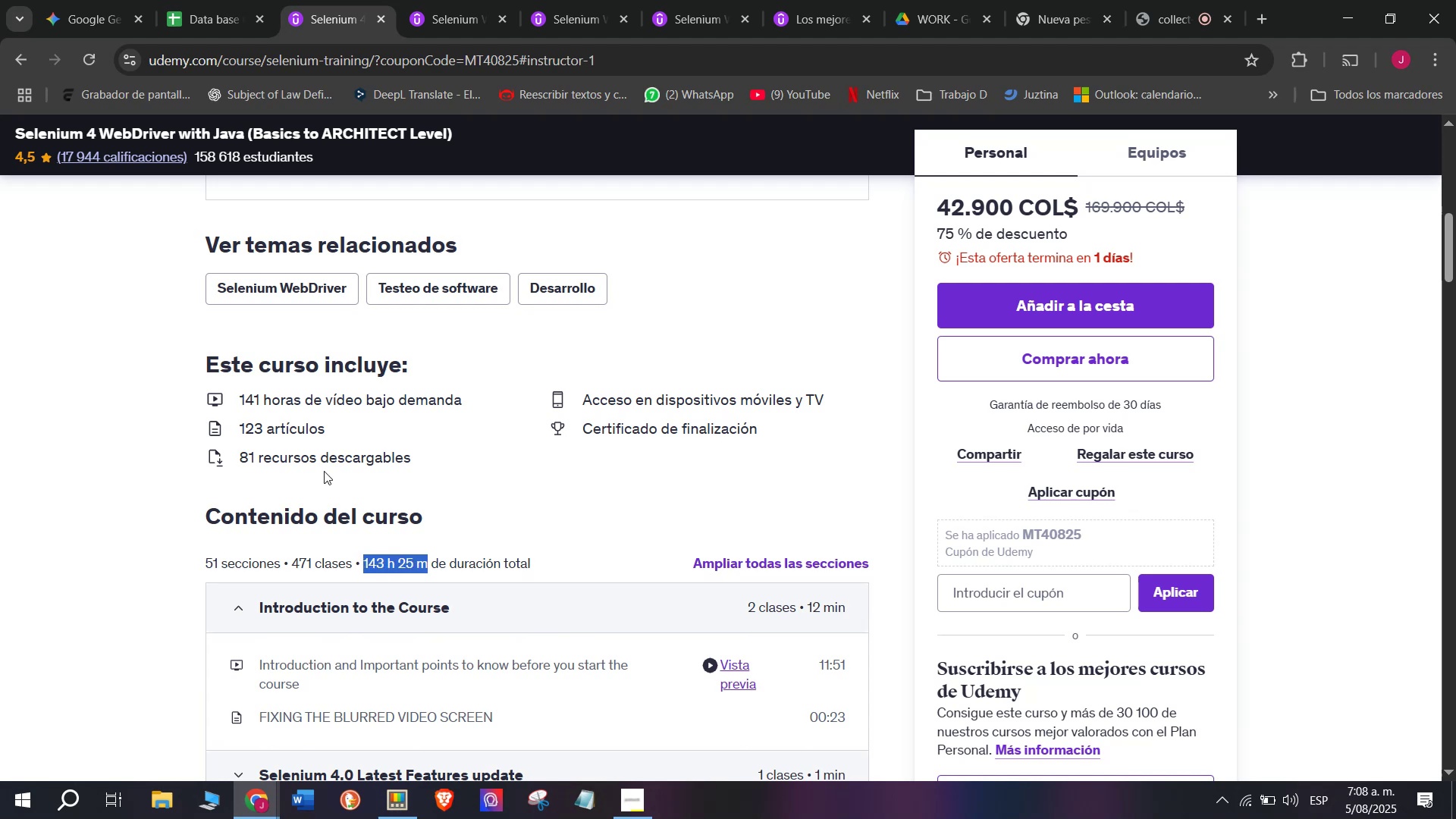 
key(Control+C)
 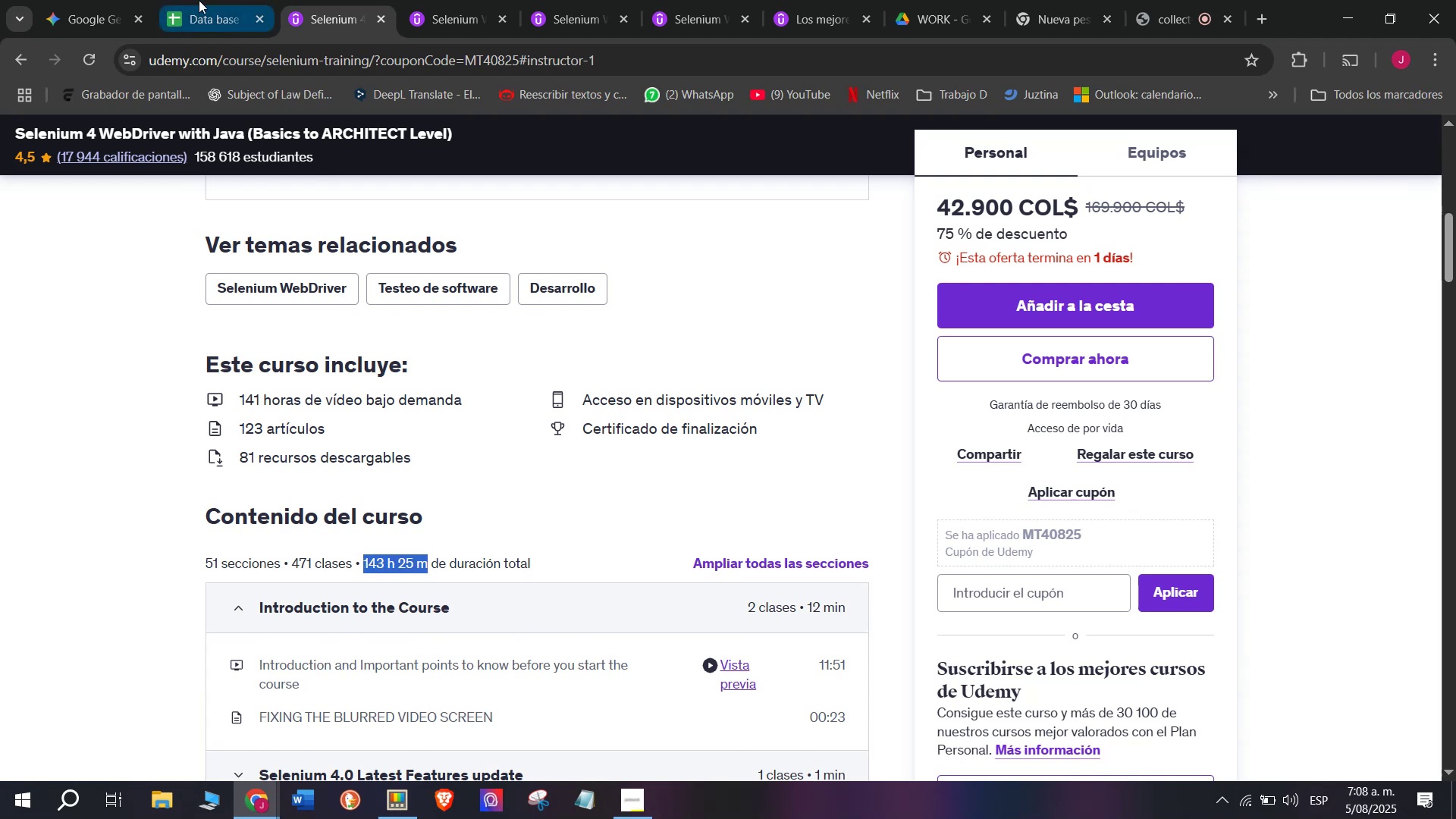 
left_click([199, 0])
 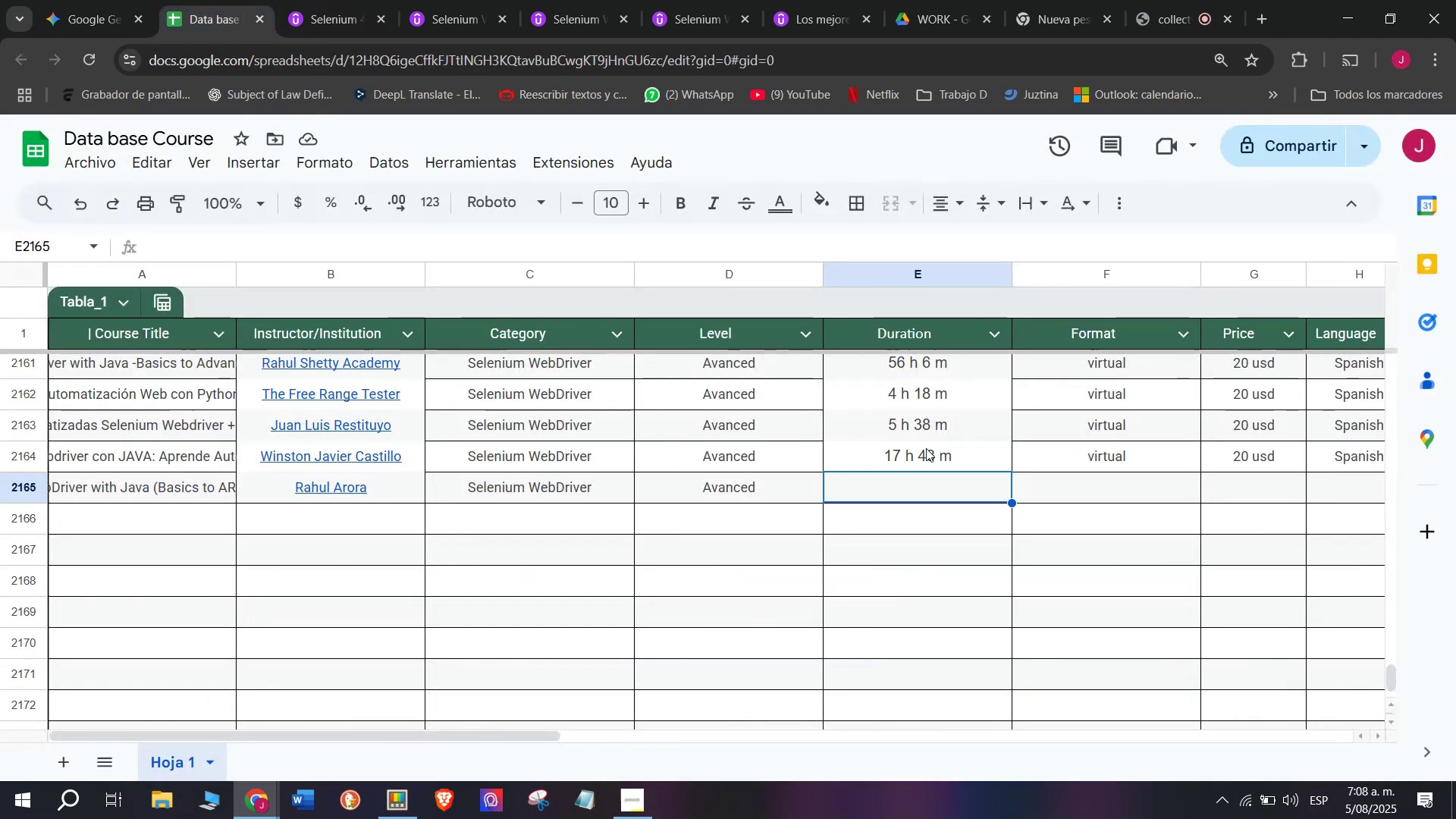 
key(Z)
 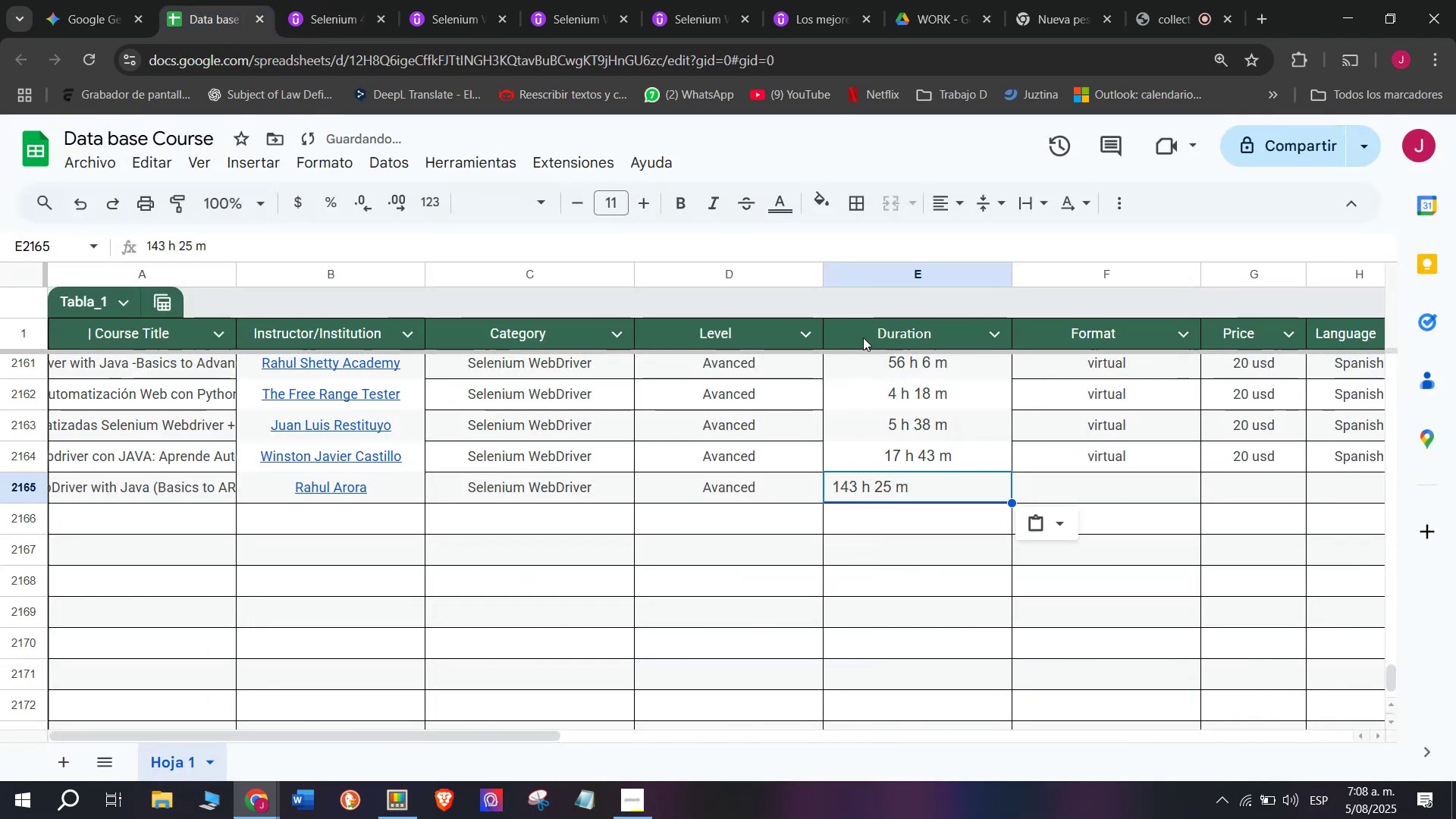 
key(Control+ControlLeft)
 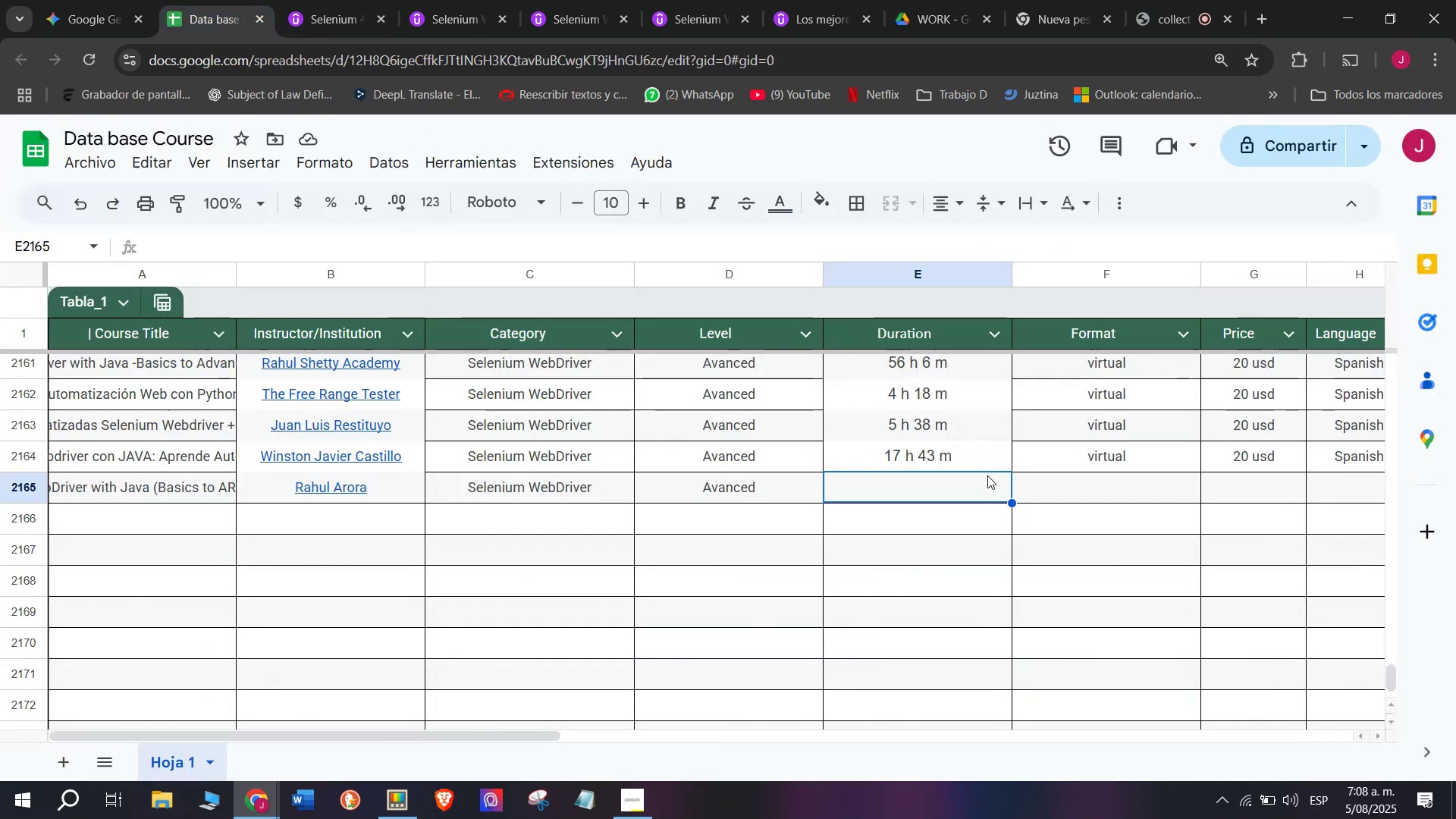 
key(Control+V)
 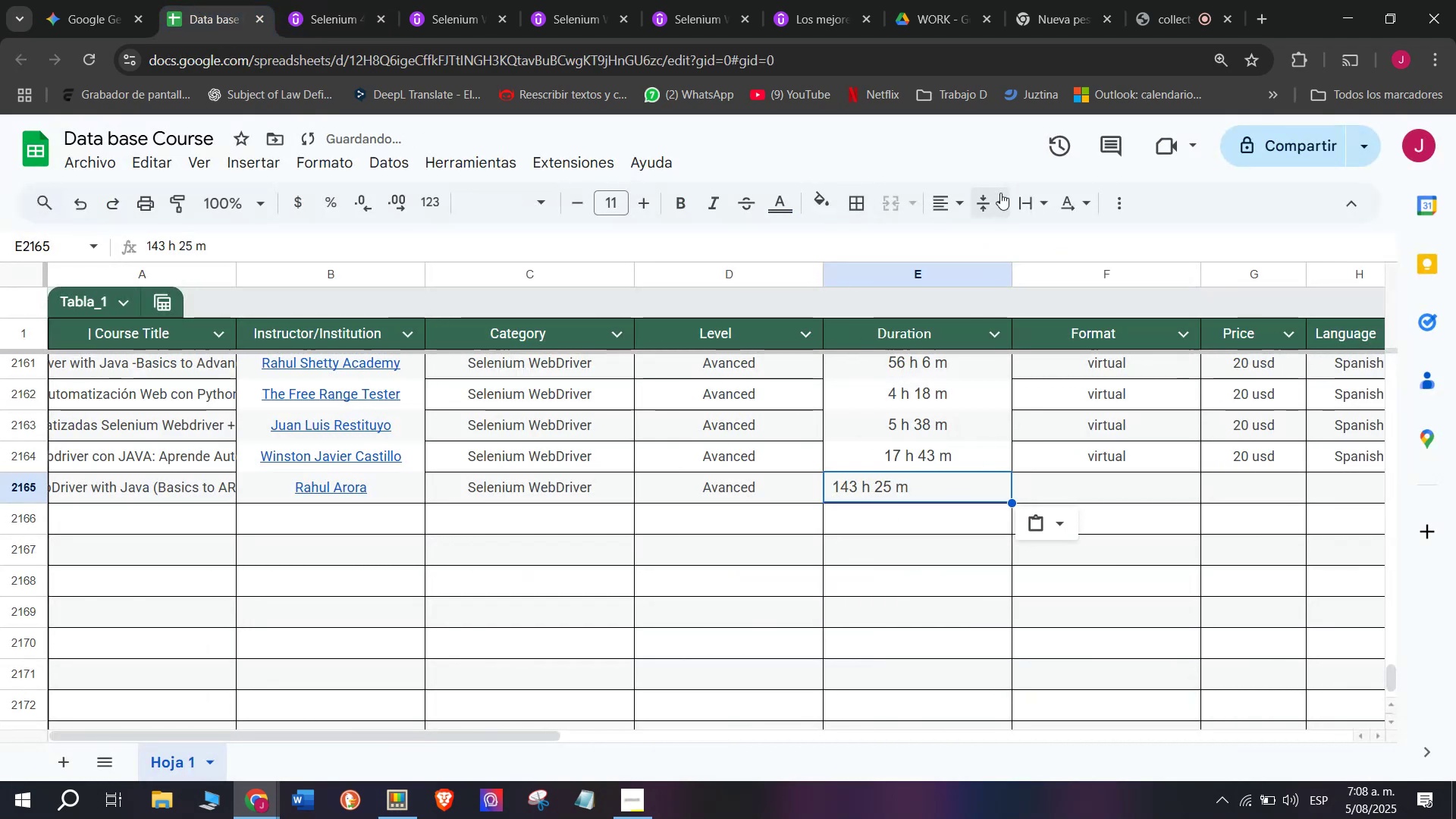 
left_click([948, 206])
 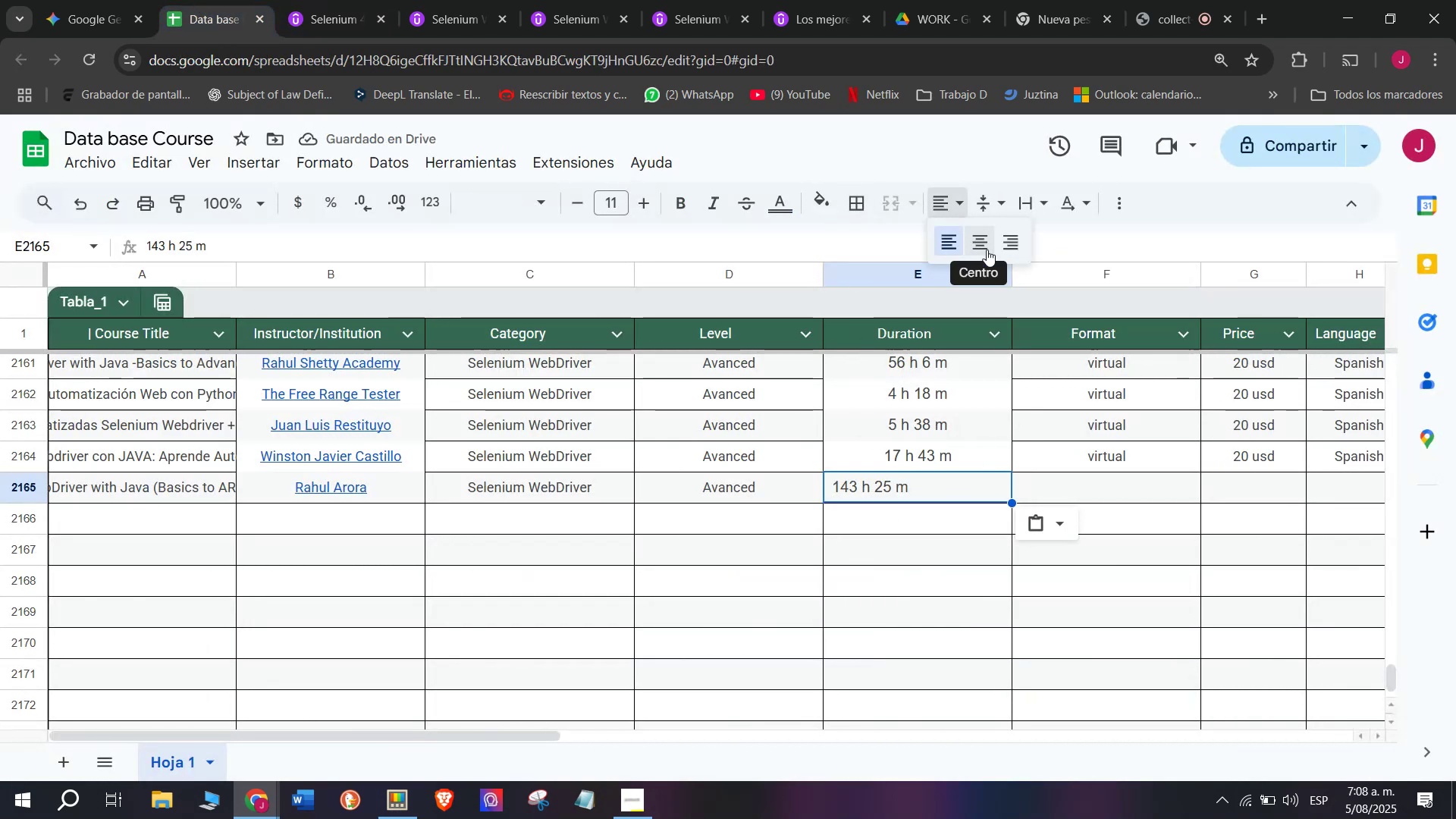 
left_click([987, 249])
 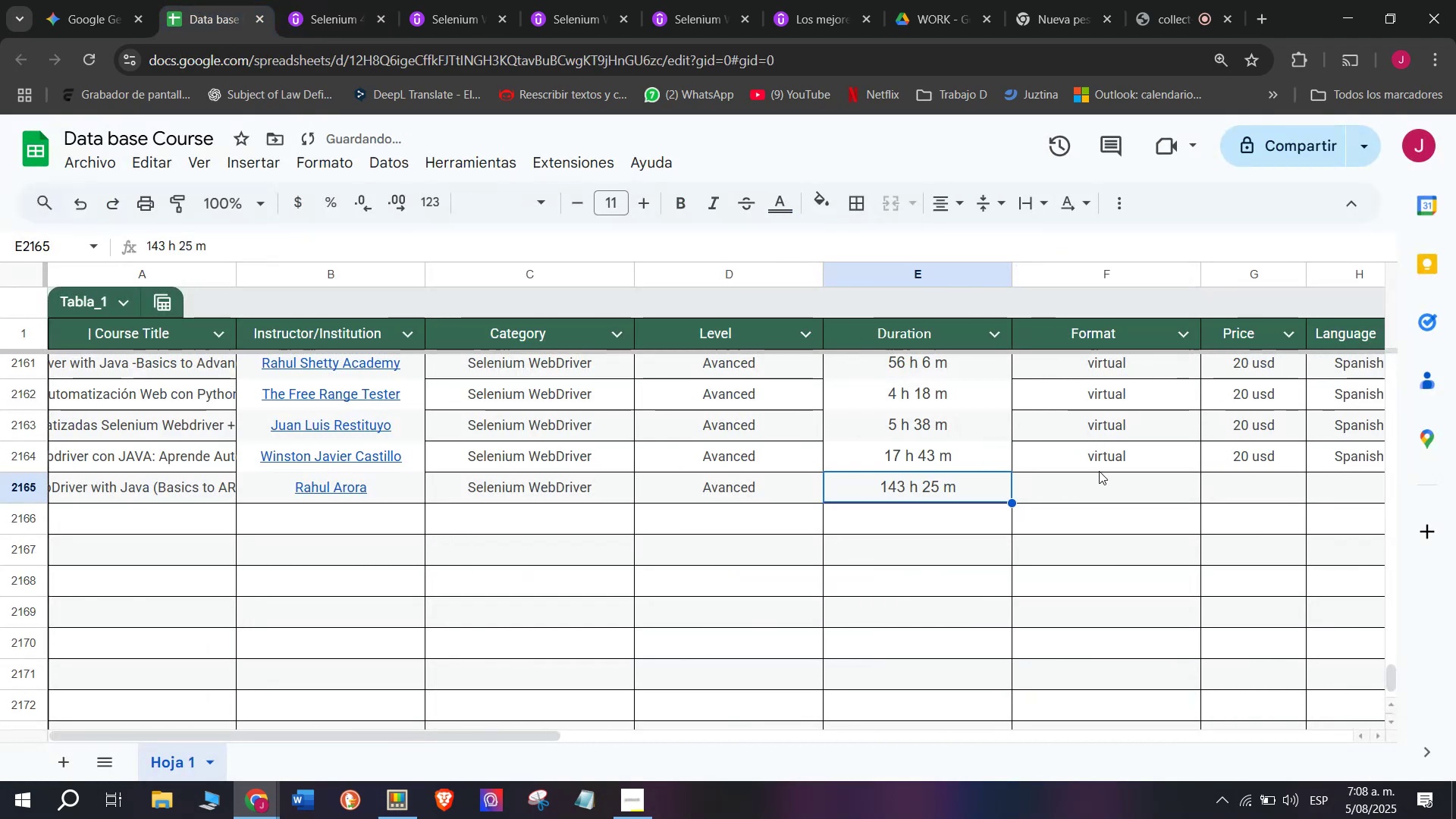 
left_click([1101, 482])
 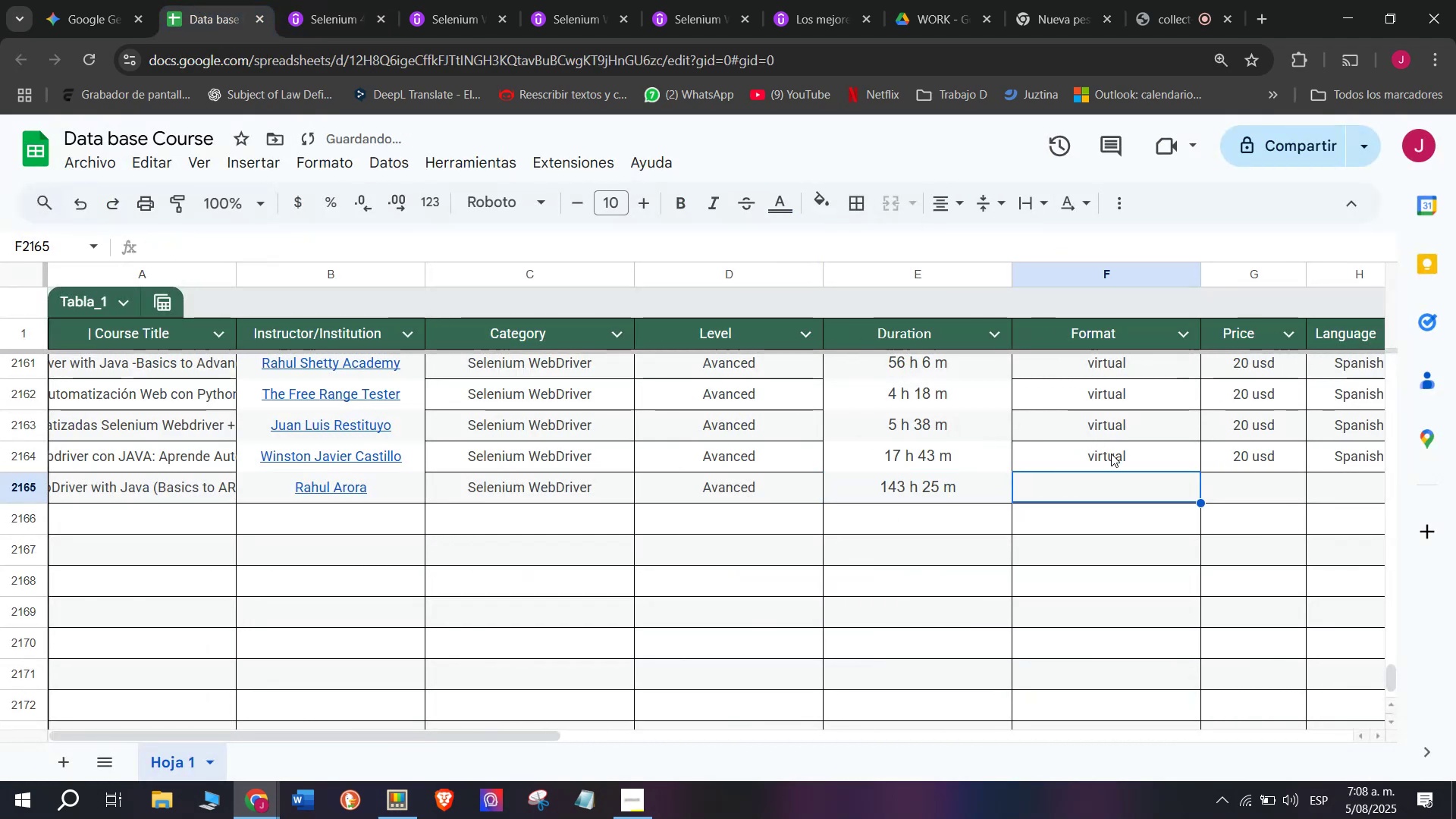 
double_click([1111, 453])
 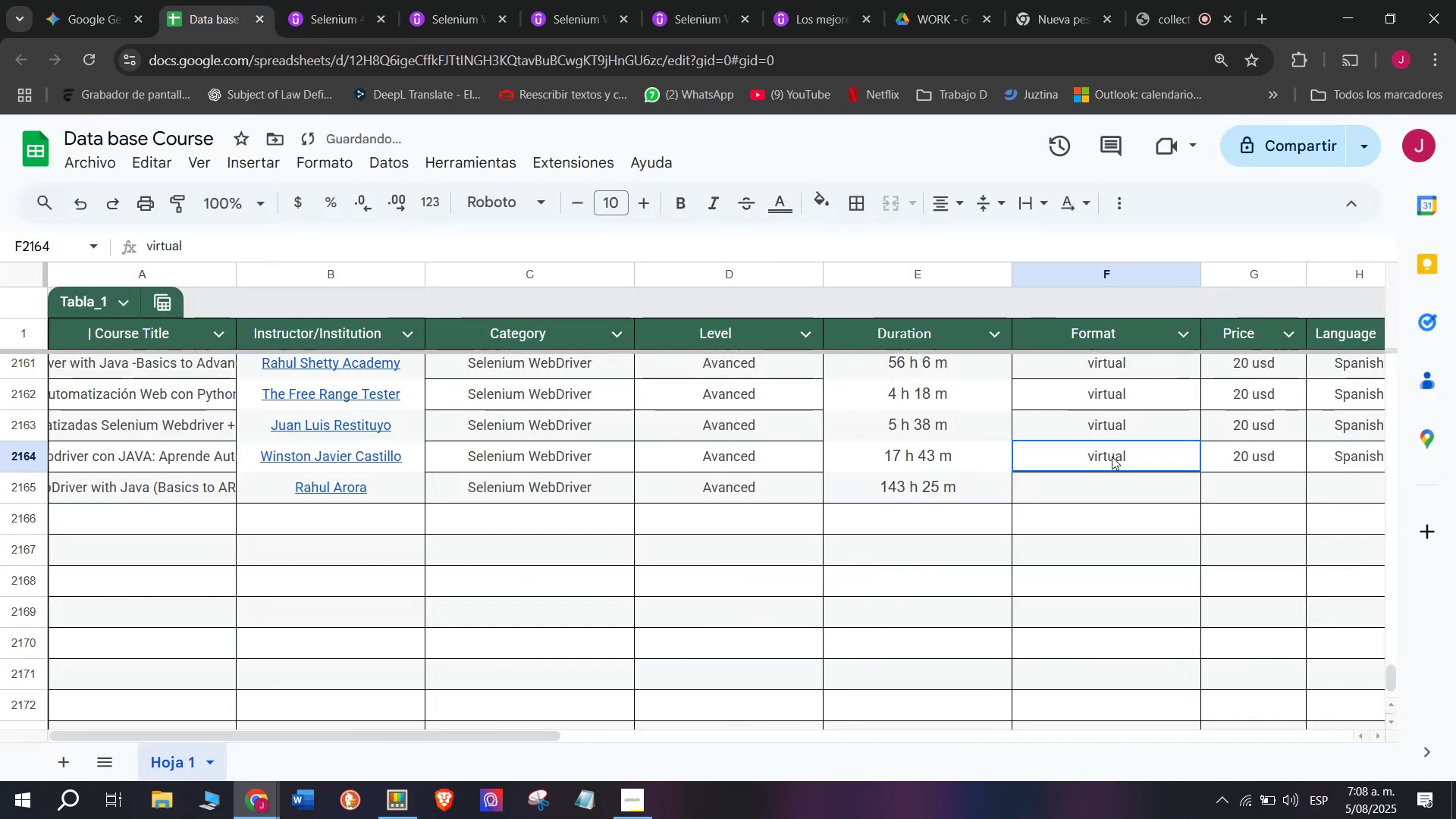 
key(Break)
 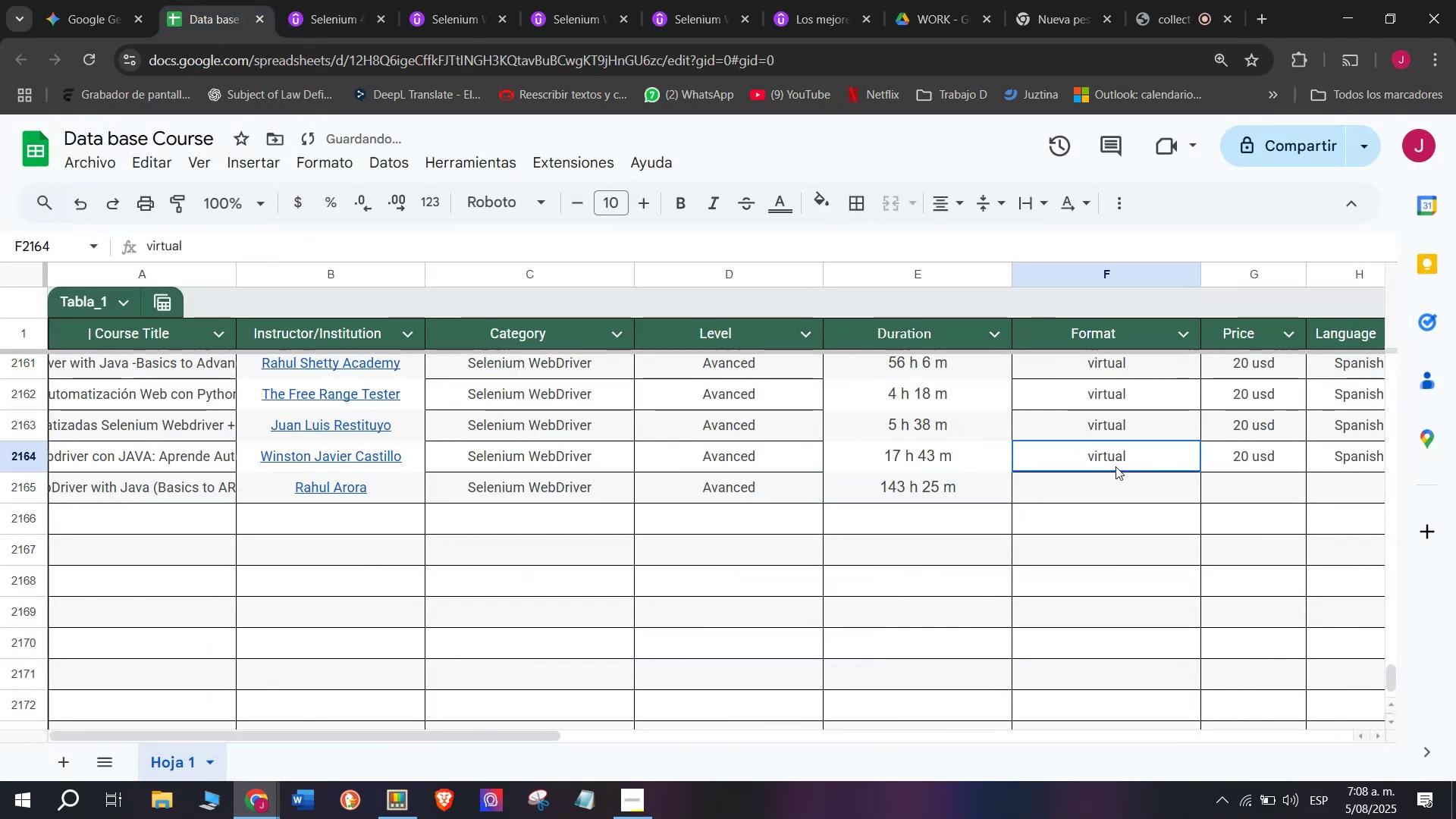 
key(Control+ControlLeft)
 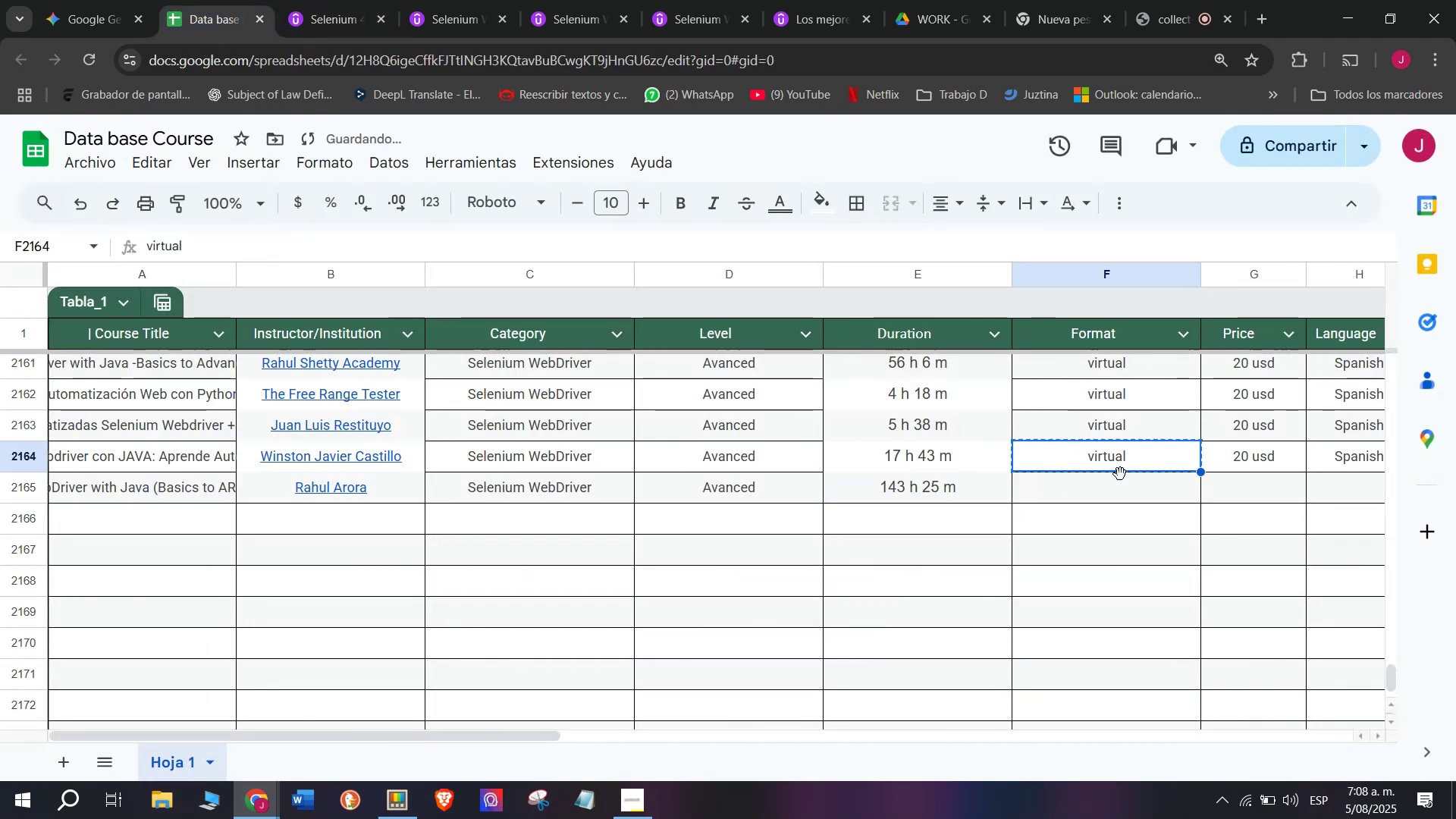 
key(Control+C)
 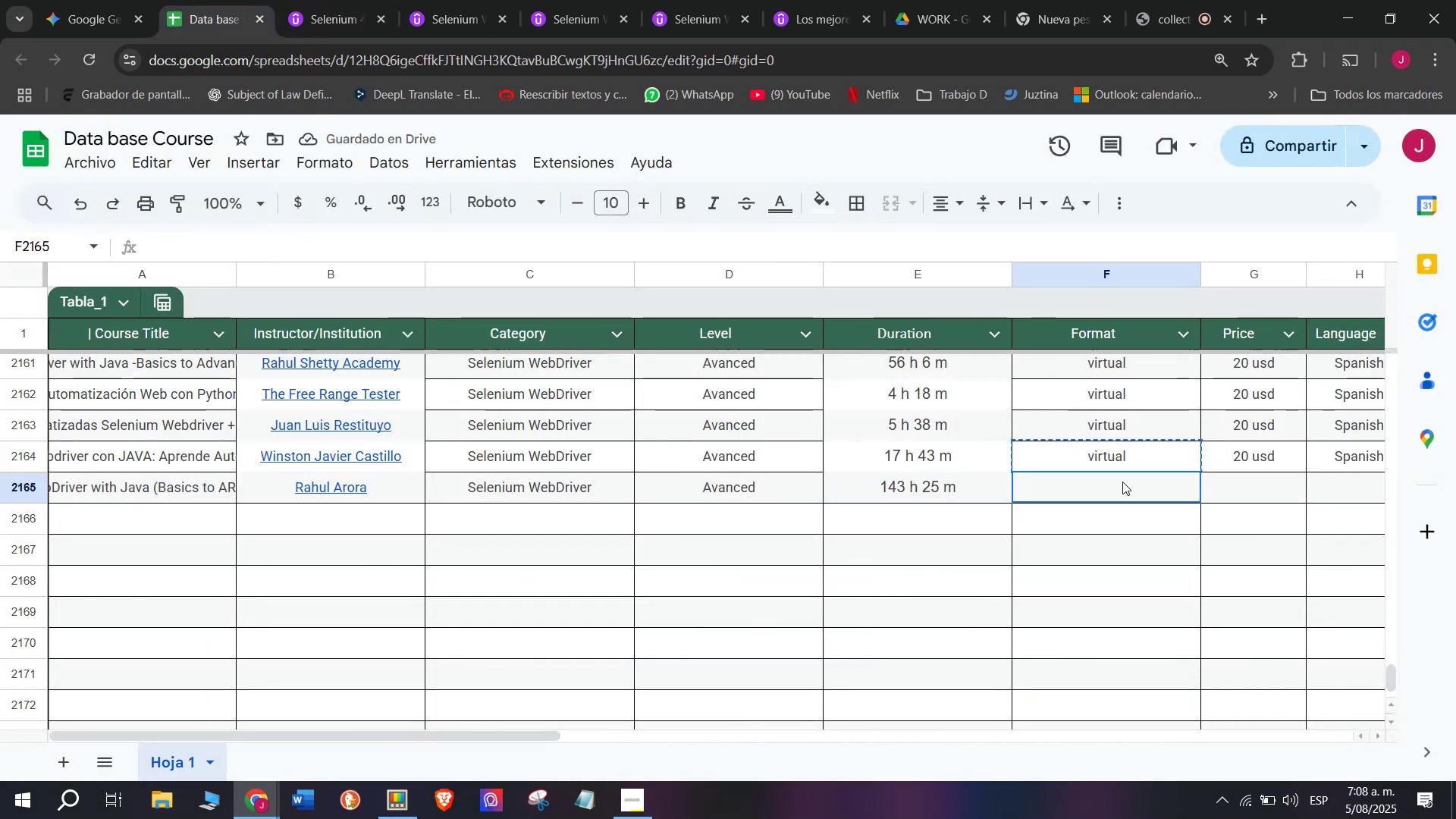 
triple_click([1122, 482])
 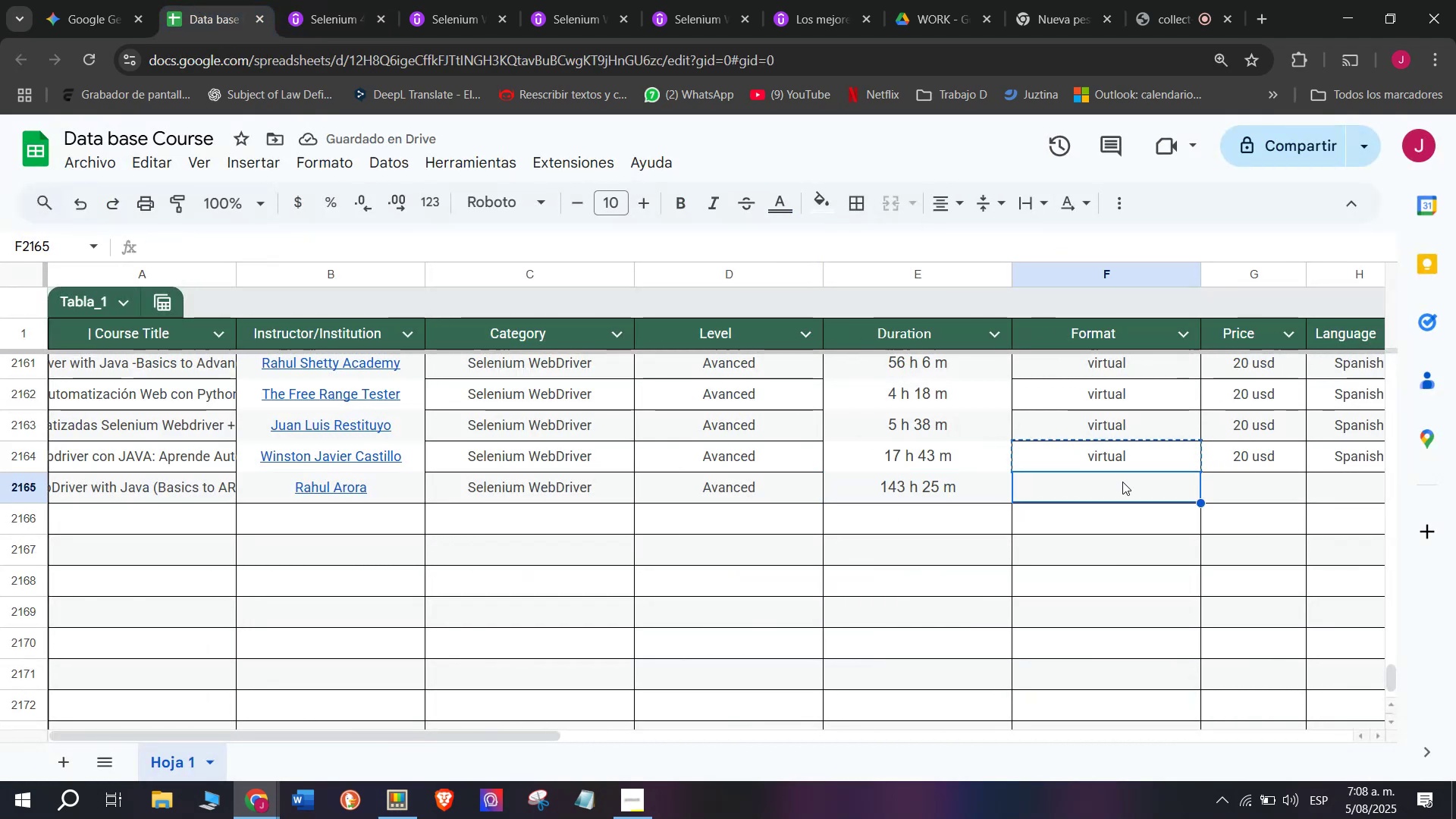 
key(Control+ControlLeft)
 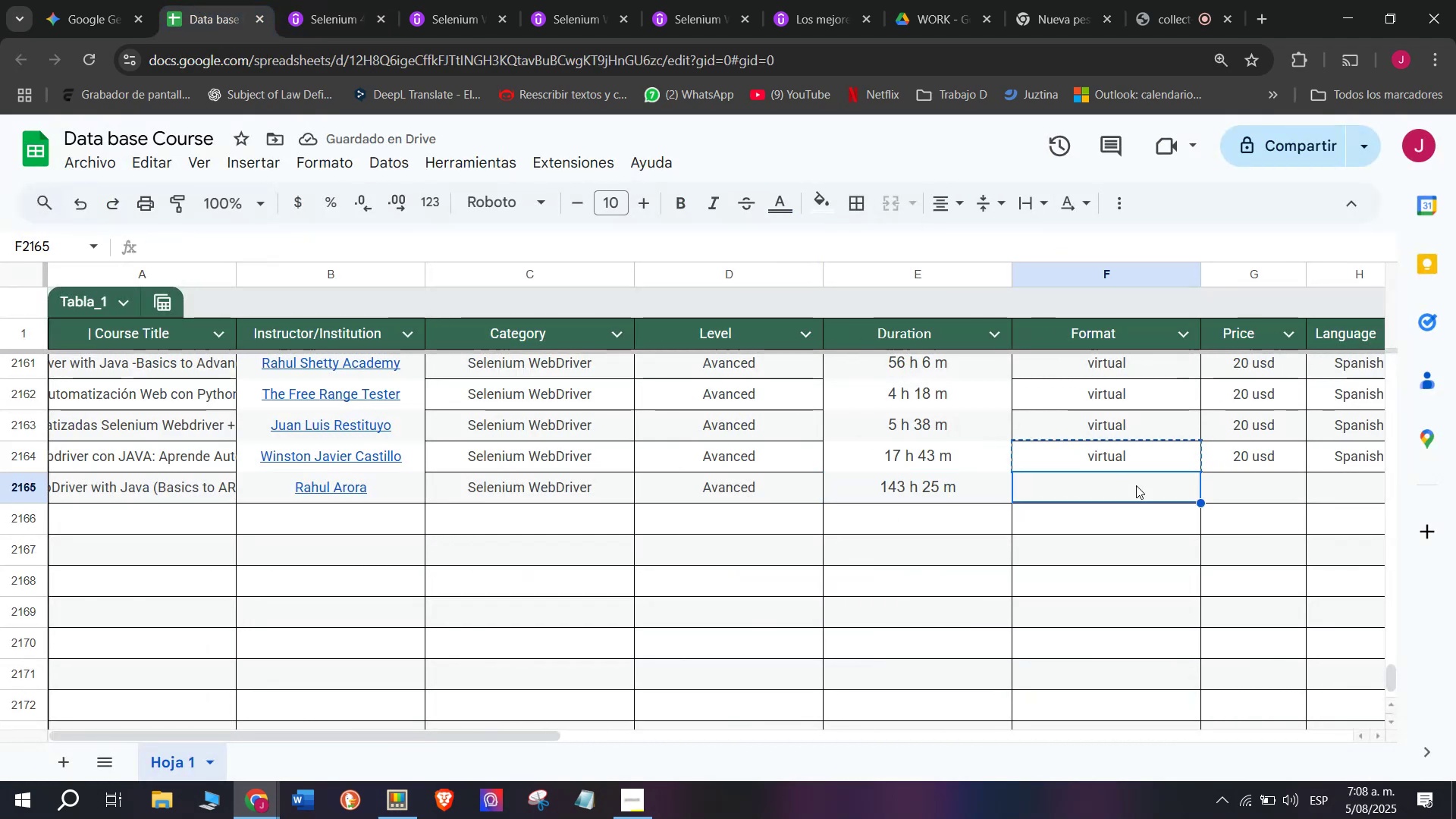 
key(Z)
 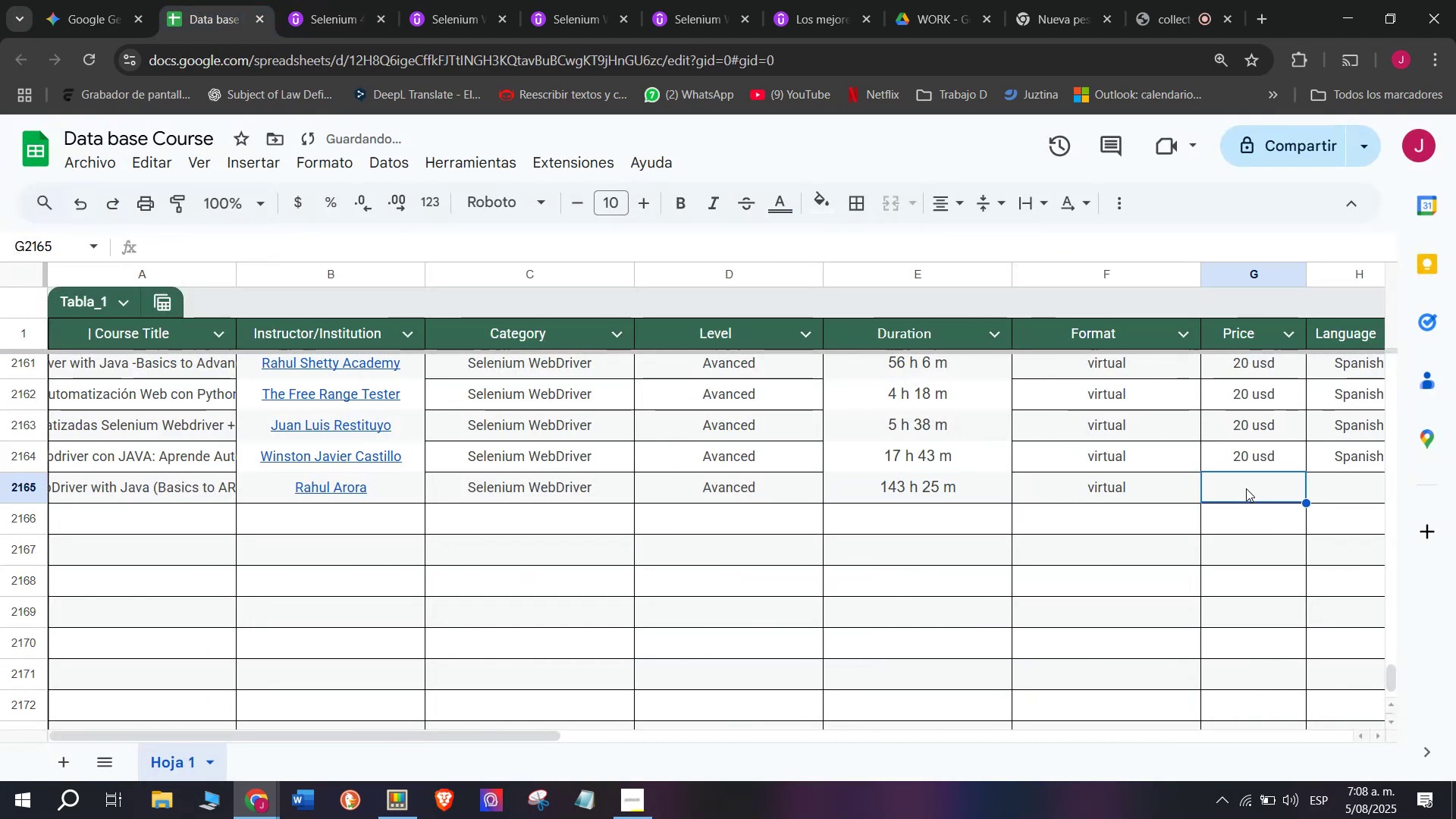 
key(Control+V)
 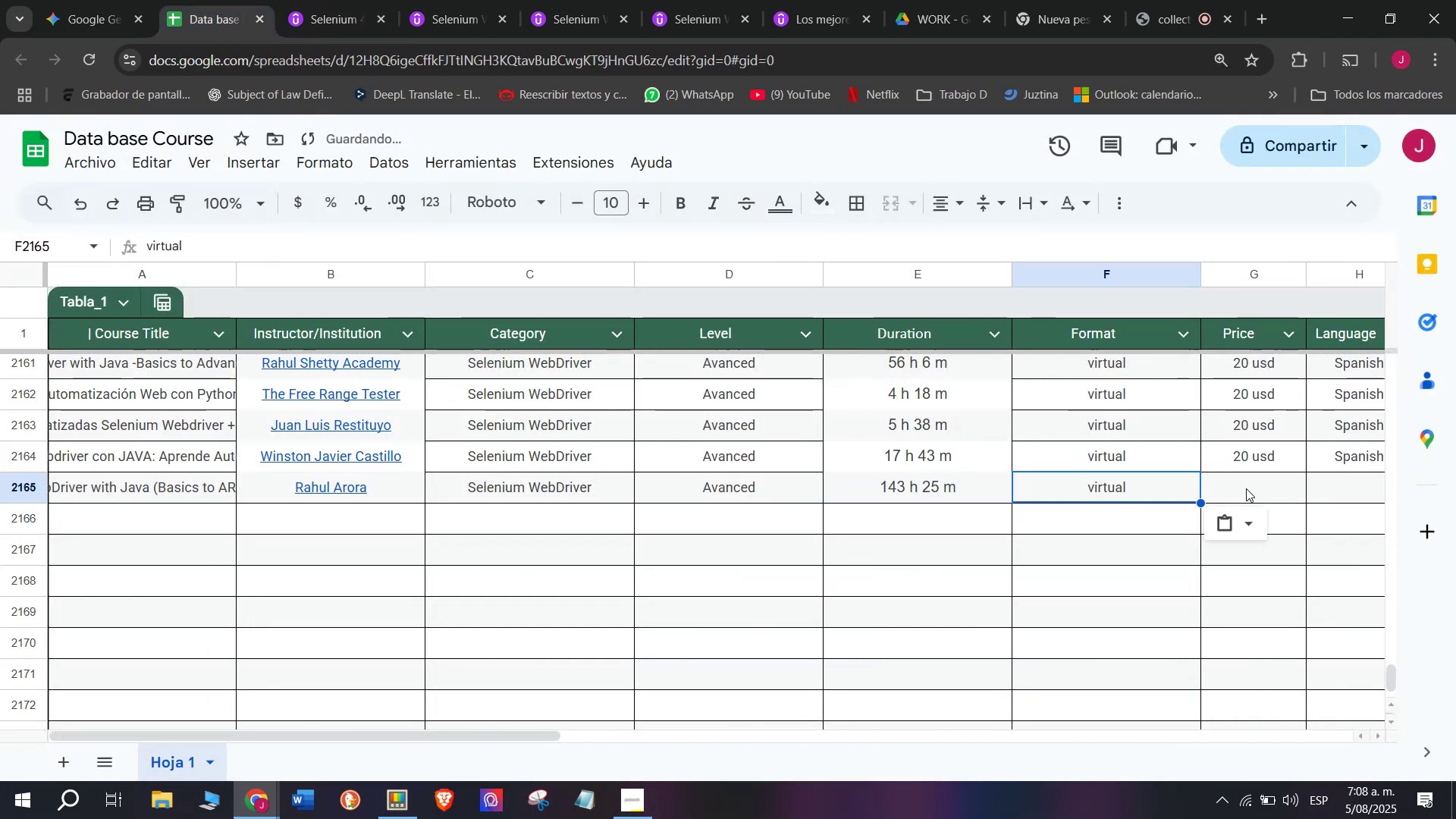 
left_click([1246, 488])
 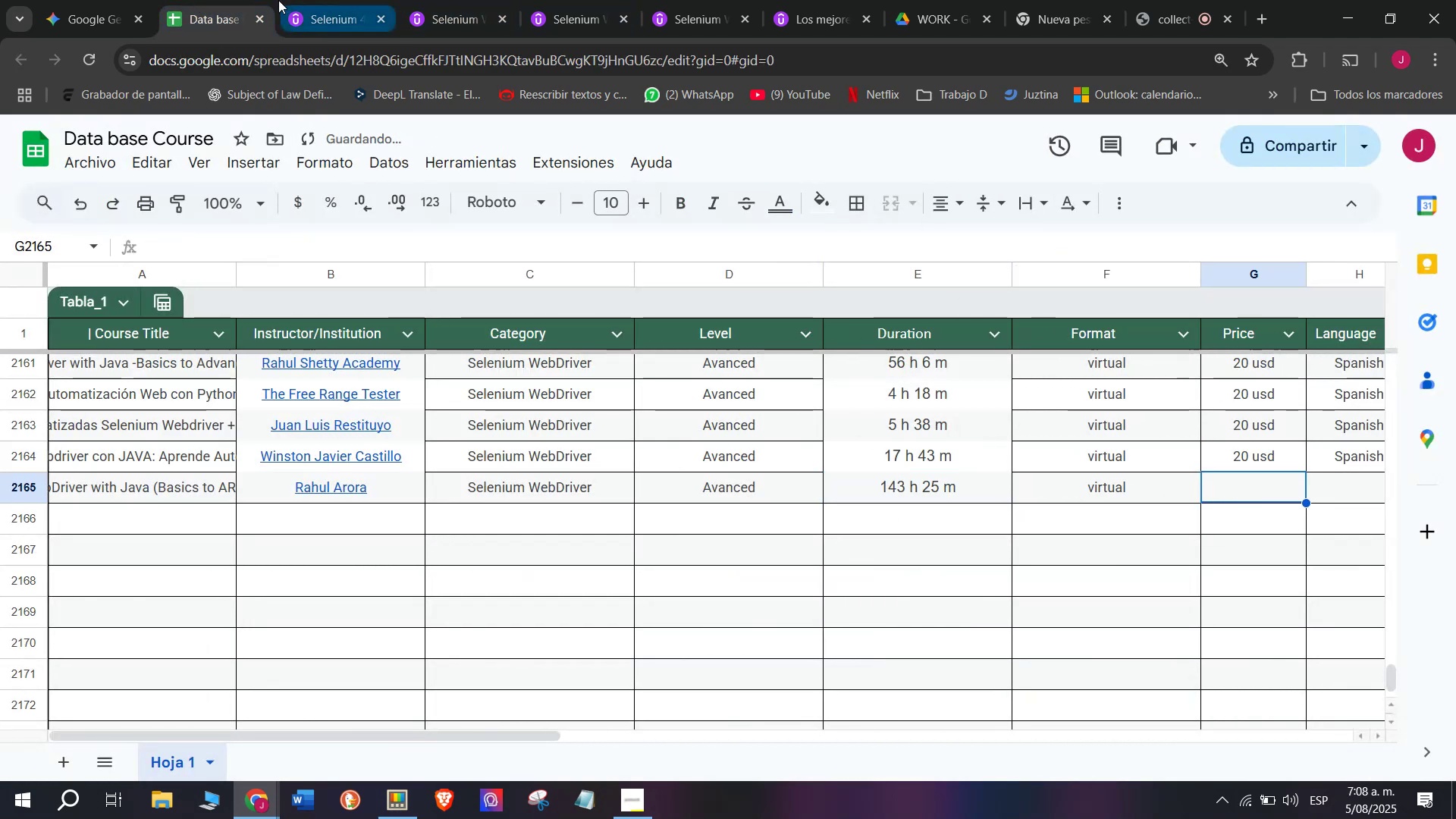 
left_click([302, 0])
 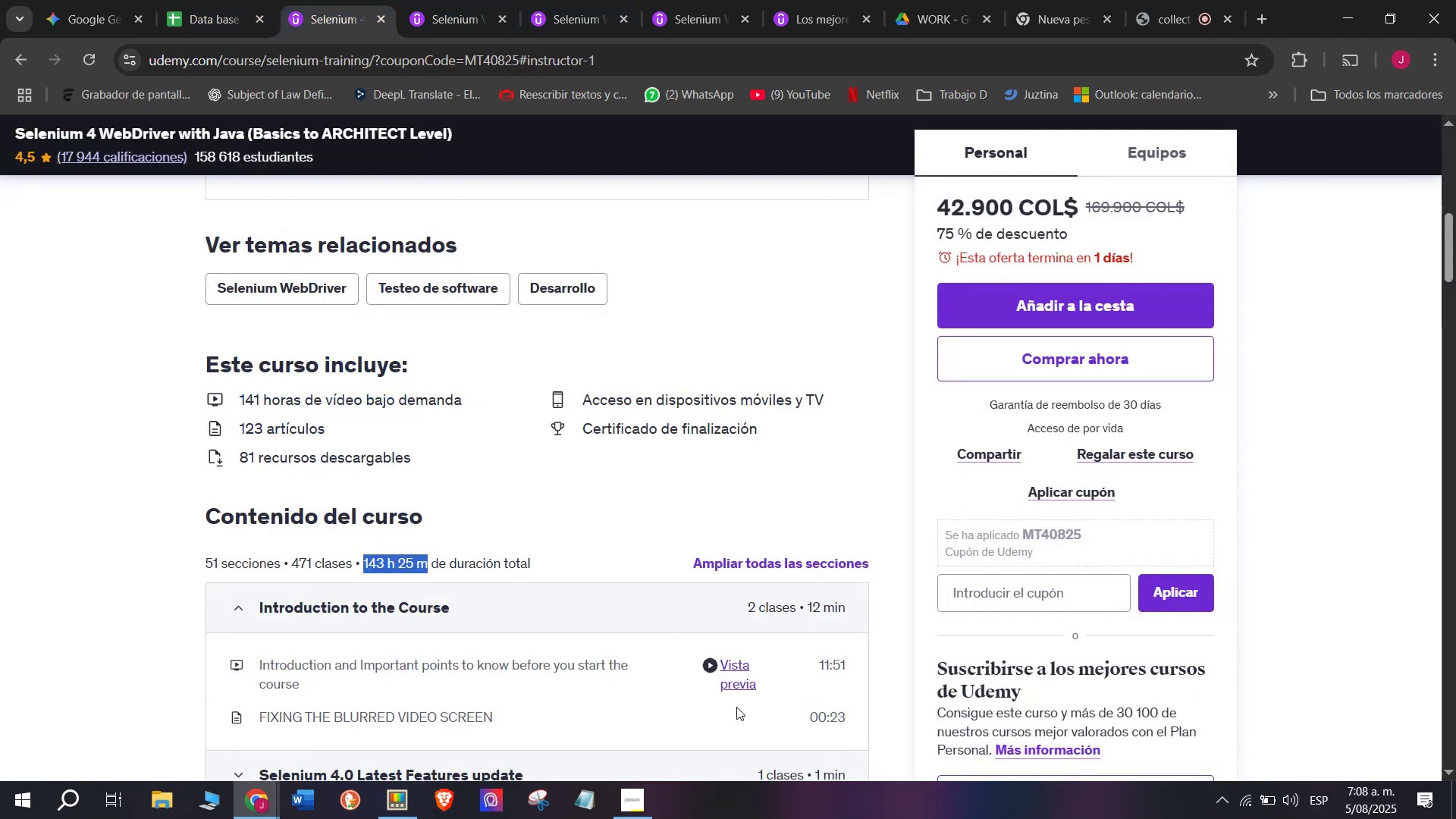 
scroll: coordinate [733, 720], scroll_direction: up, amount: 3.0
 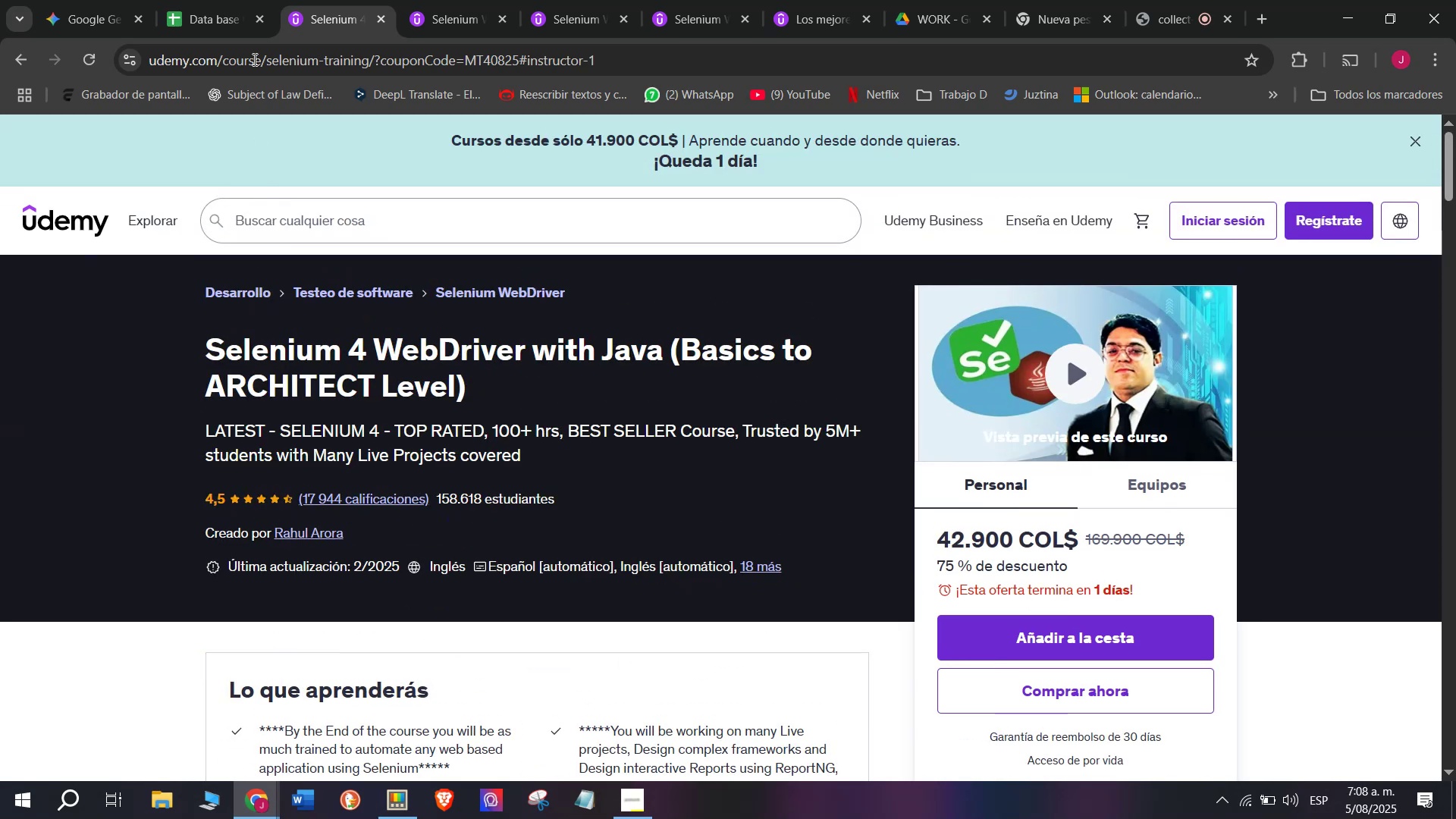 
left_click([221, 0])
 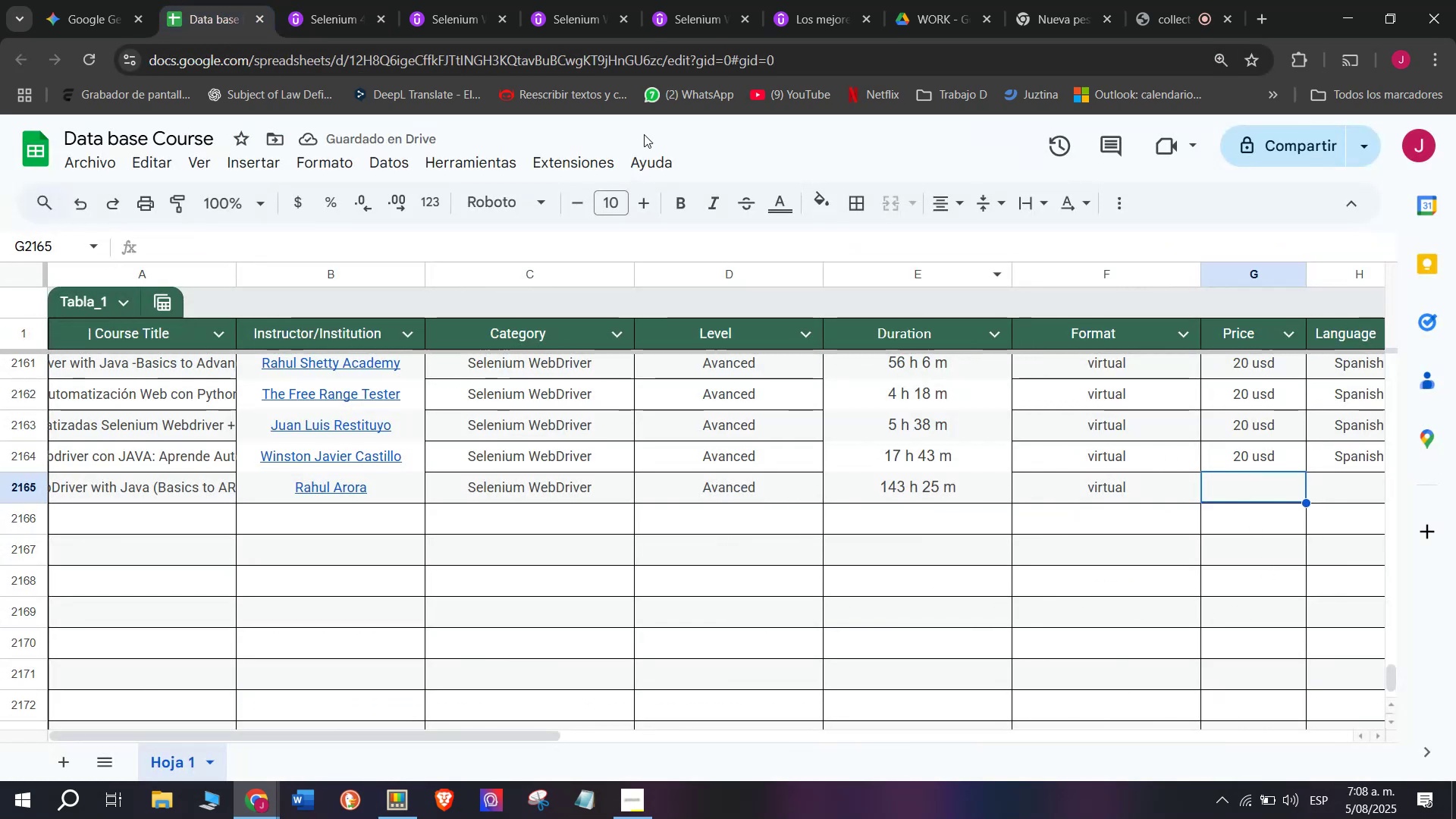 
left_click([321, 0])
 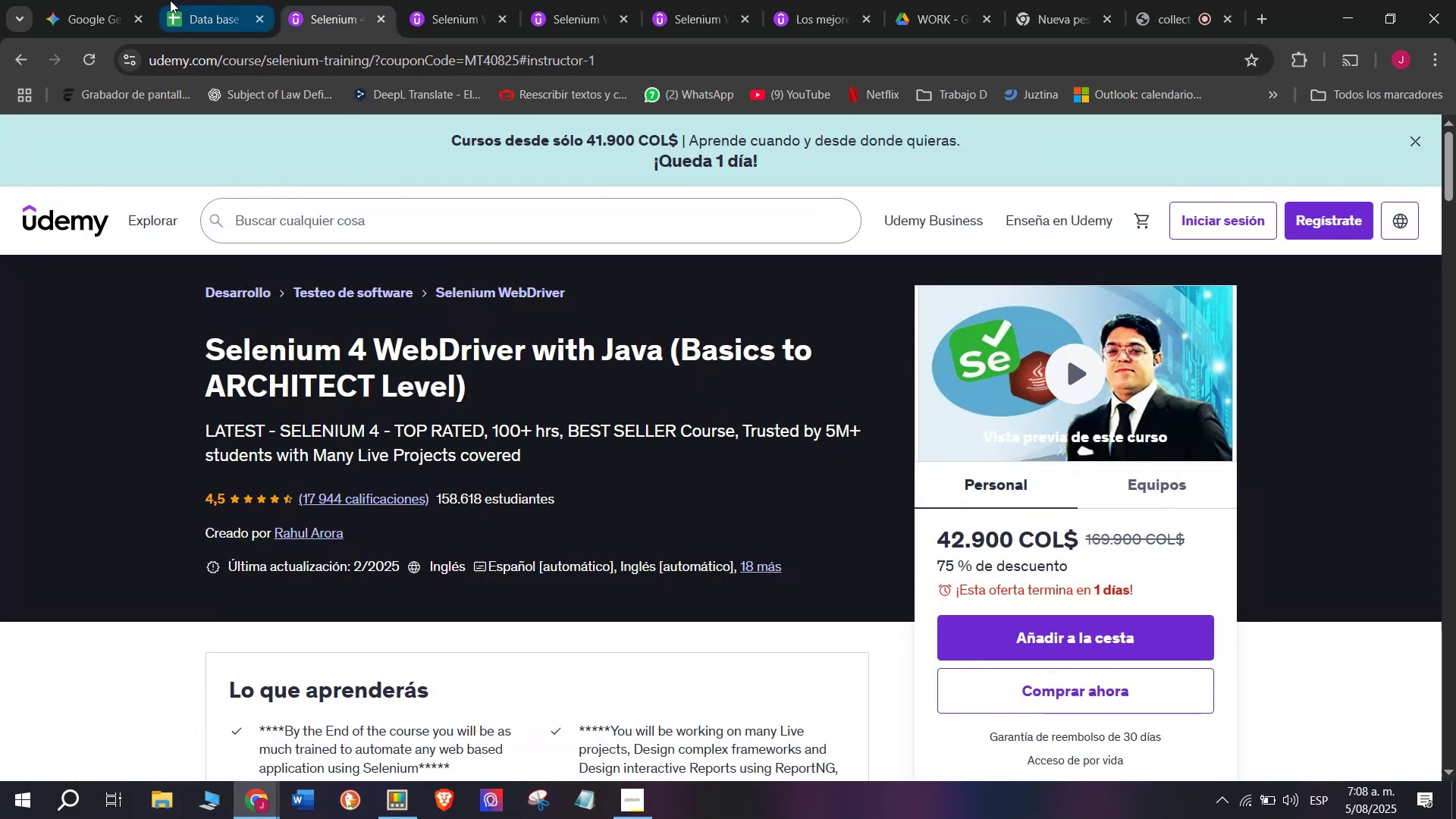 
left_click([171, 0])
 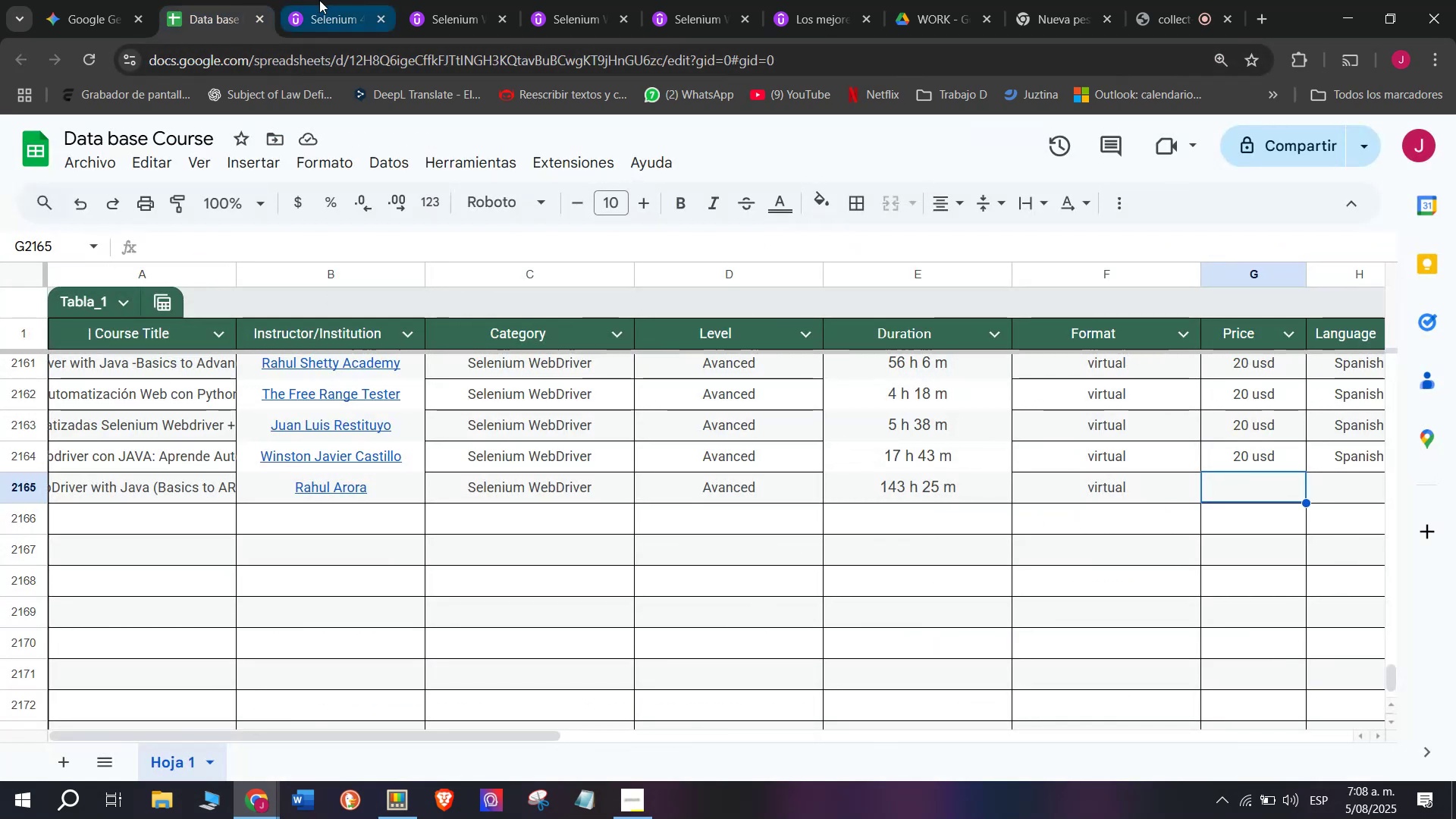 
scroll: coordinate [460, 490], scroll_direction: down, amount: 1.0
 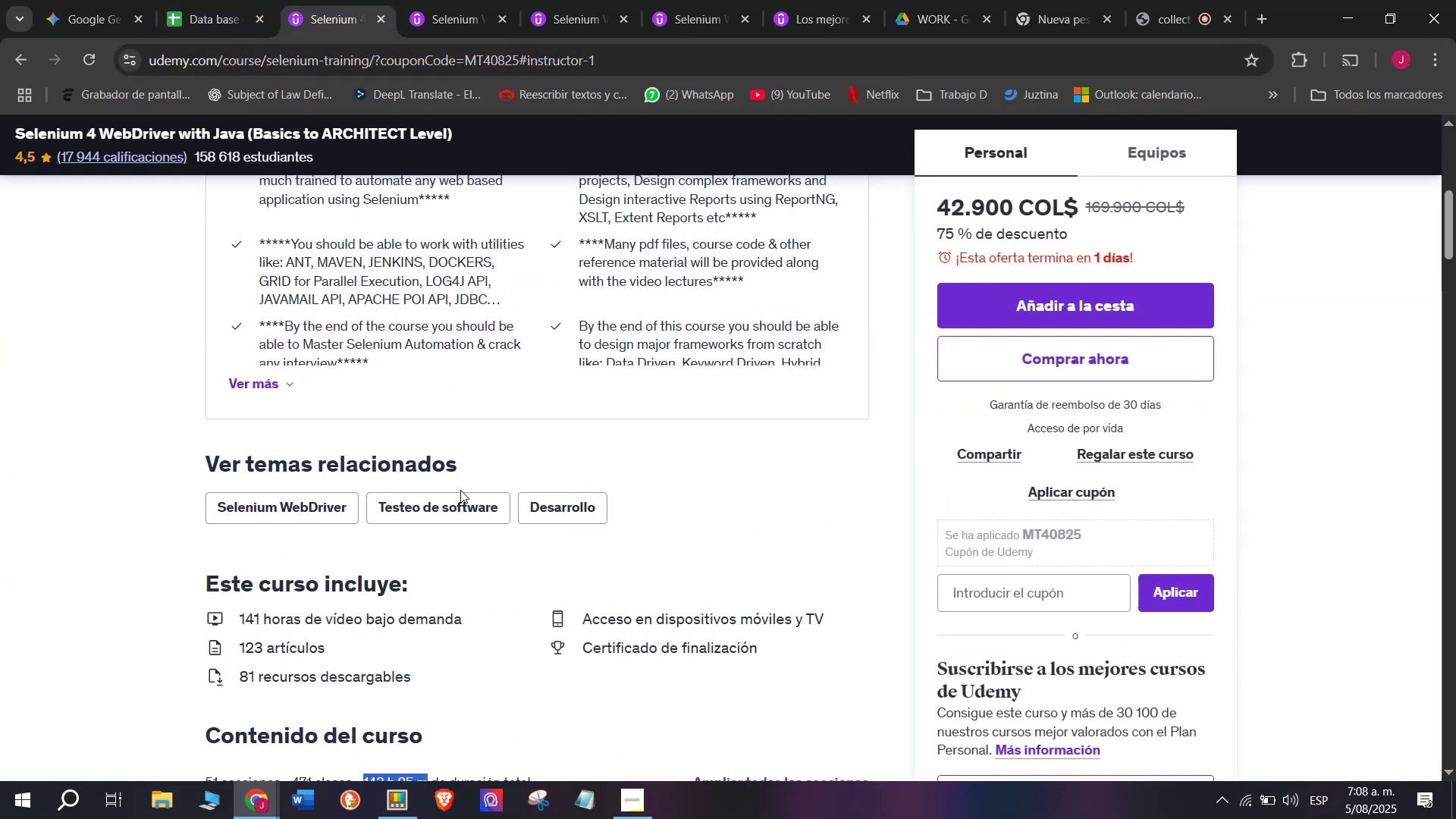 
scroll: coordinate [460, 490], scroll_direction: up, amount: 2.0
 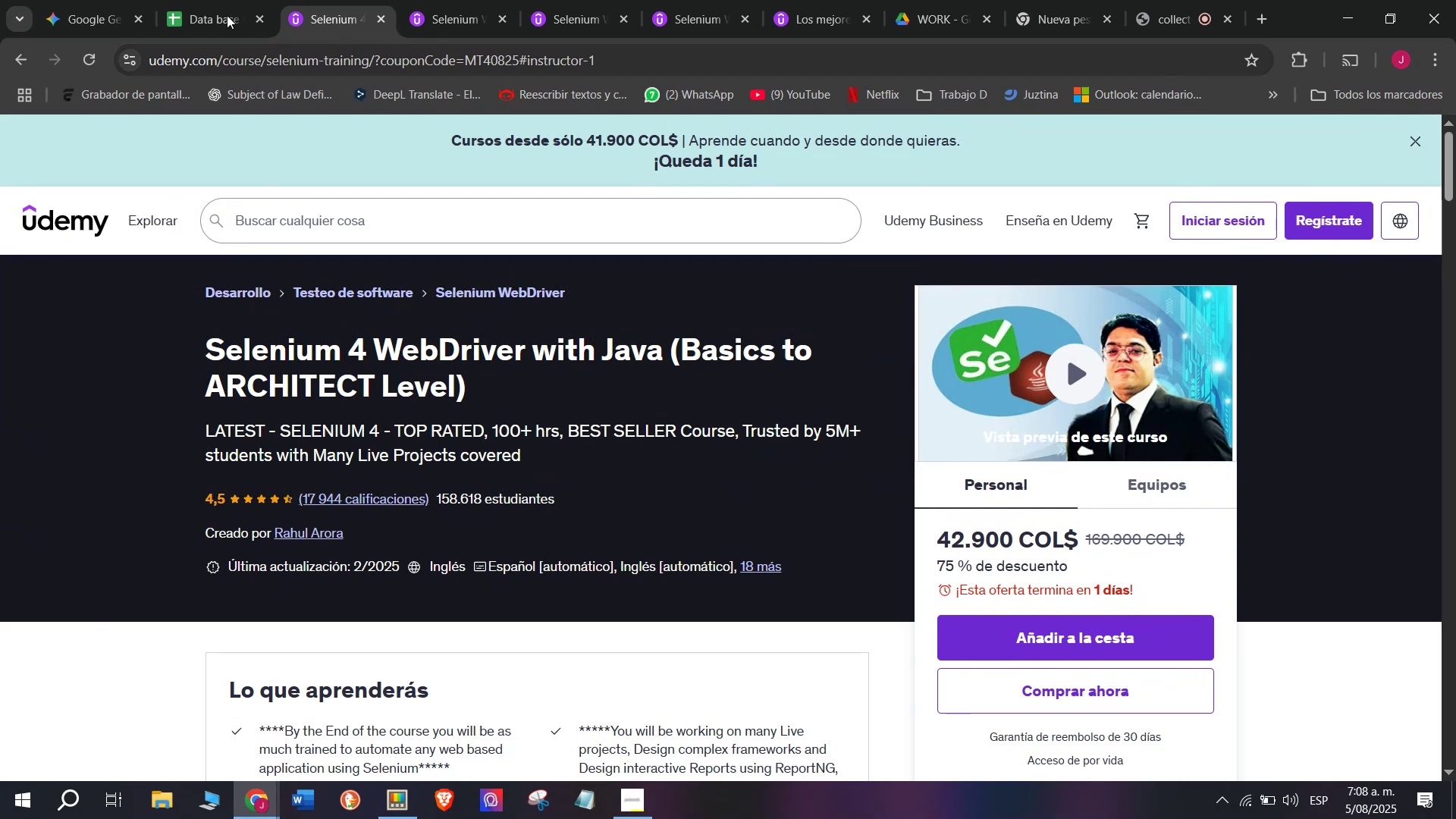 
left_click([221, 0])
 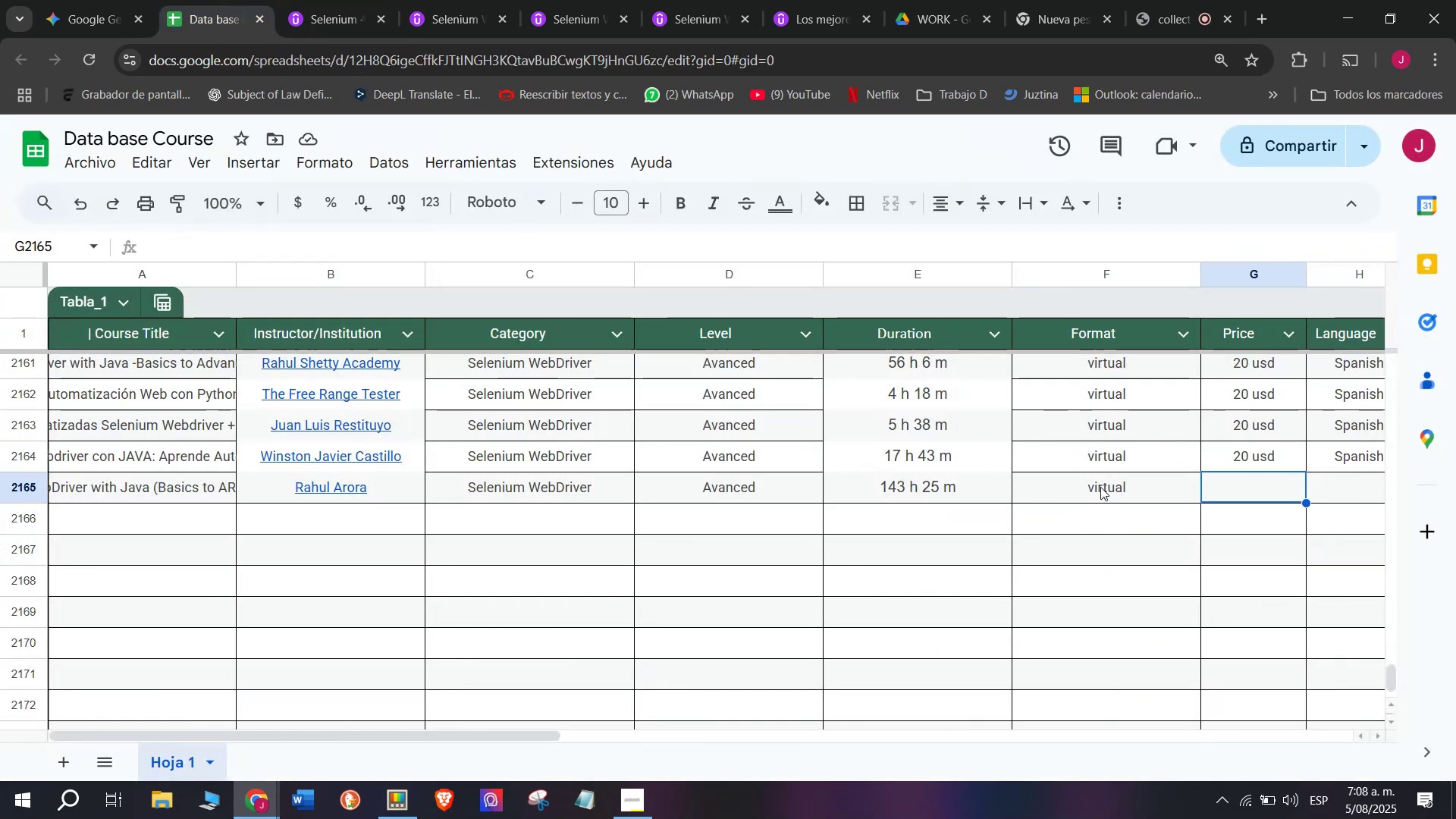 
type(10 usd)
 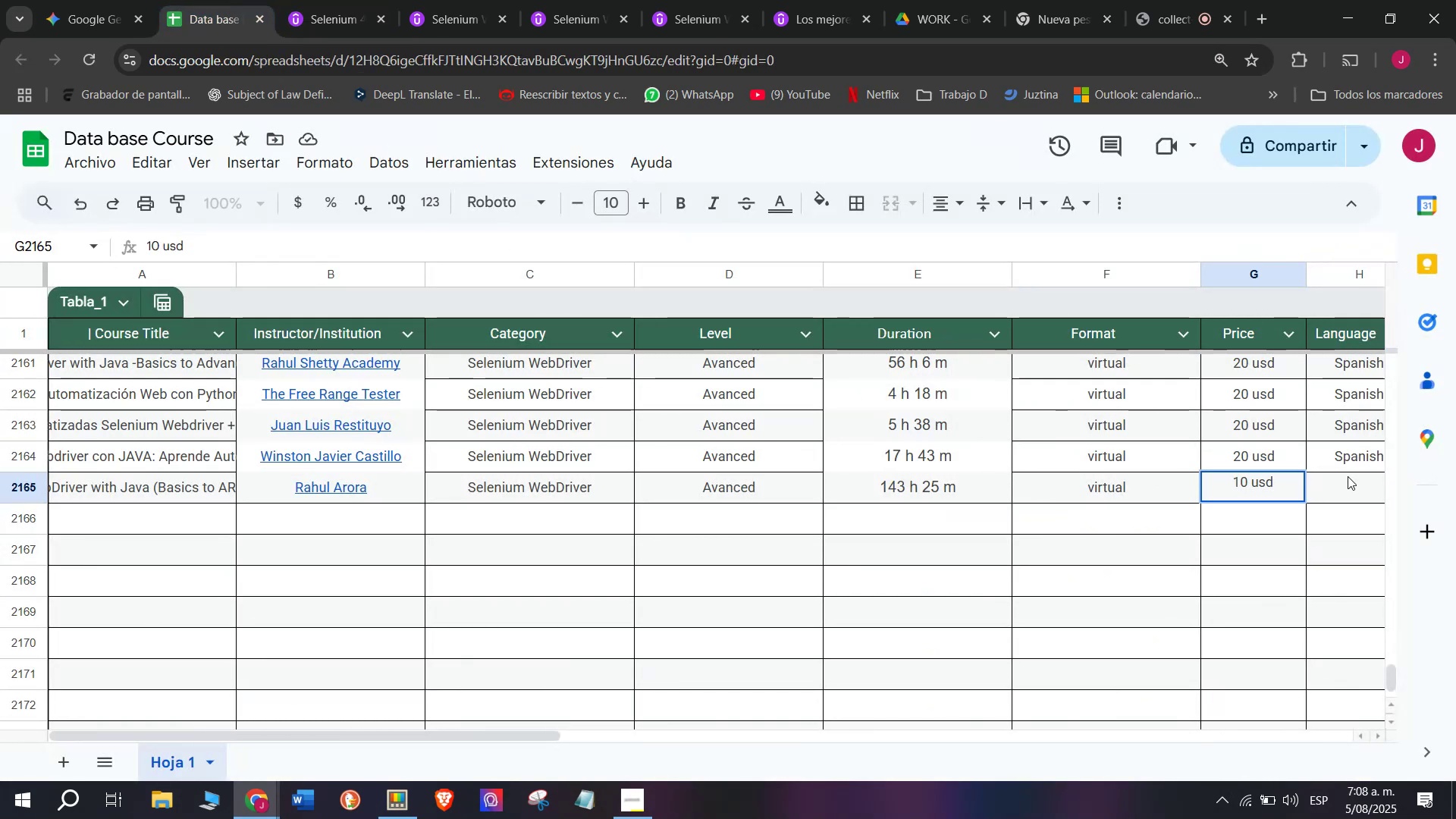 
left_click([1354, 462])
 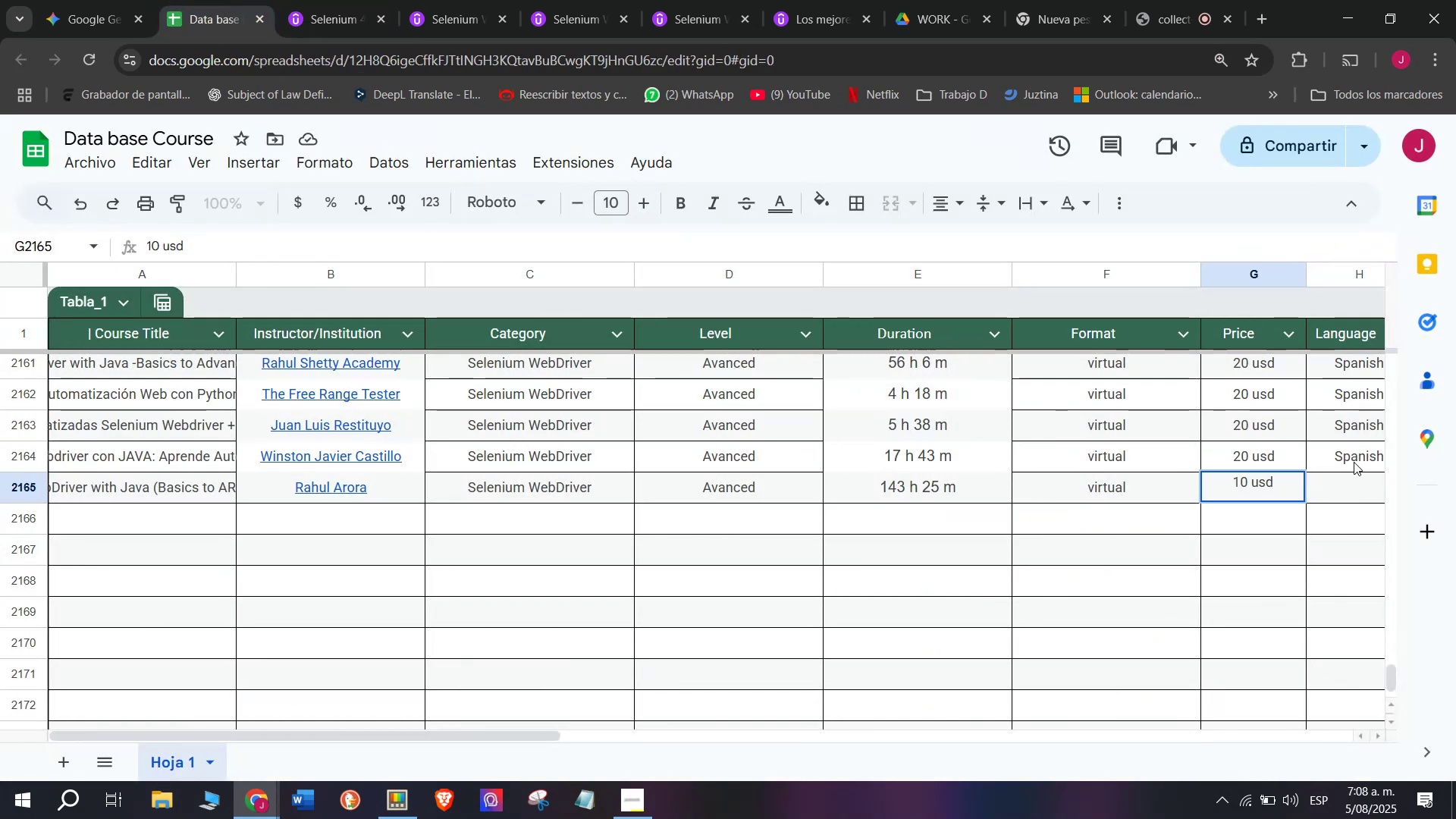 
key(Control+ControlLeft)
 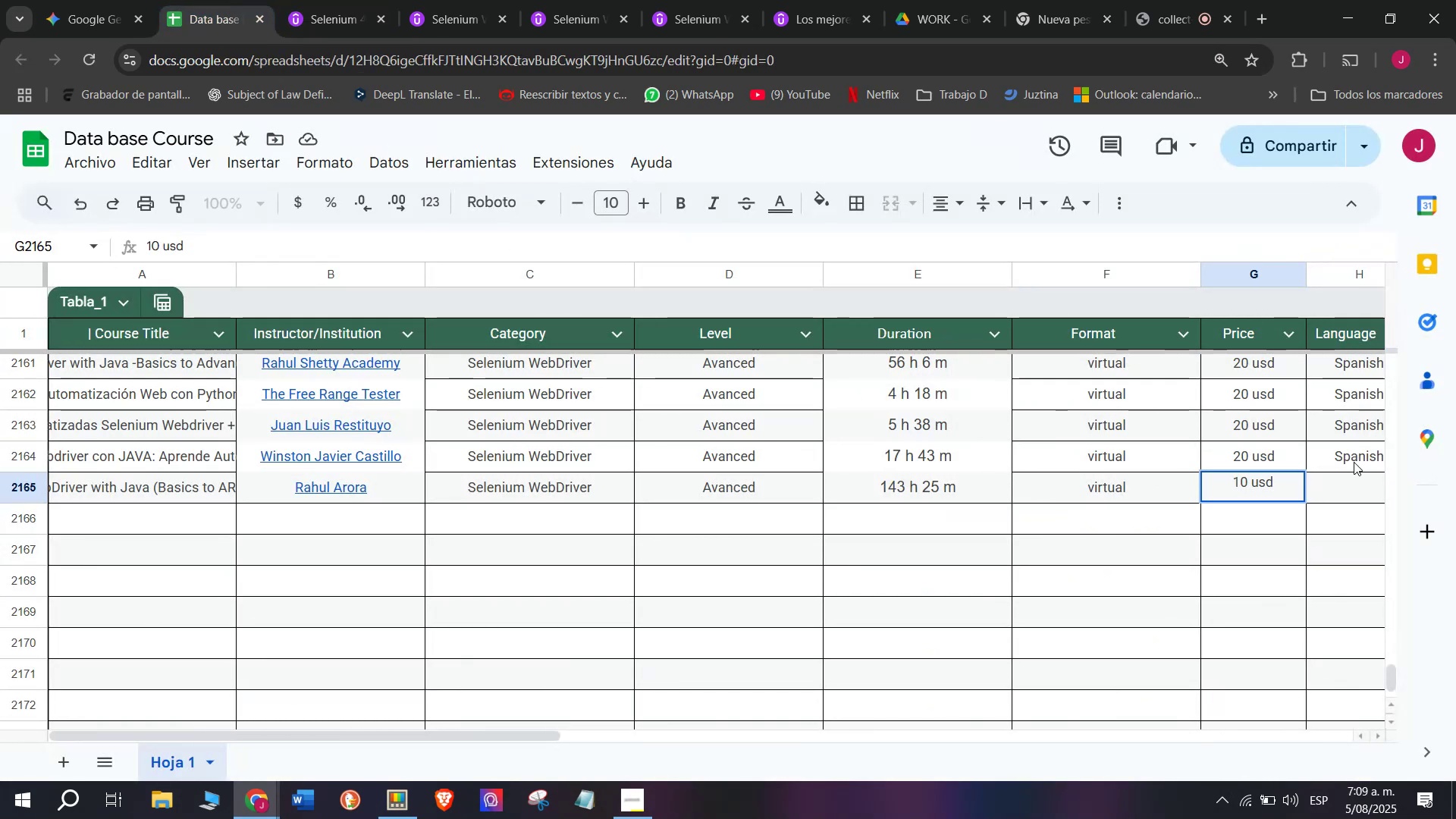 
key(Break)
 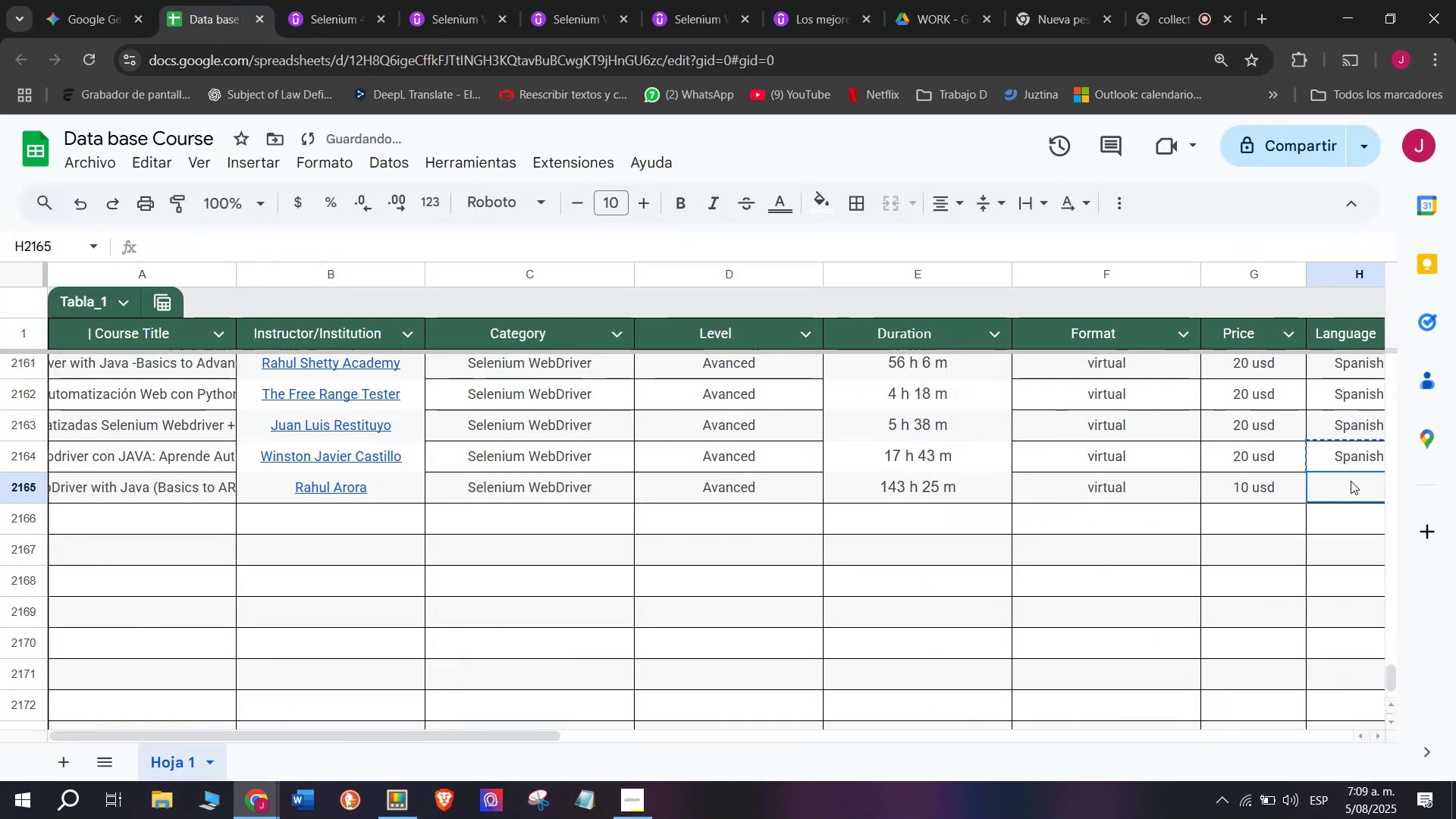 
key(Control+C)
 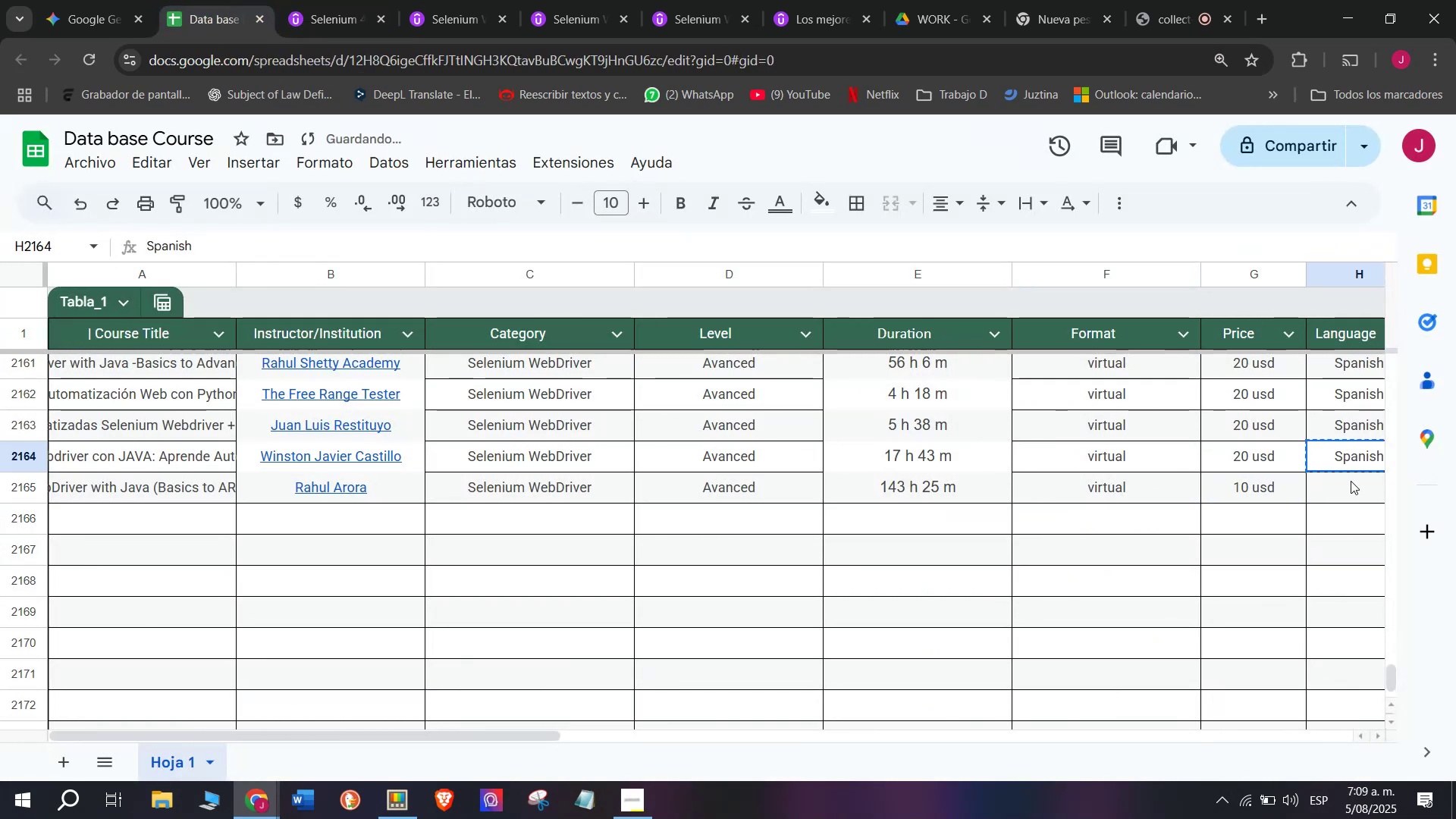 
double_click([1351, 481])
 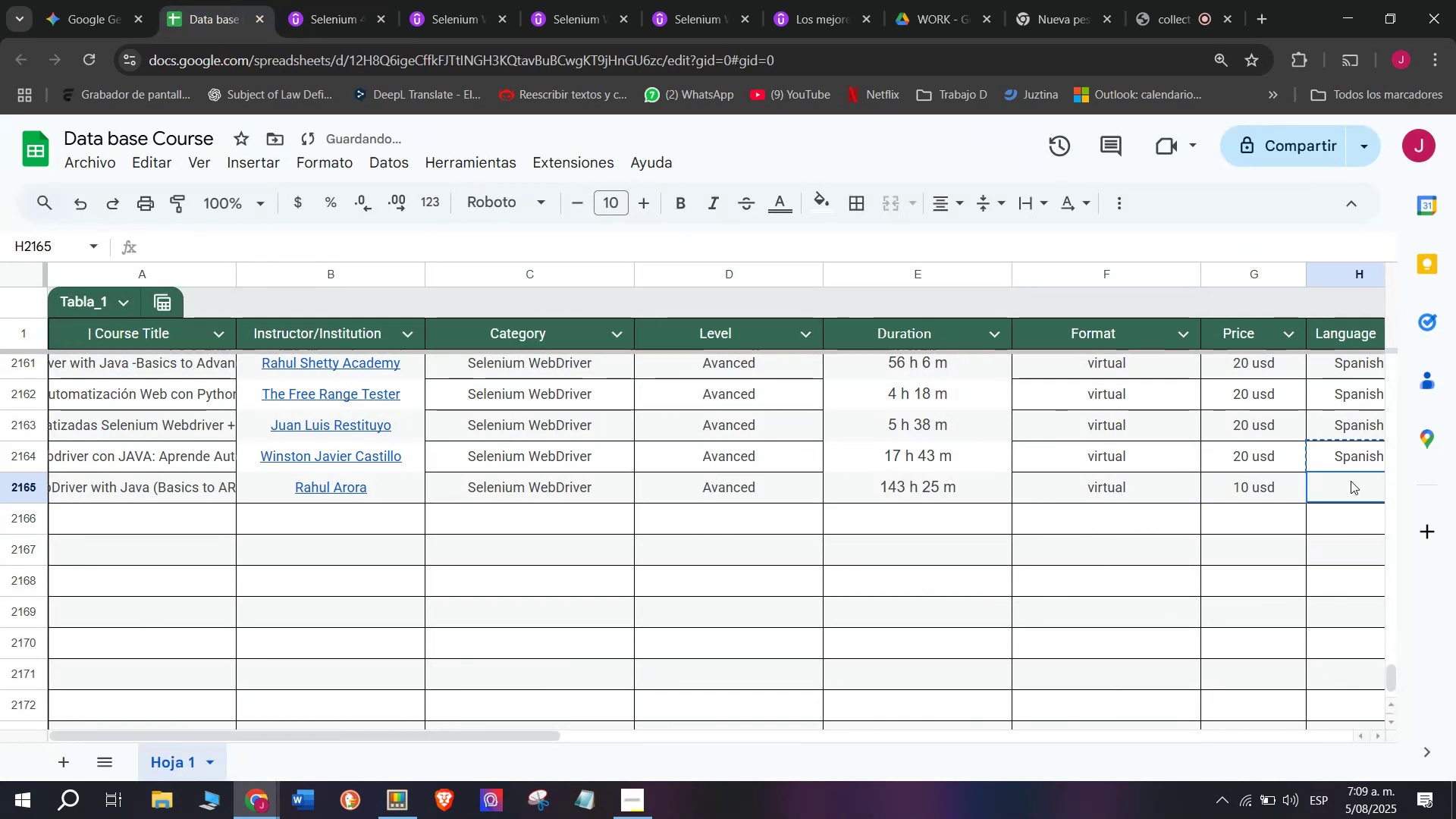 
key(Control+ControlLeft)
 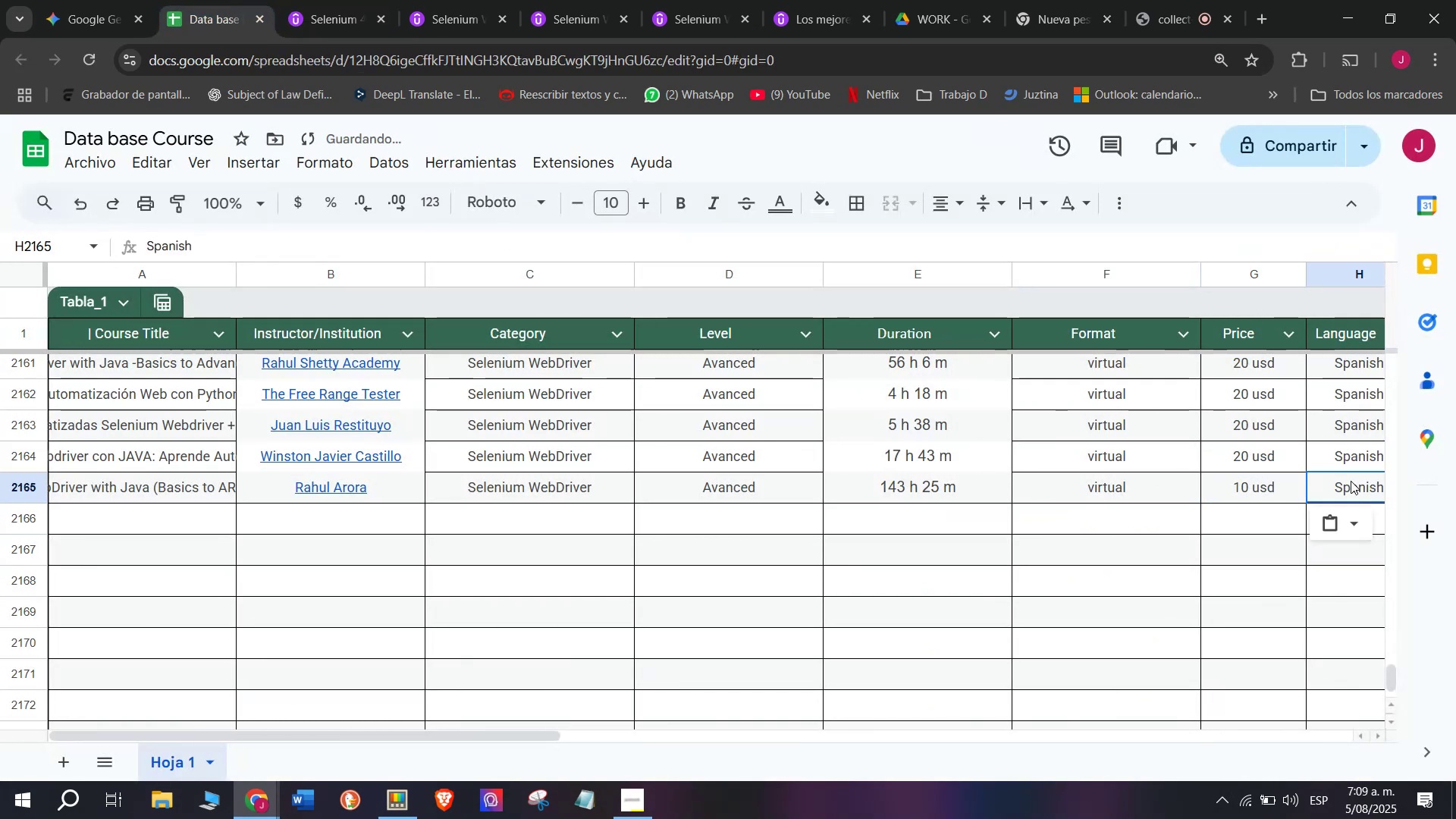 
key(Z)
 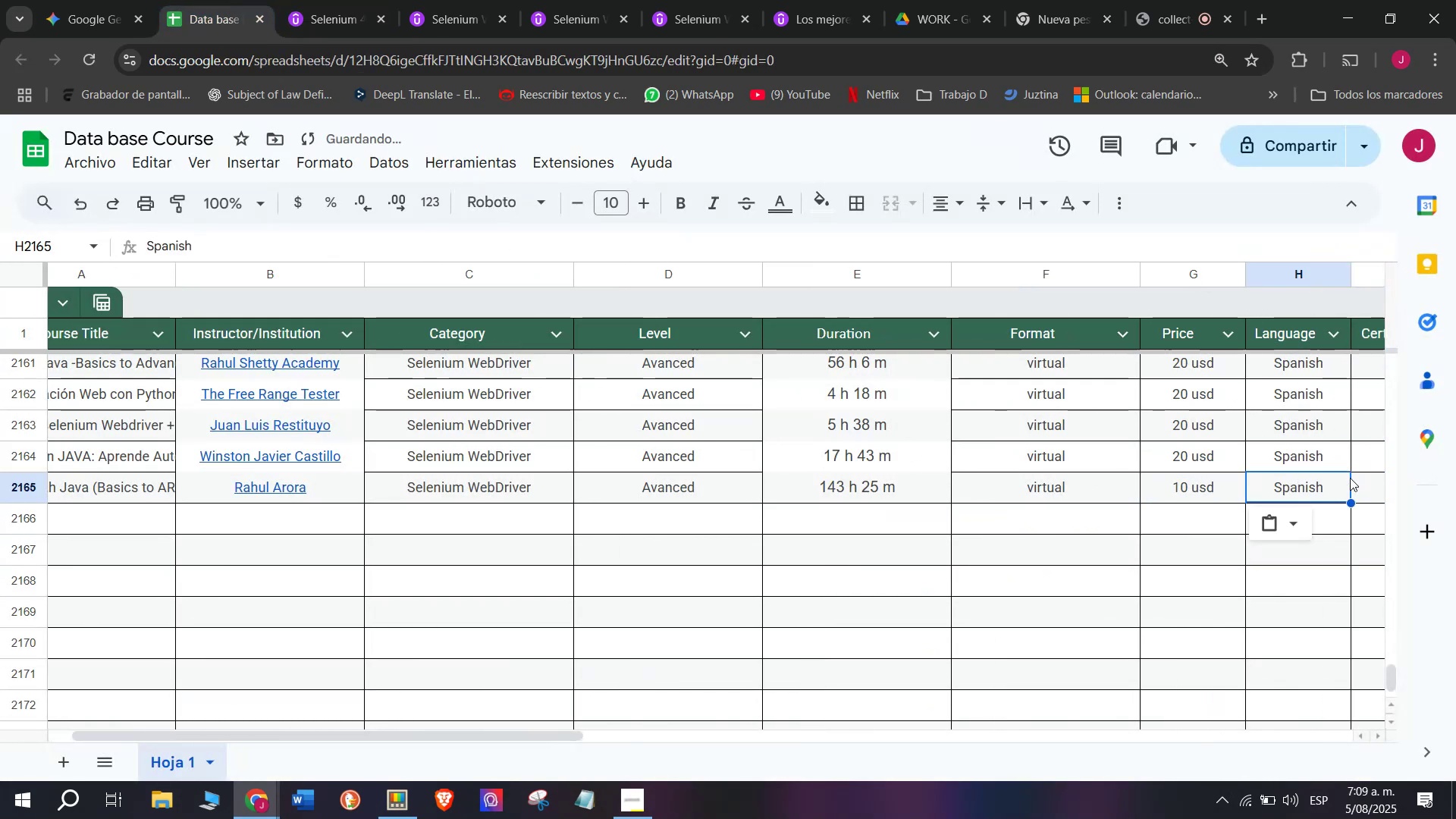 
key(Control+V)
 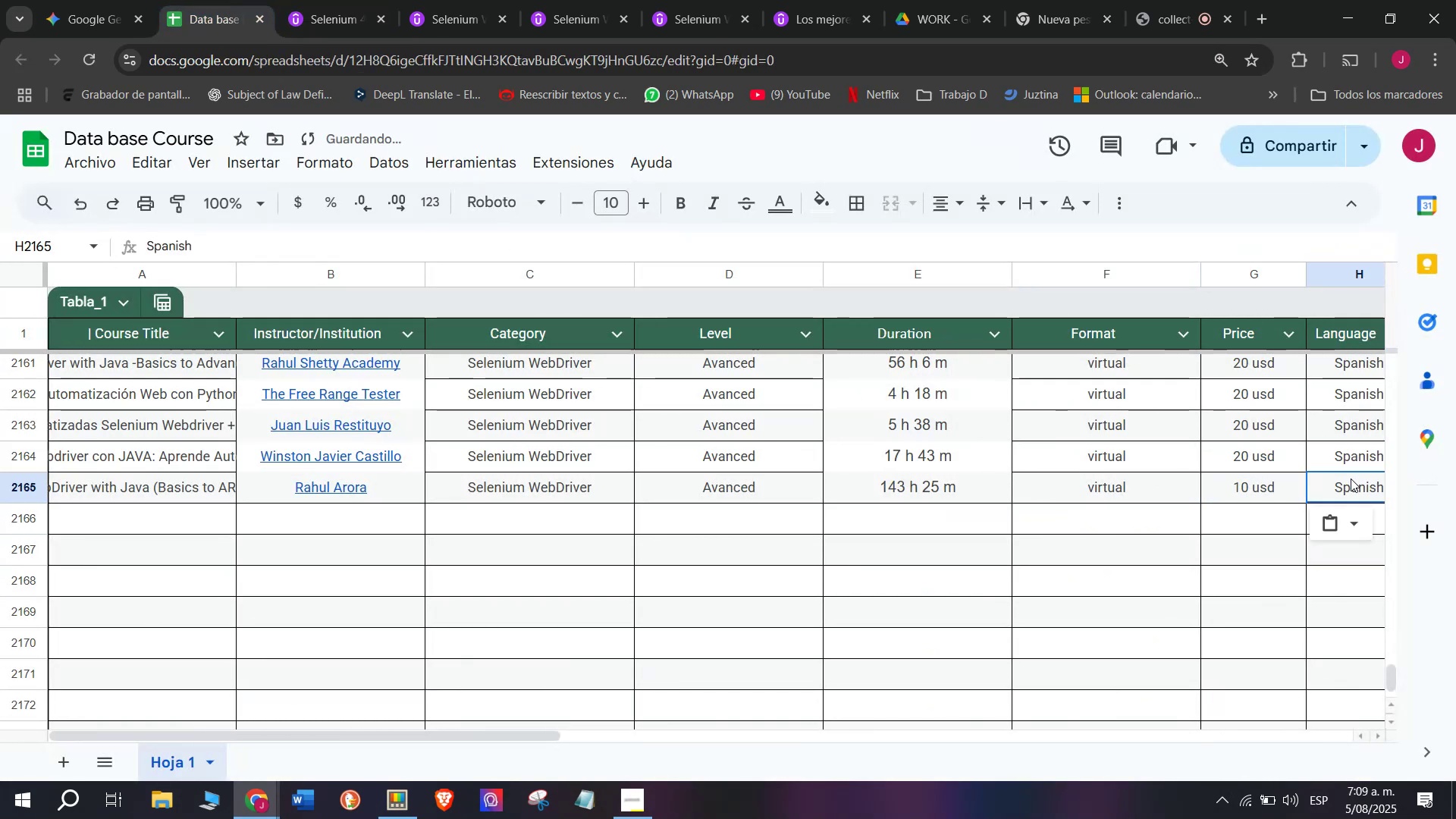 
scroll: coordinate [512, 487], scroll_direction: down, amount: 3.0
 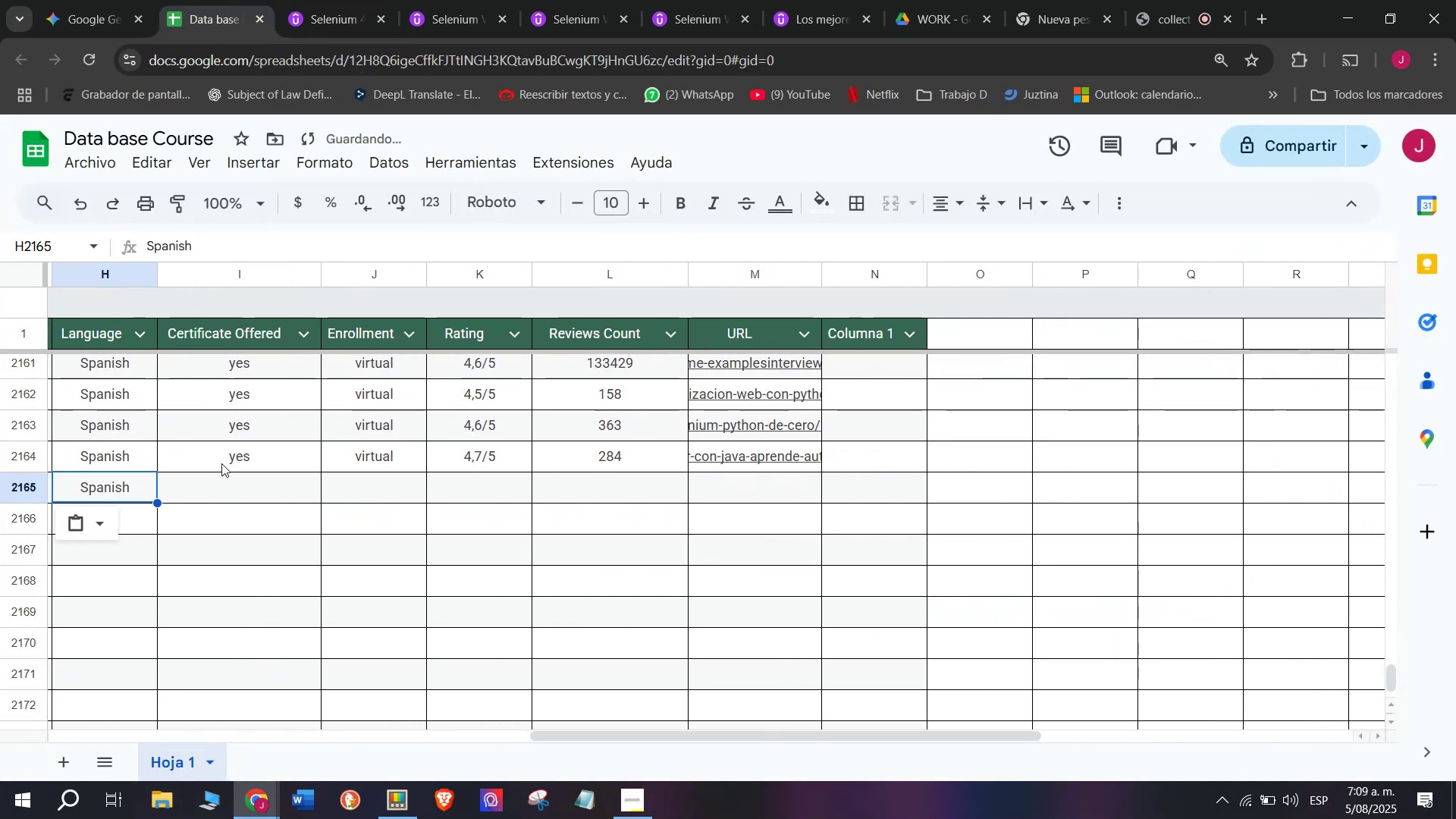 
left_click([221, 463])
 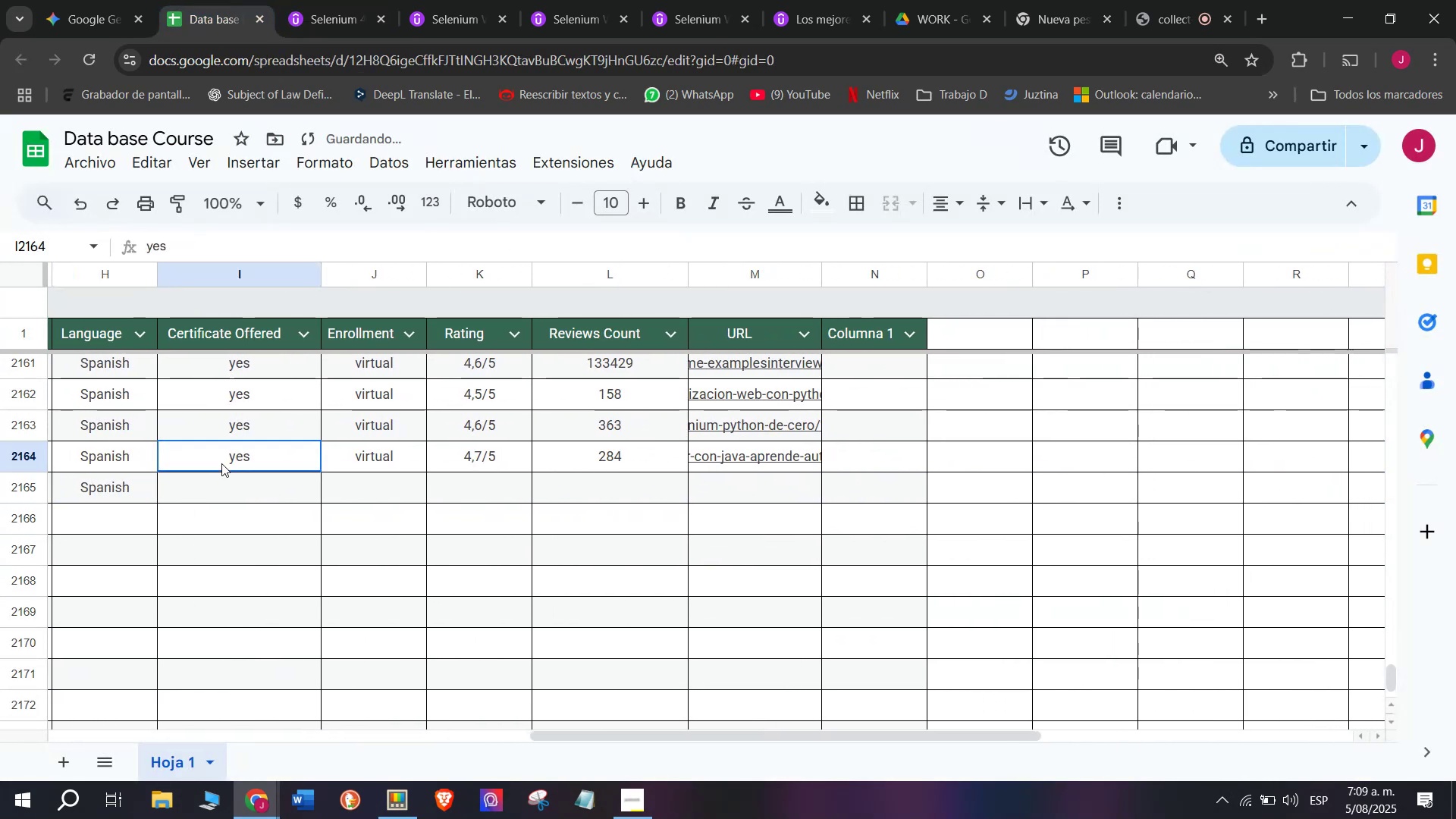 
key(Break)
 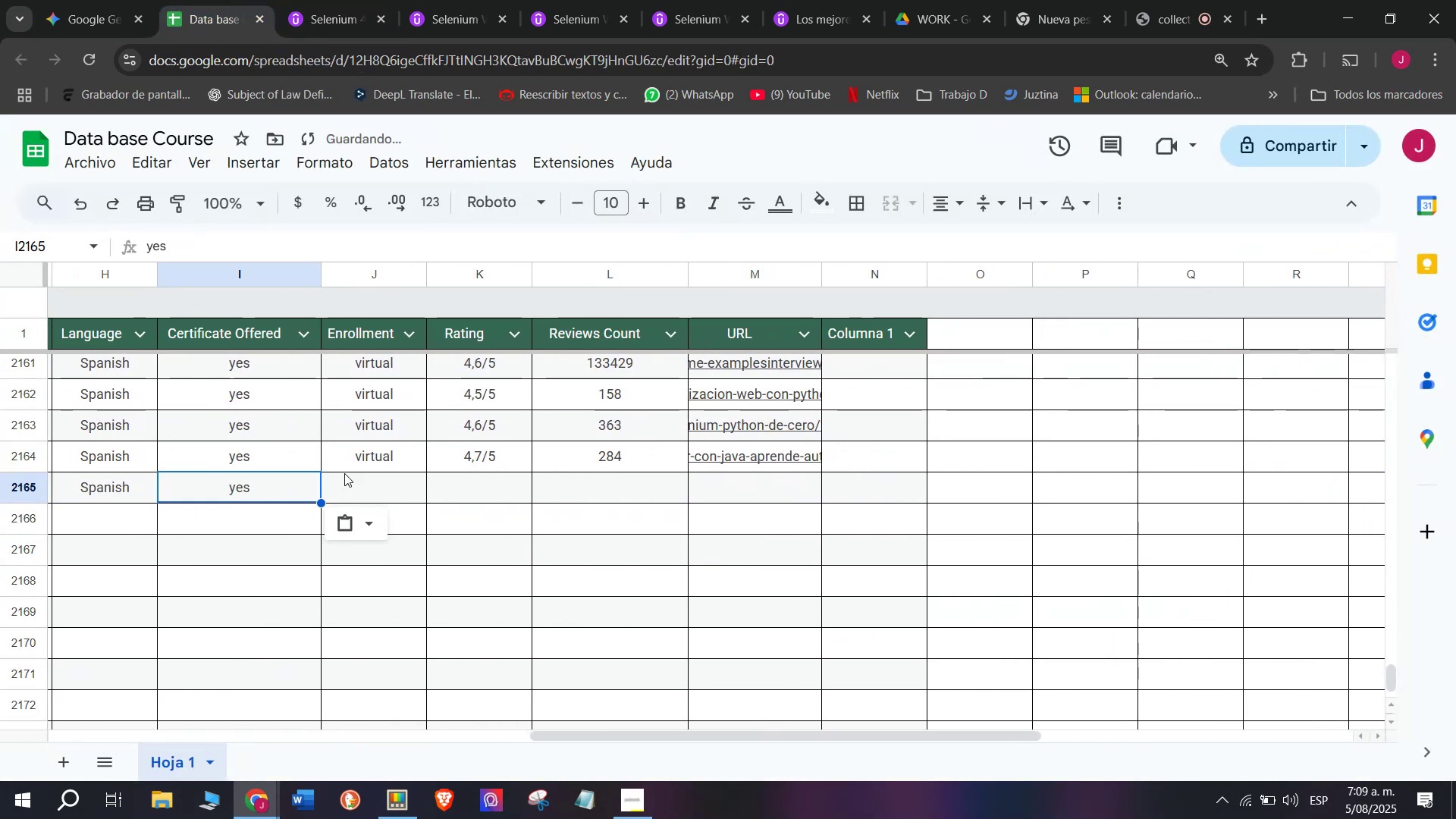 
key(Control+ControlLeft)
 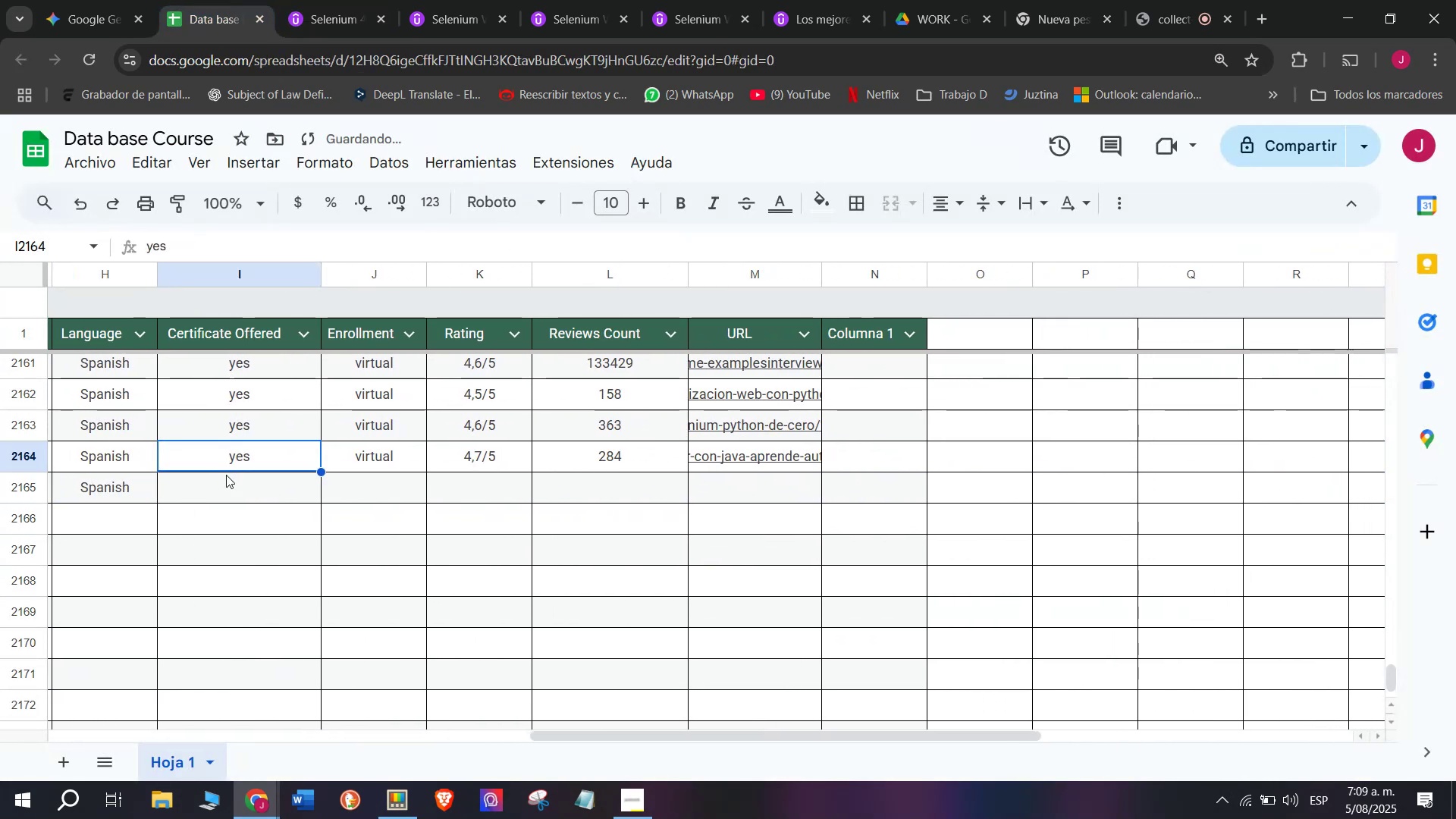 
key(Control+C)
 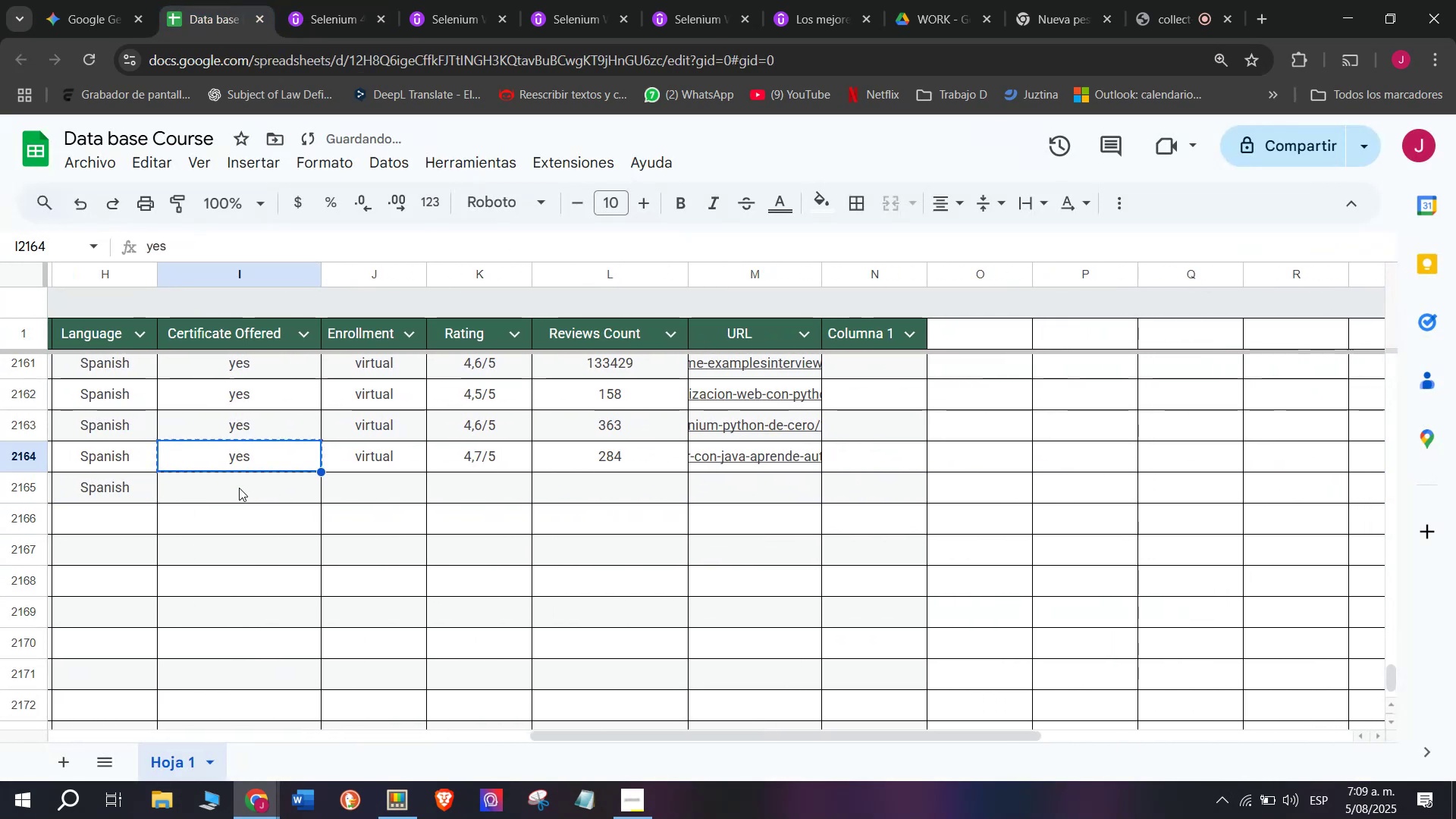 
double_click([239, 488])
 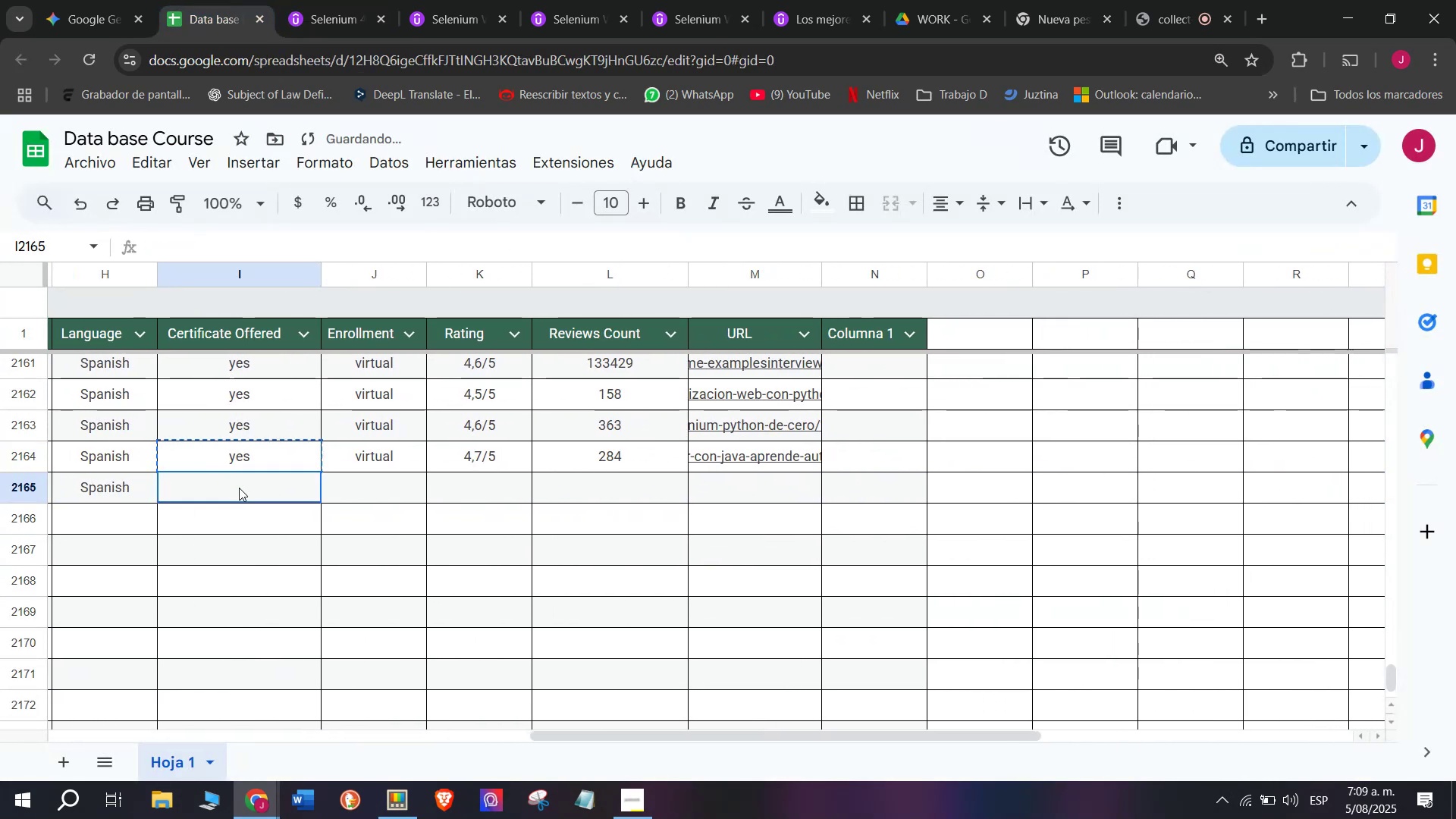 
key(Z)
 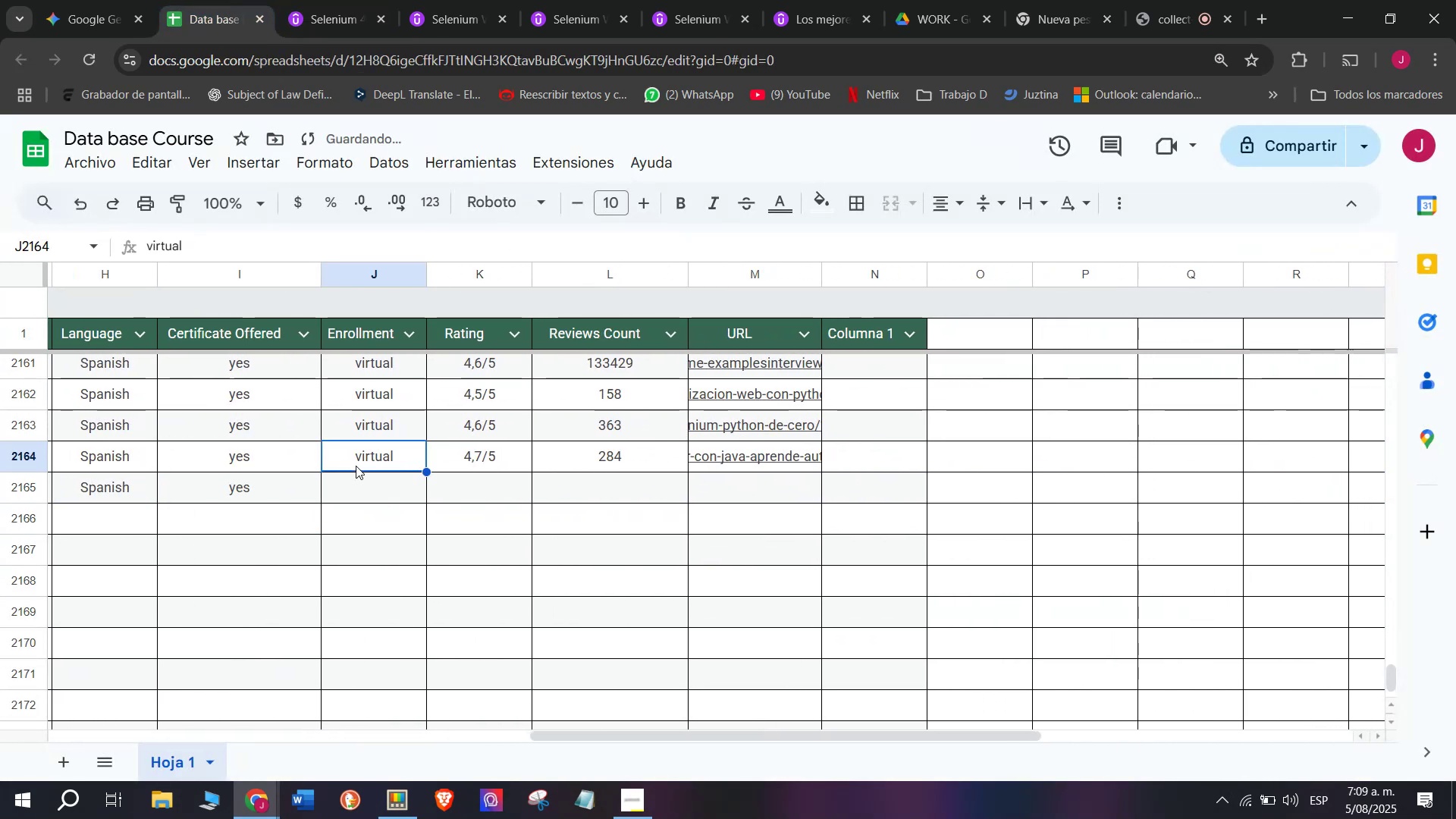 
key(Control+ControlLeft)
 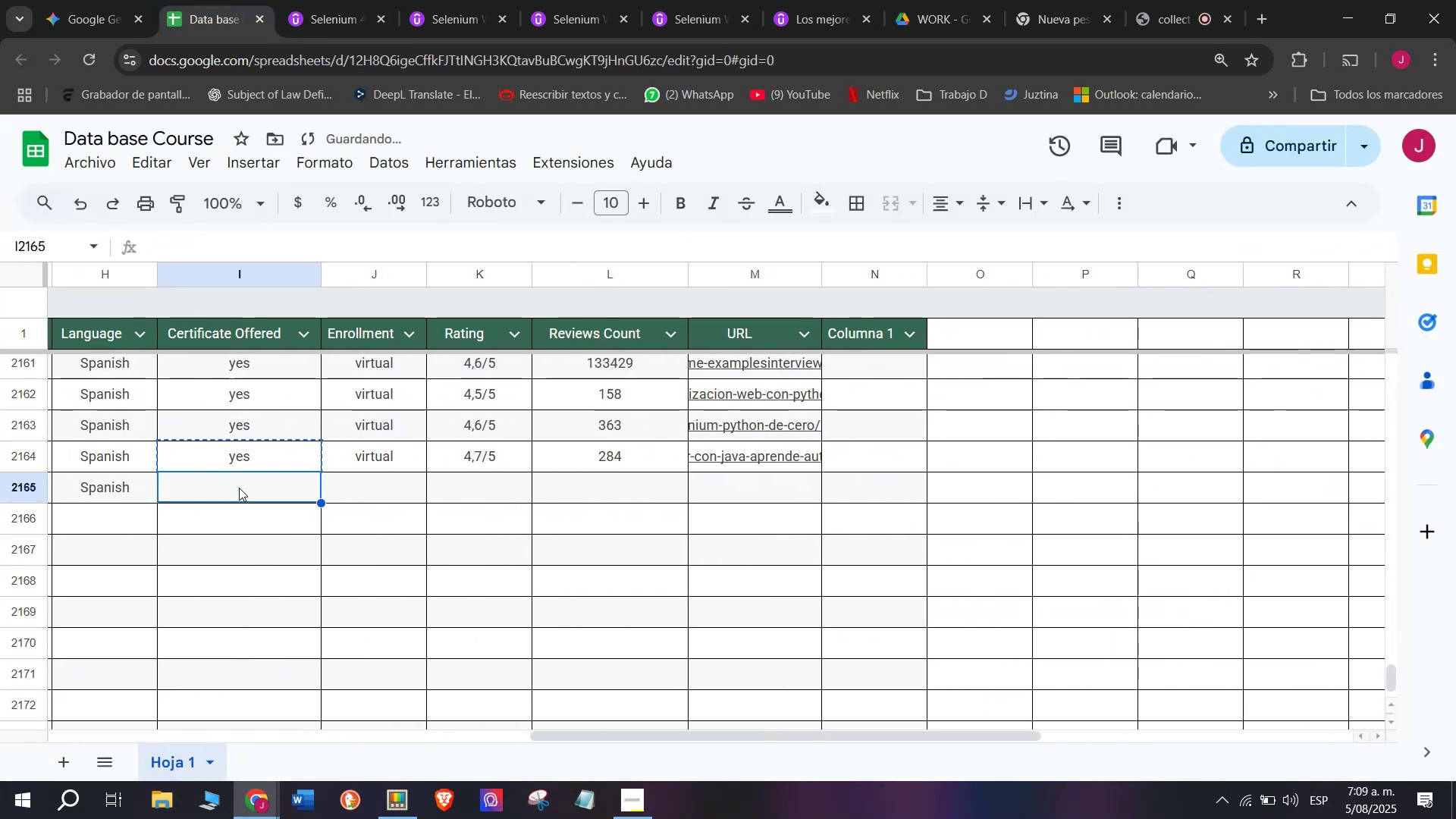 
key(Control+V)
 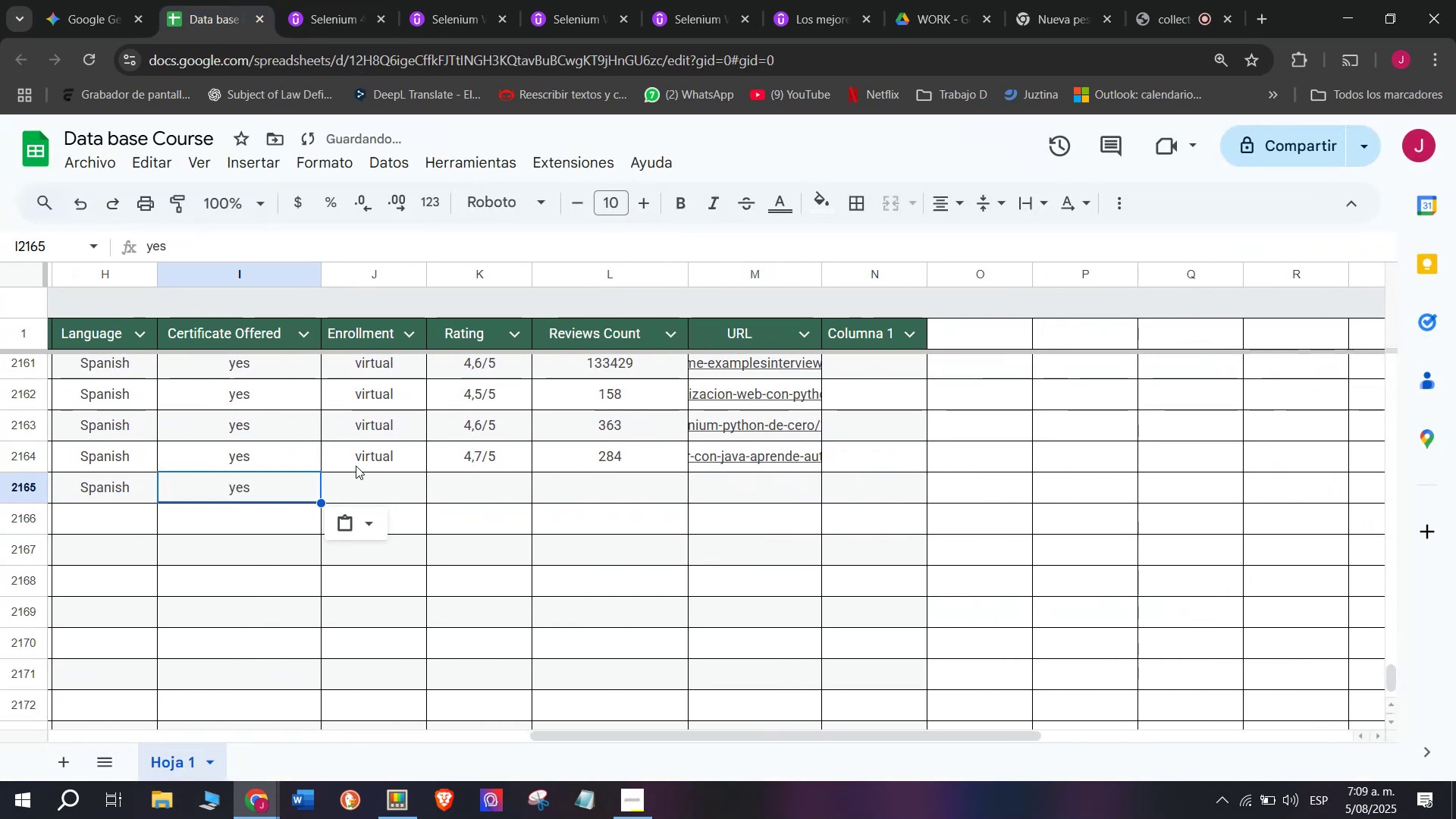 
triple_click([356, 466])
 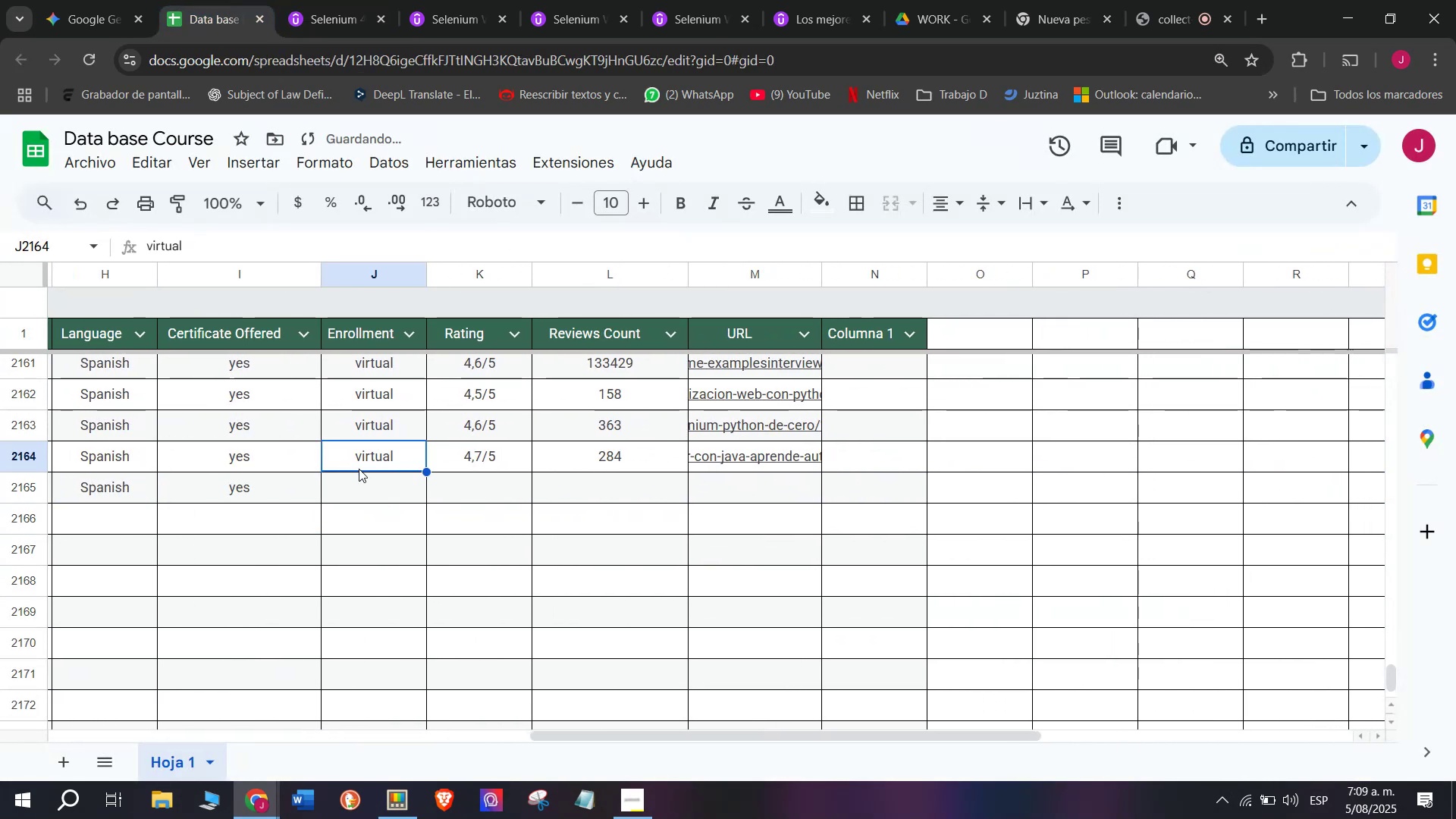 
key(Break)
 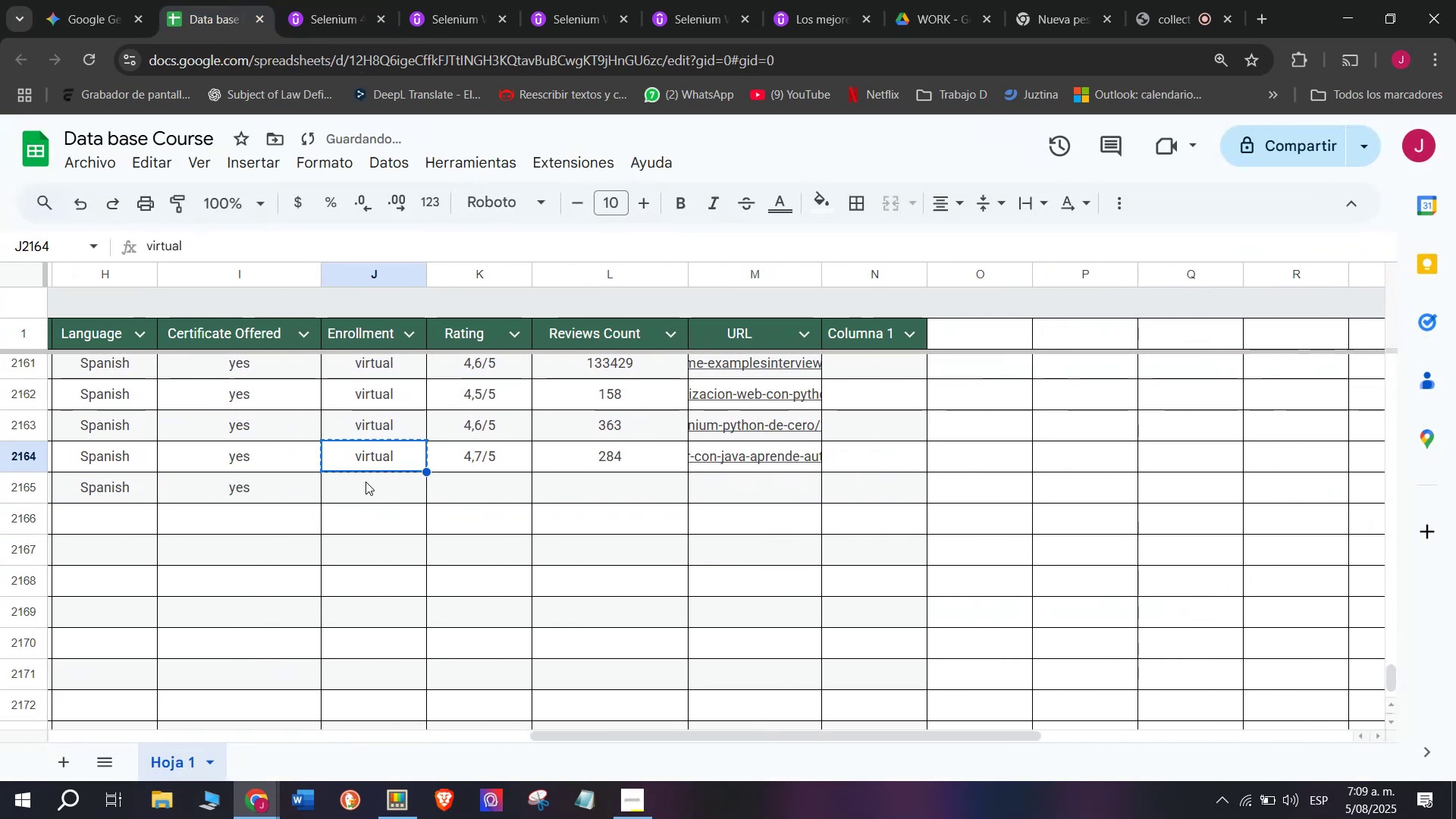 
key(Control+ControlLeft)
 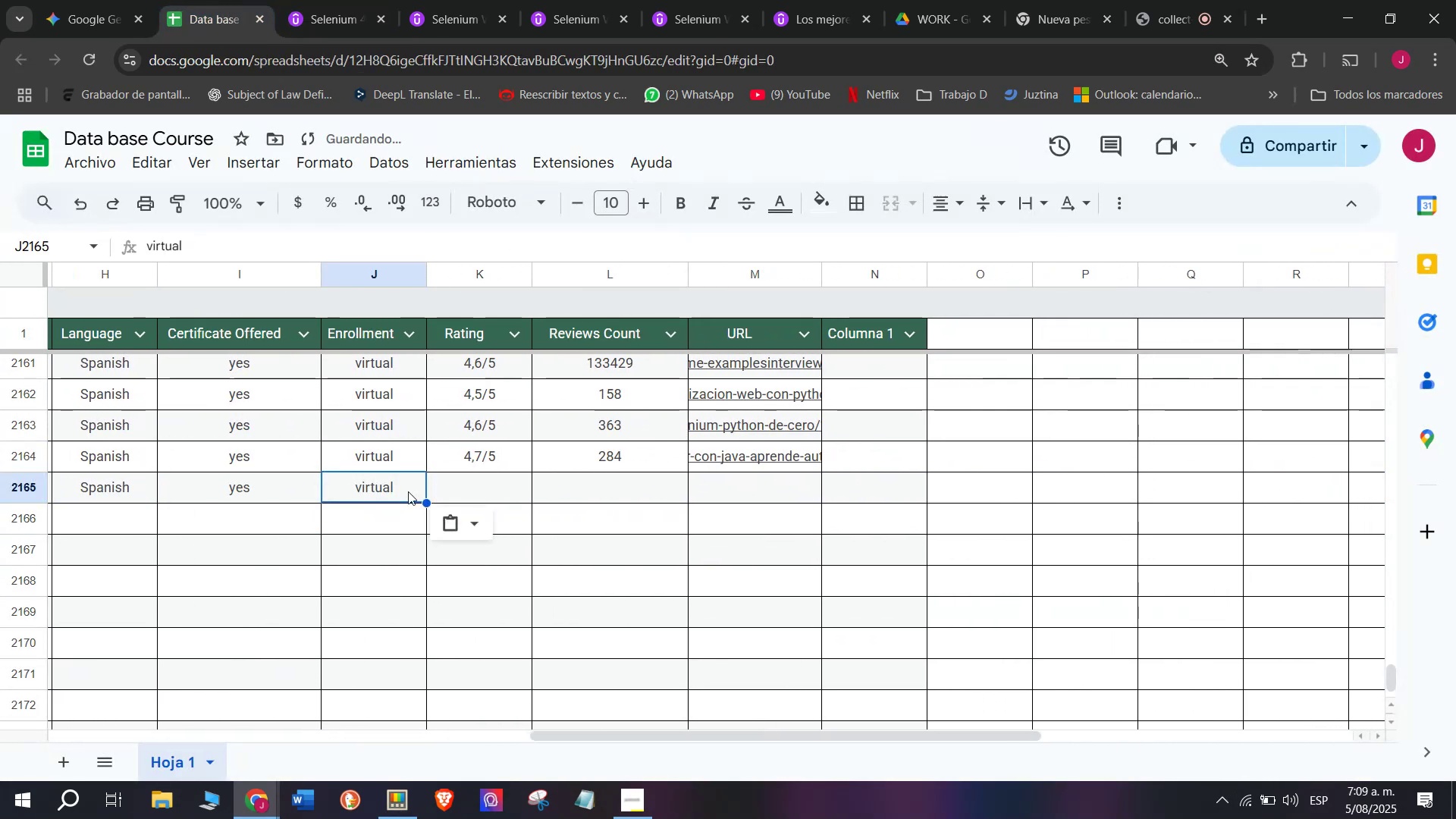 
key(Control+C)
 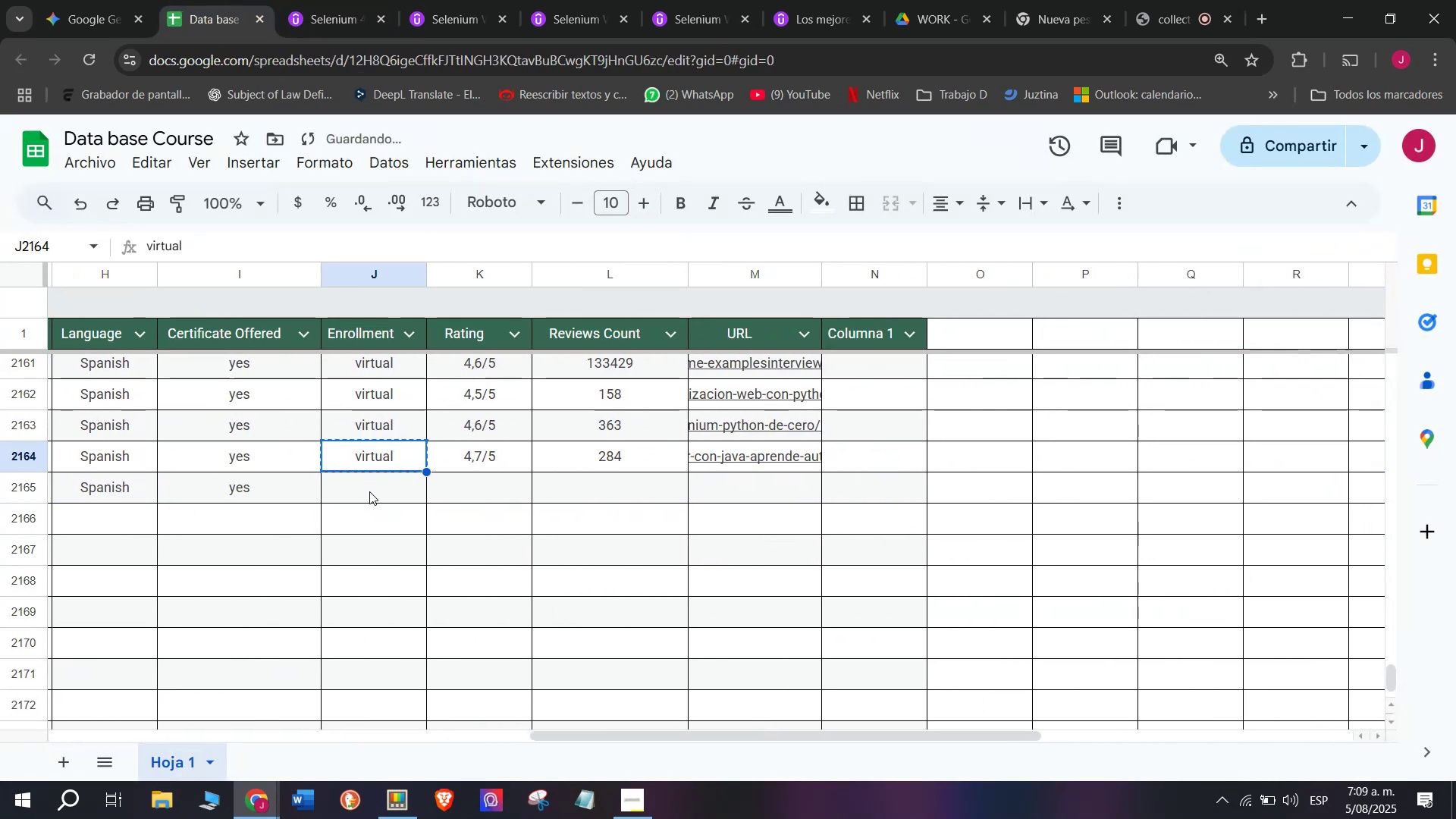 
triple_click([369, 491])
 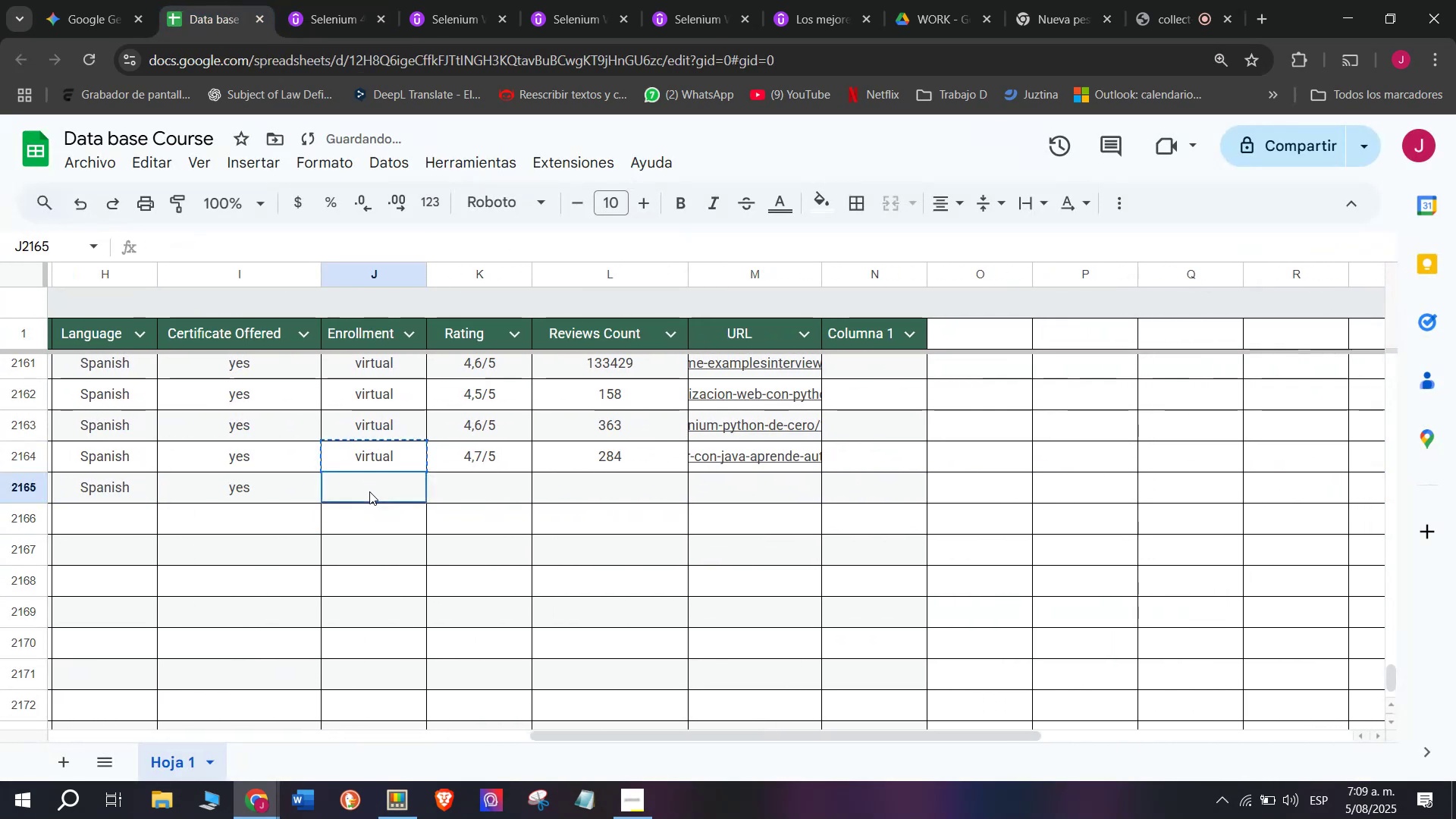 
key(Z)
 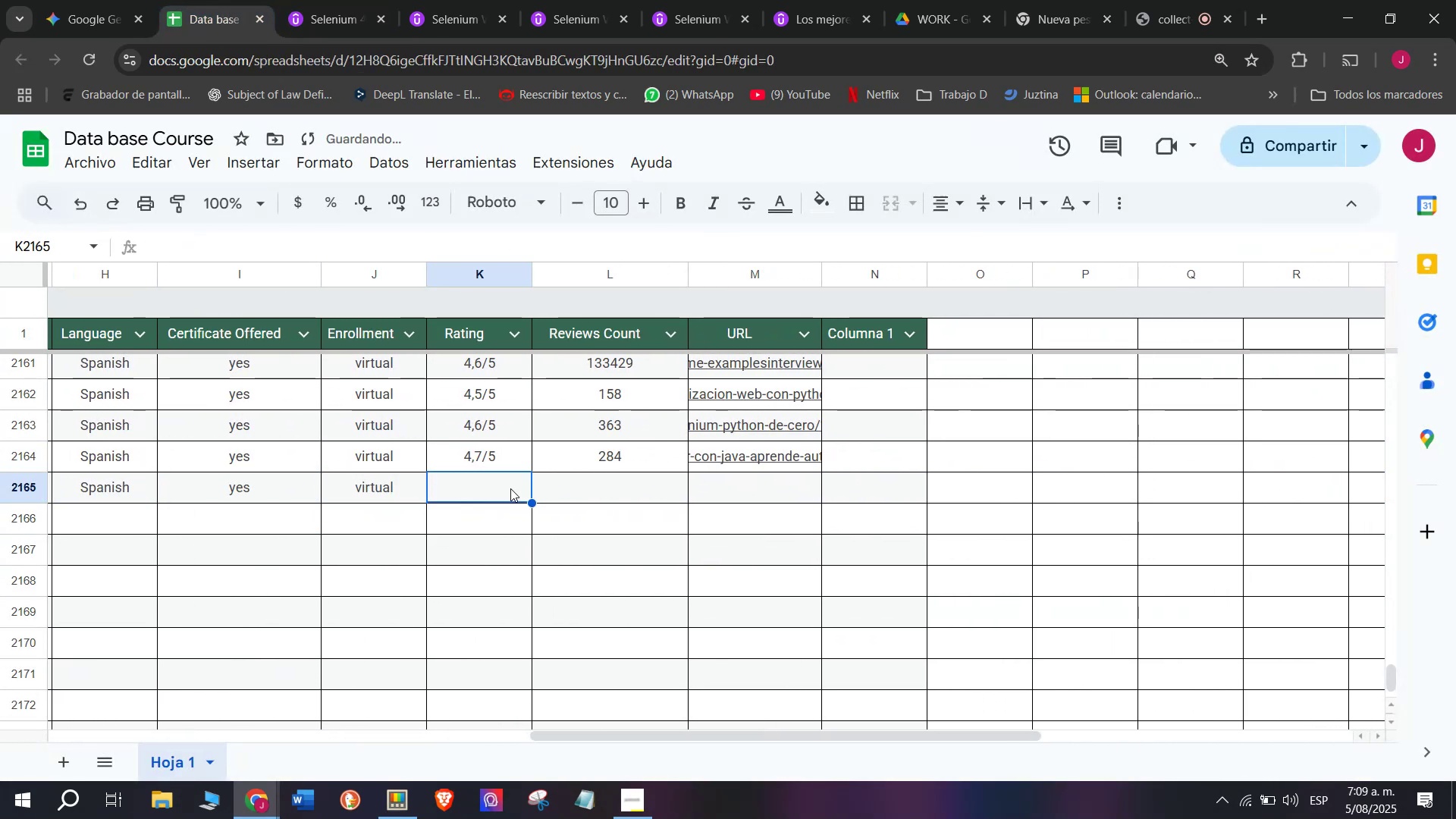 
key(Control+ControlLeft)
 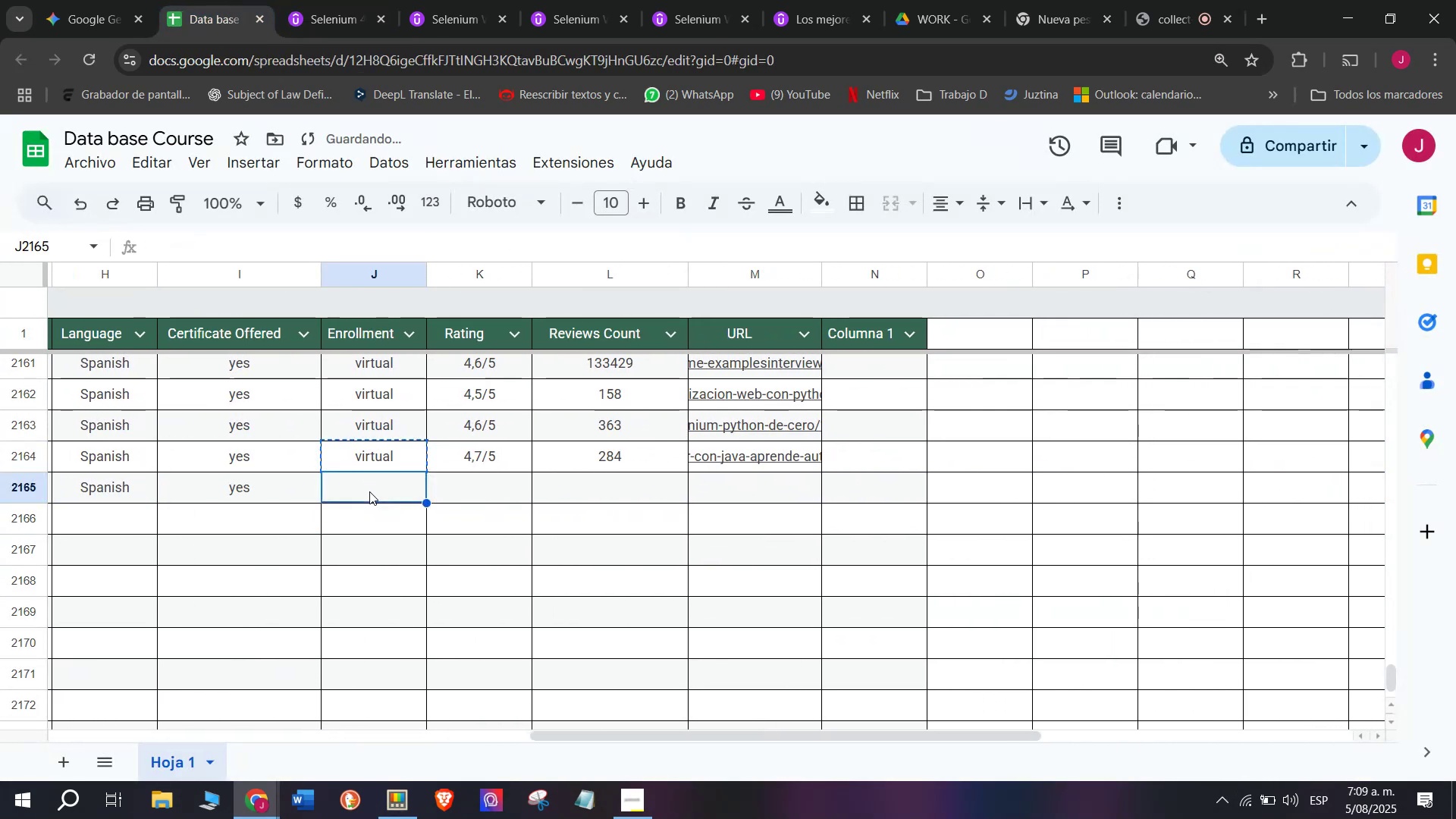 
key(Control+V)
 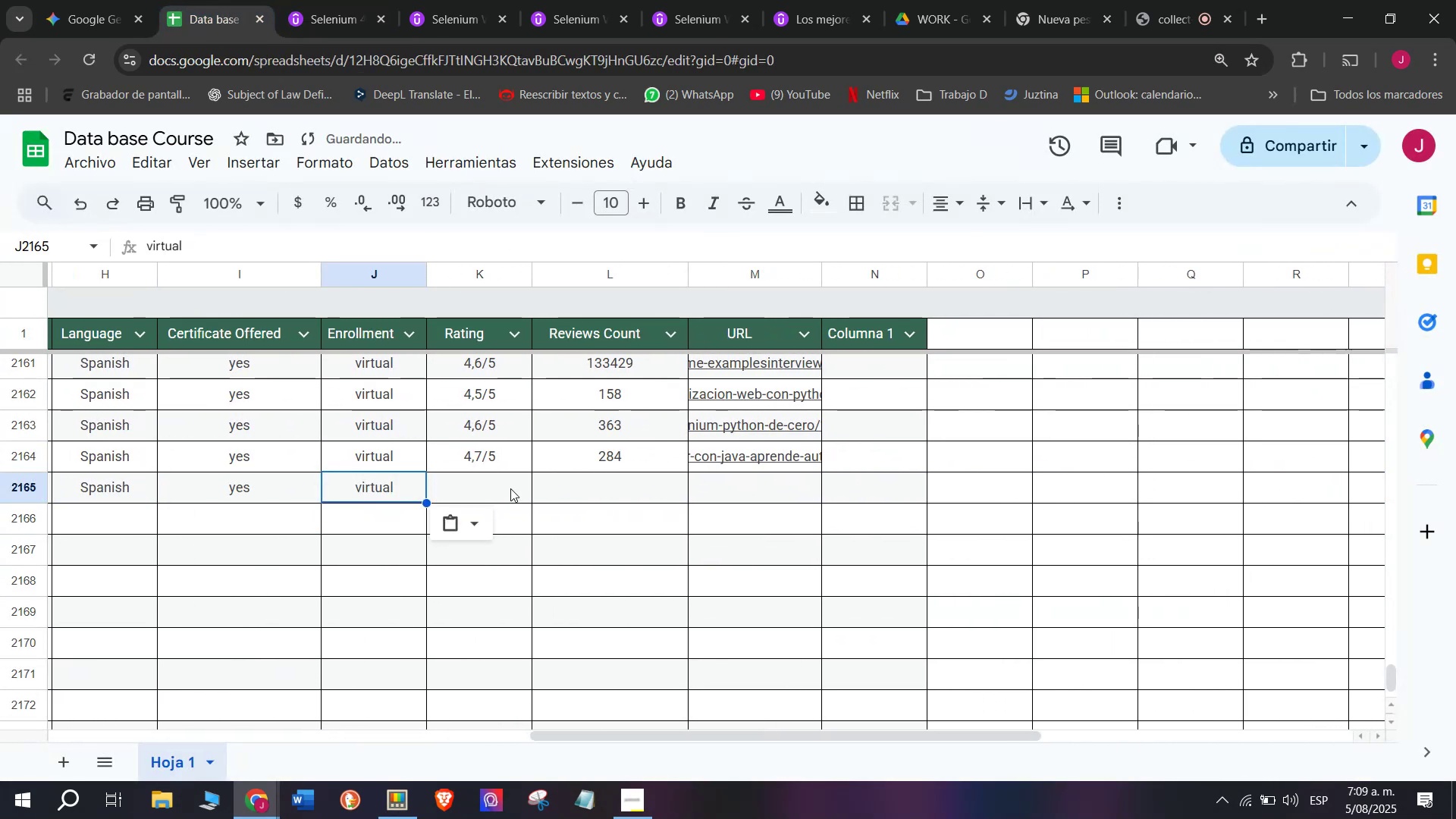 
triple_click([510, 488])
 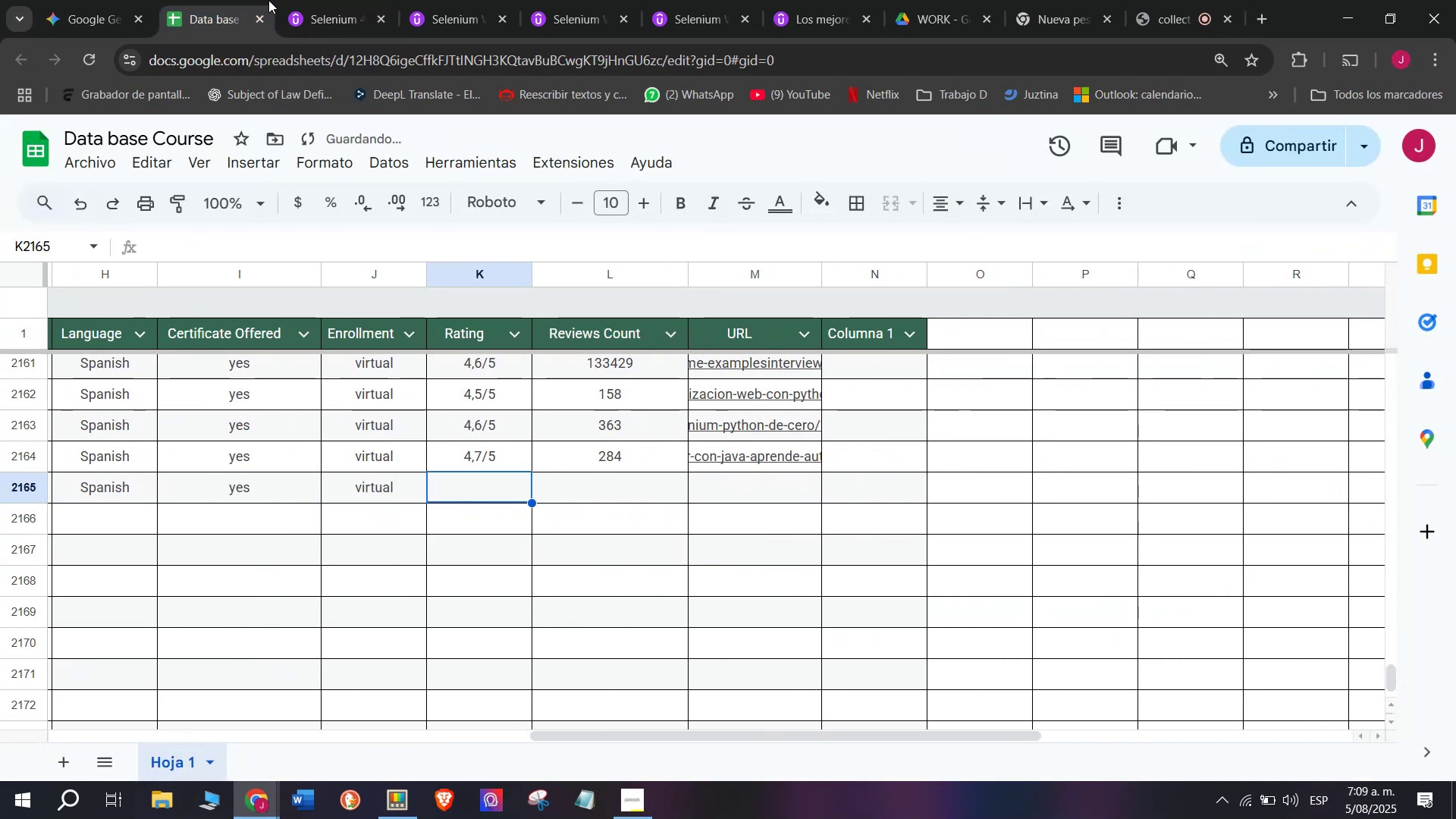 
left_click([319, 0])
 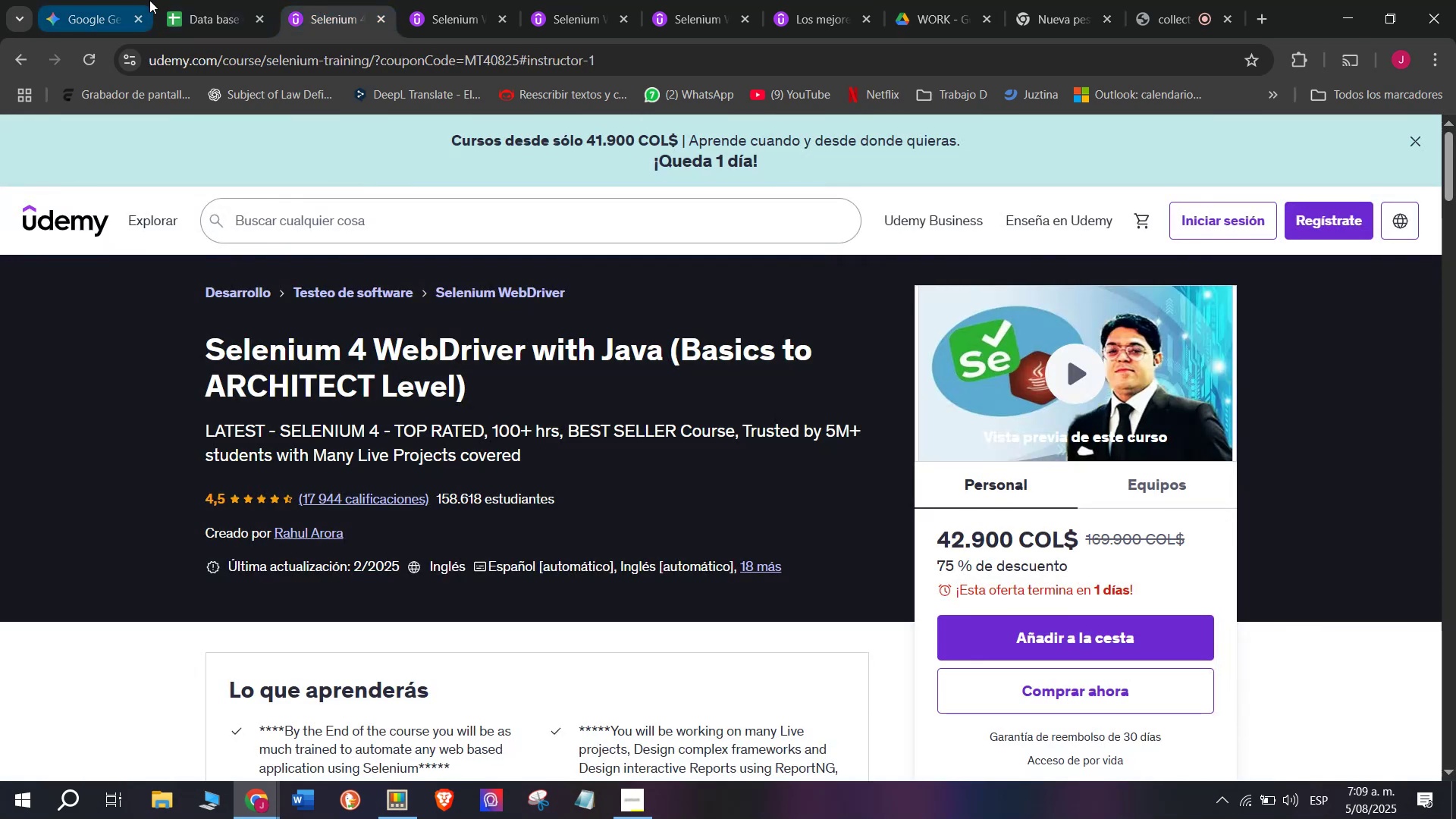 
double_click([203, 0])
 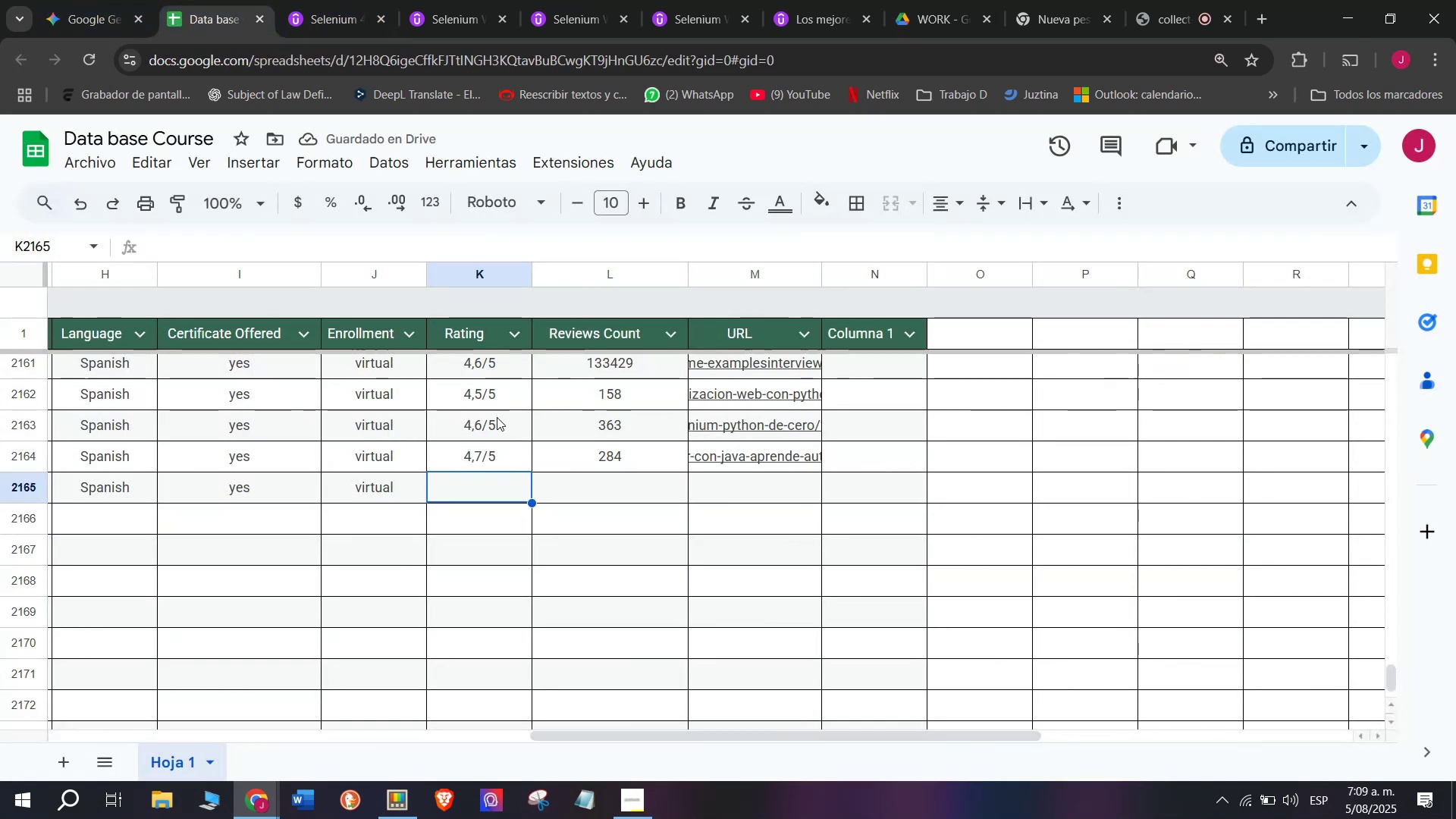 
left_click([502, 403])
 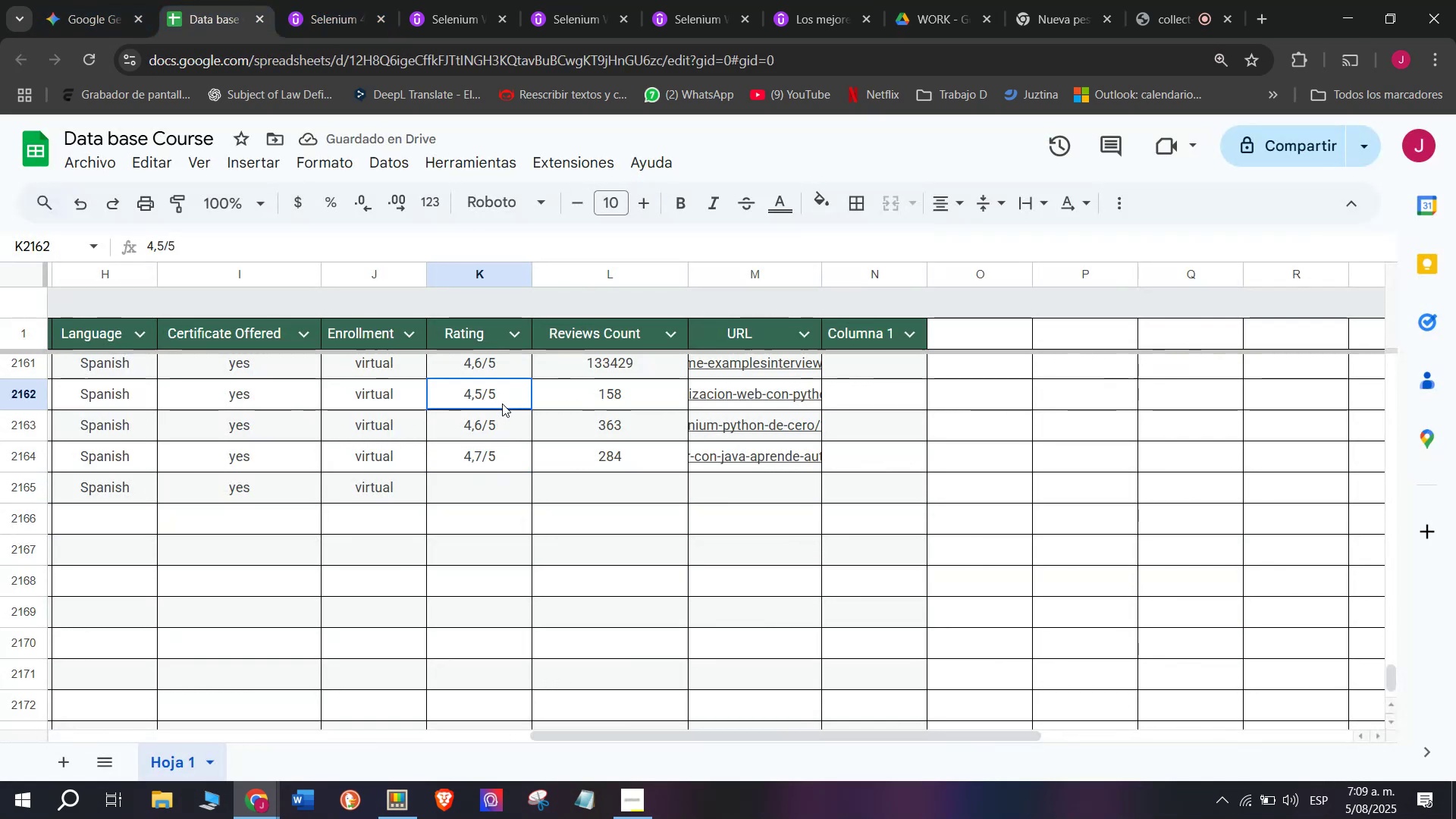 
key(Break)
 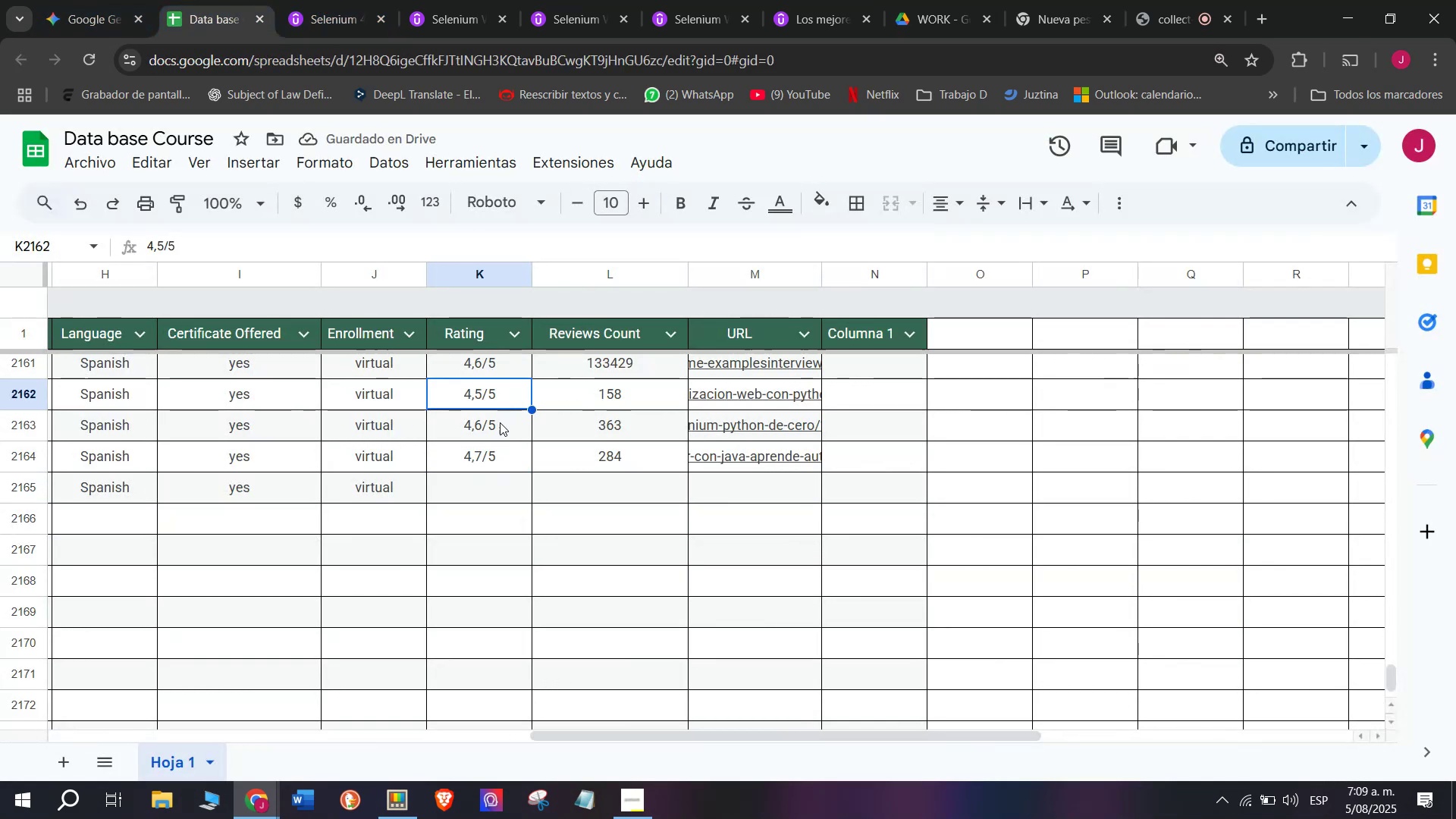 
key(Control+ControlLeft)
 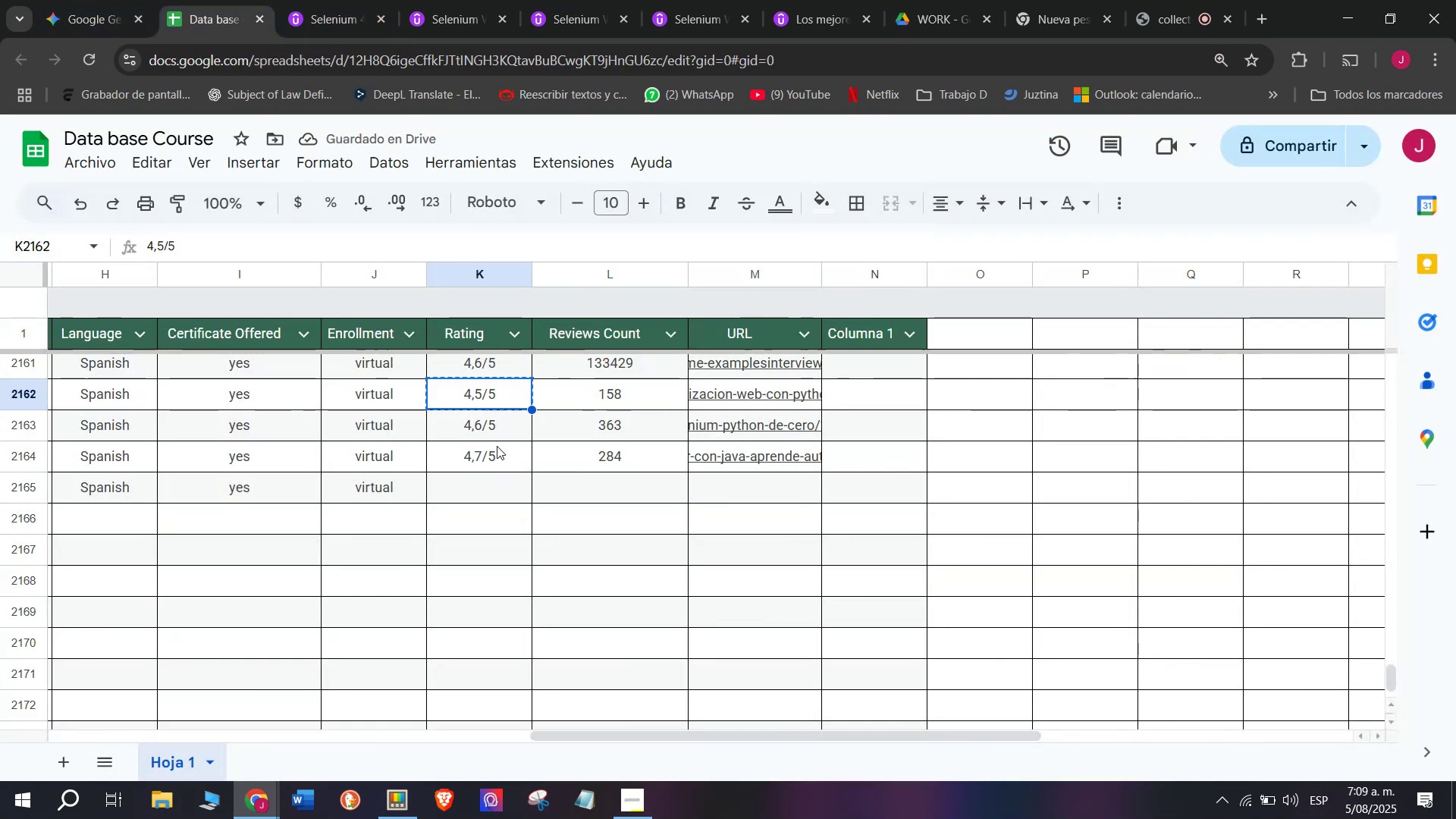 
key(Control+C)
 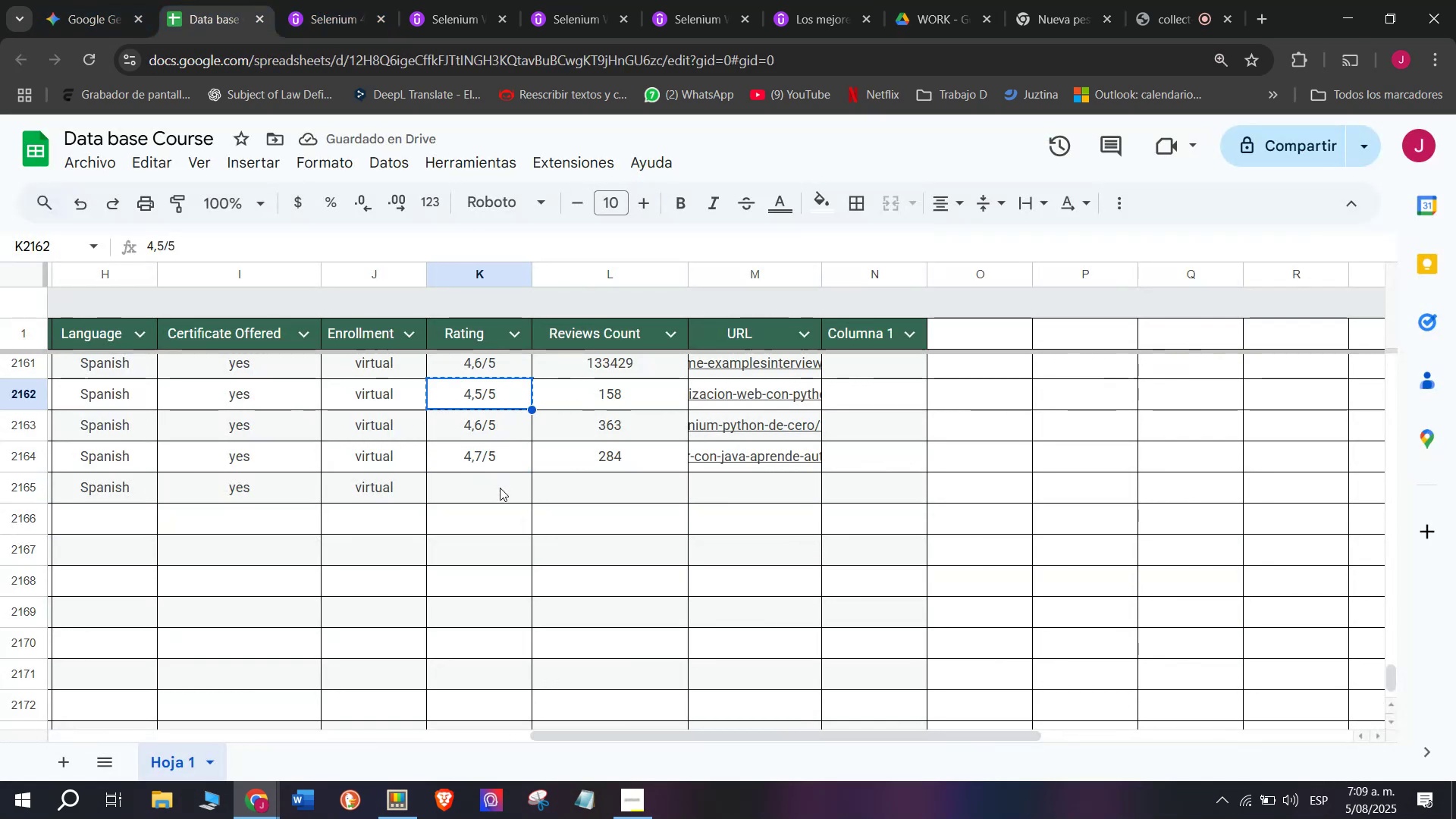 
double_click([500, 488])
 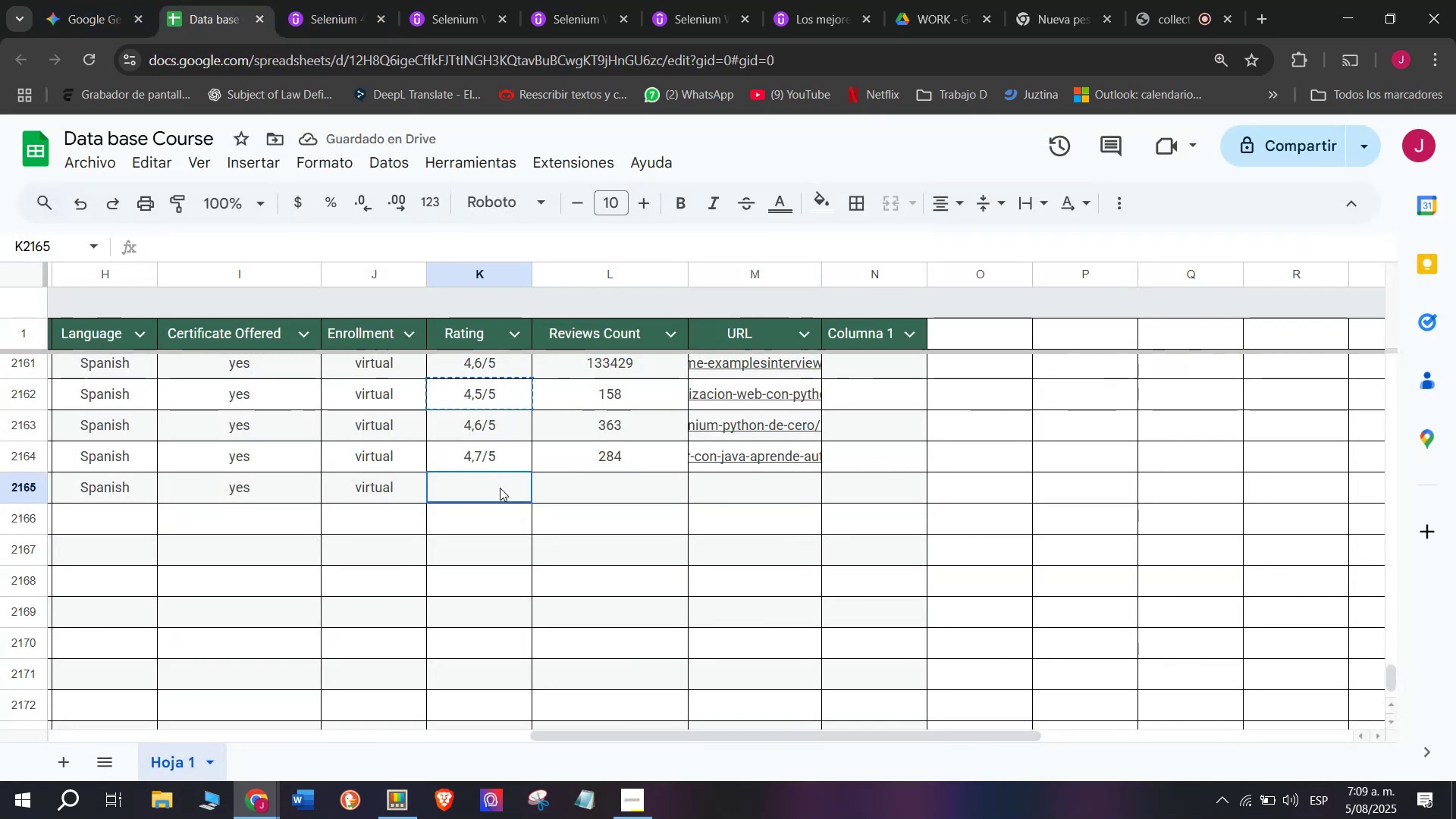 
key(Control+ControlLeft)
 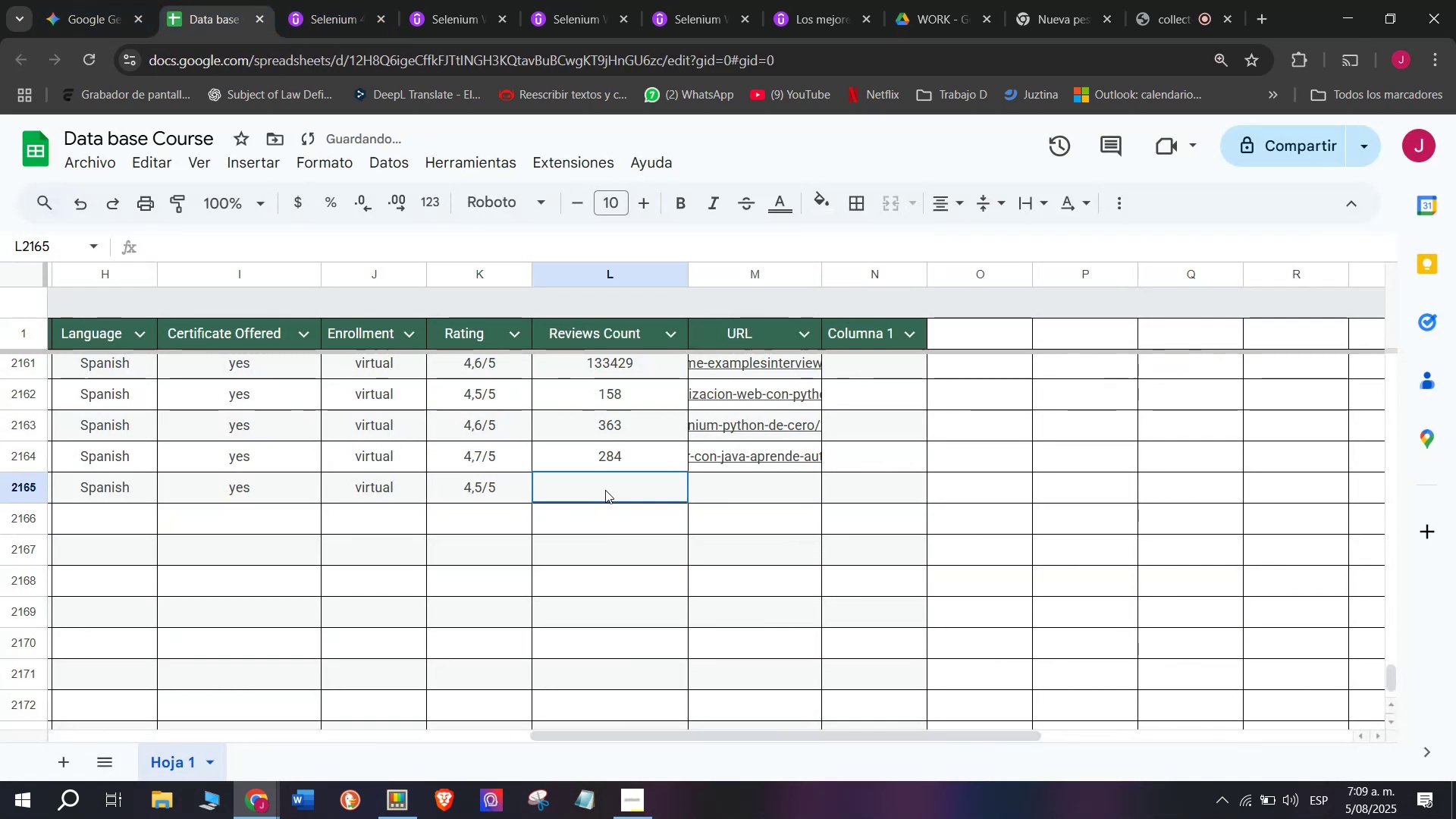 
key(Z)
 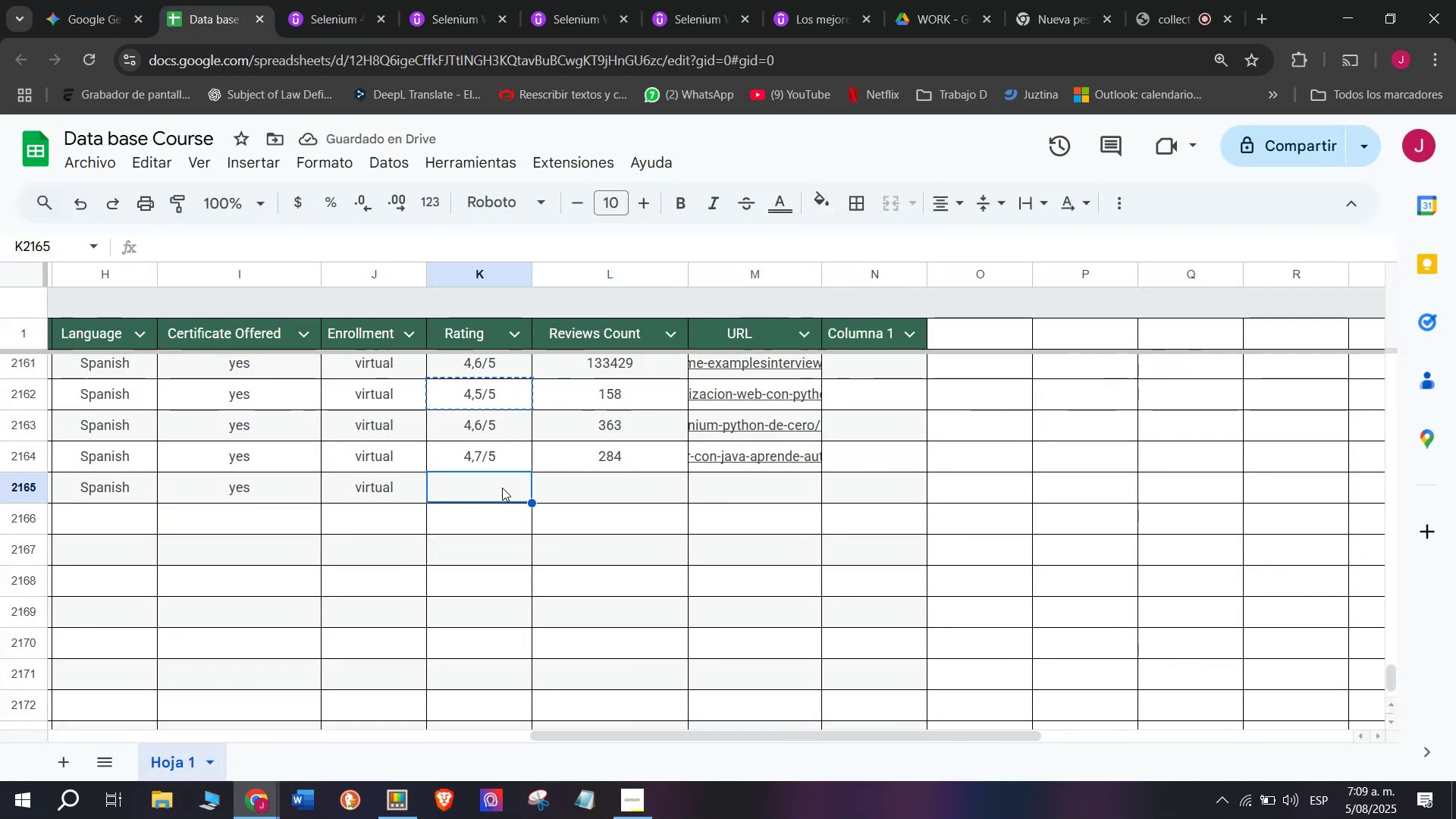 
key(Control+V)
 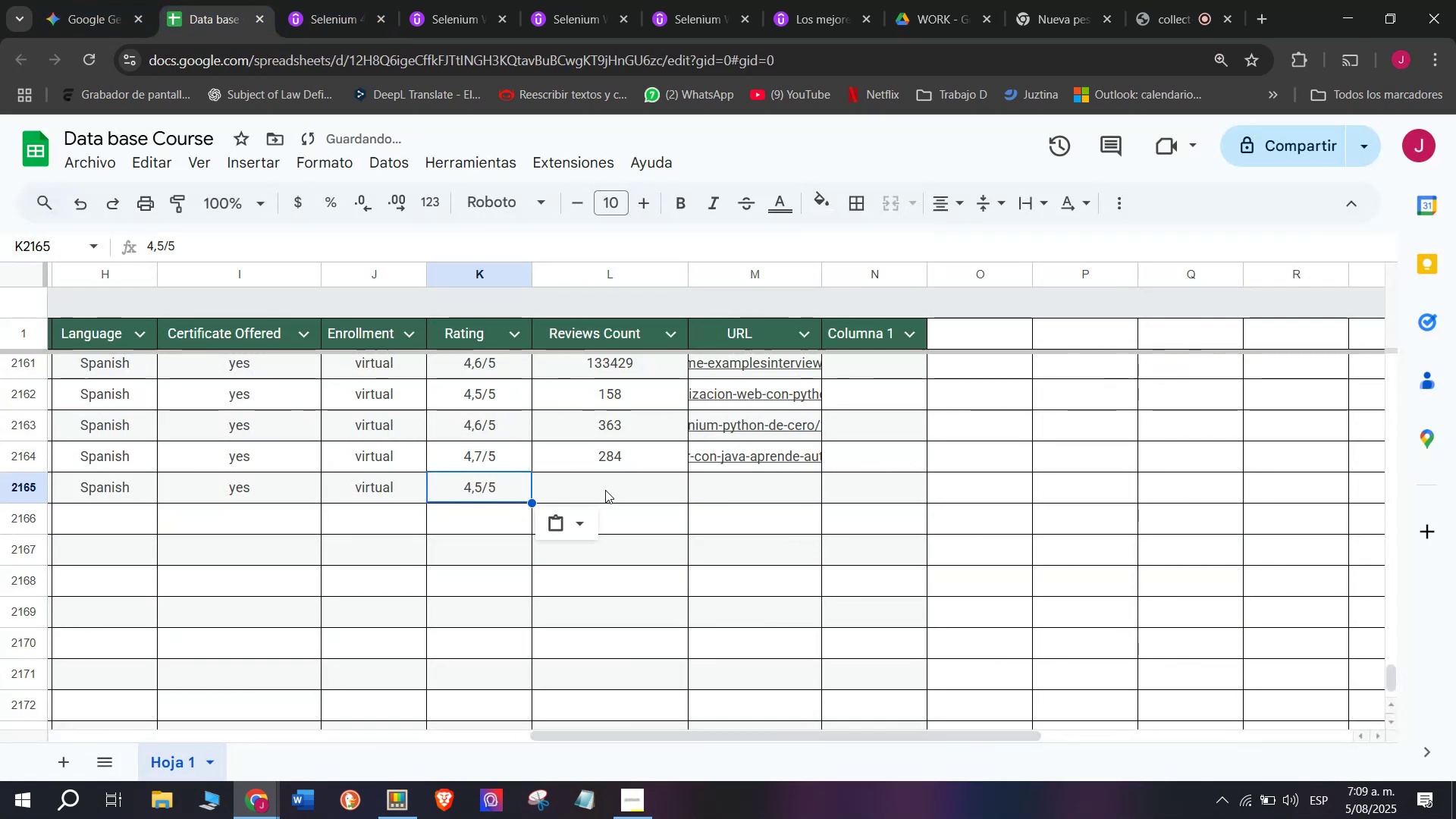 
triple_click([605, 490])
 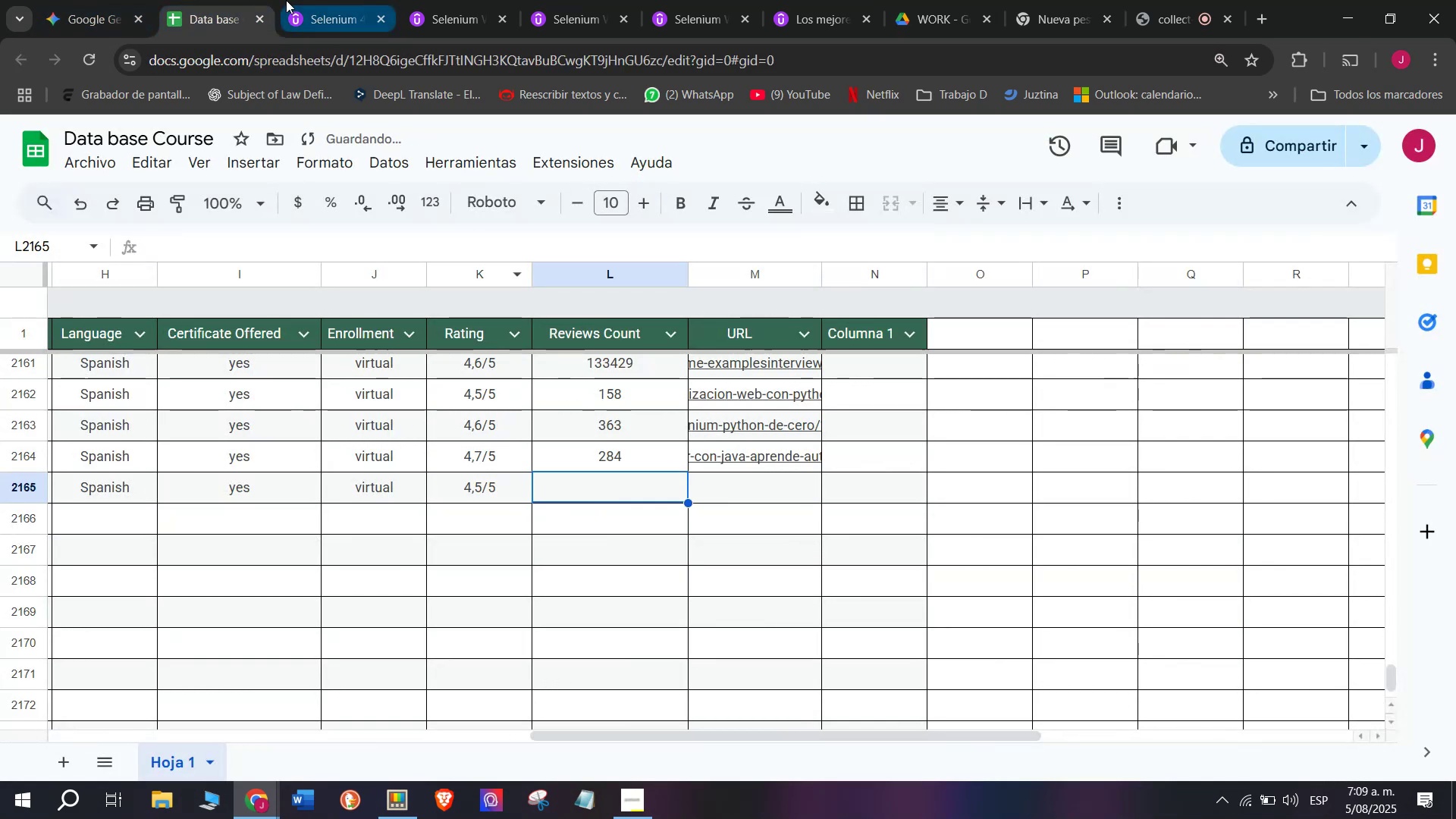 
left_click([286, 0])
 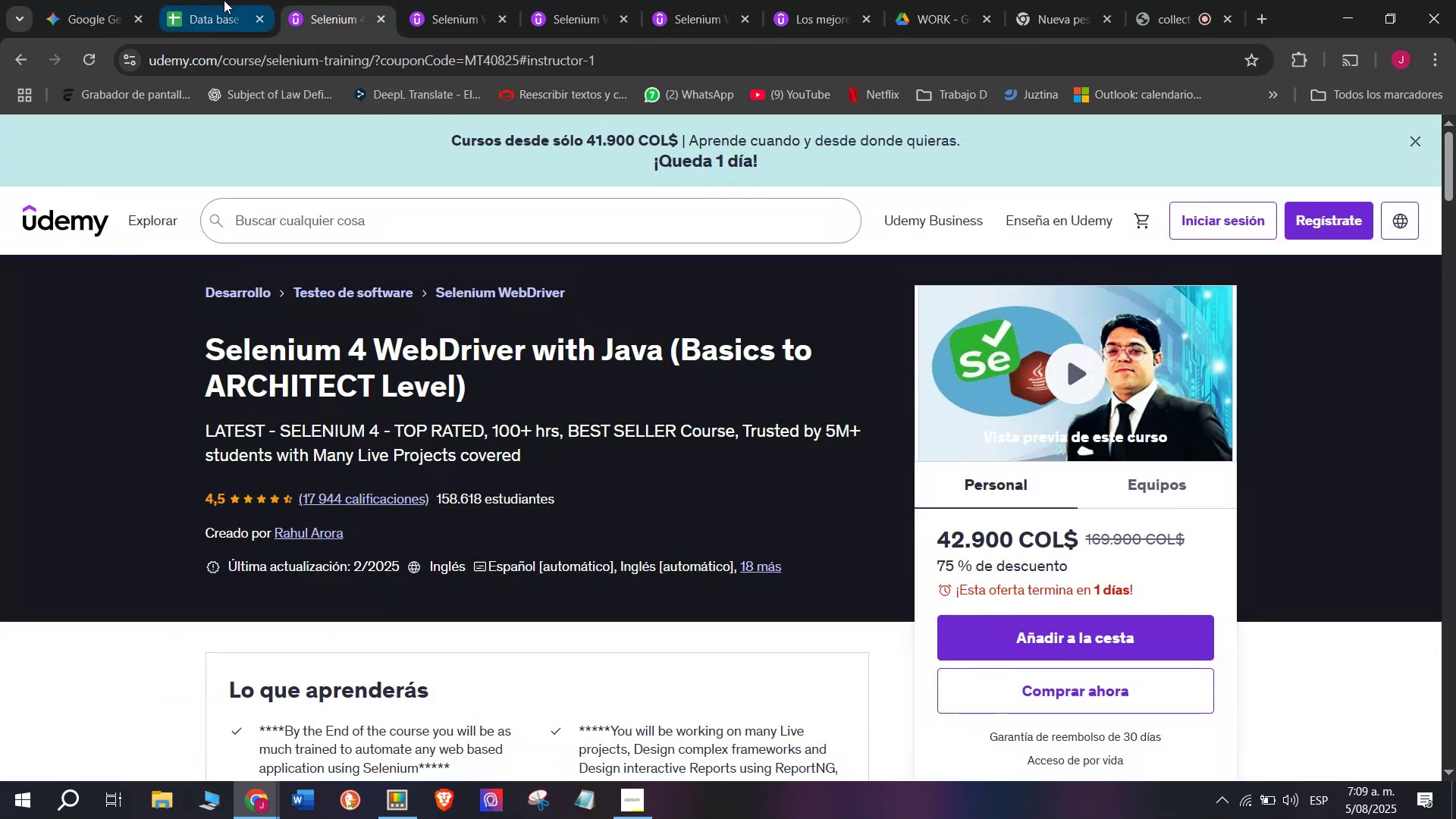 
left_click([204, 0])
 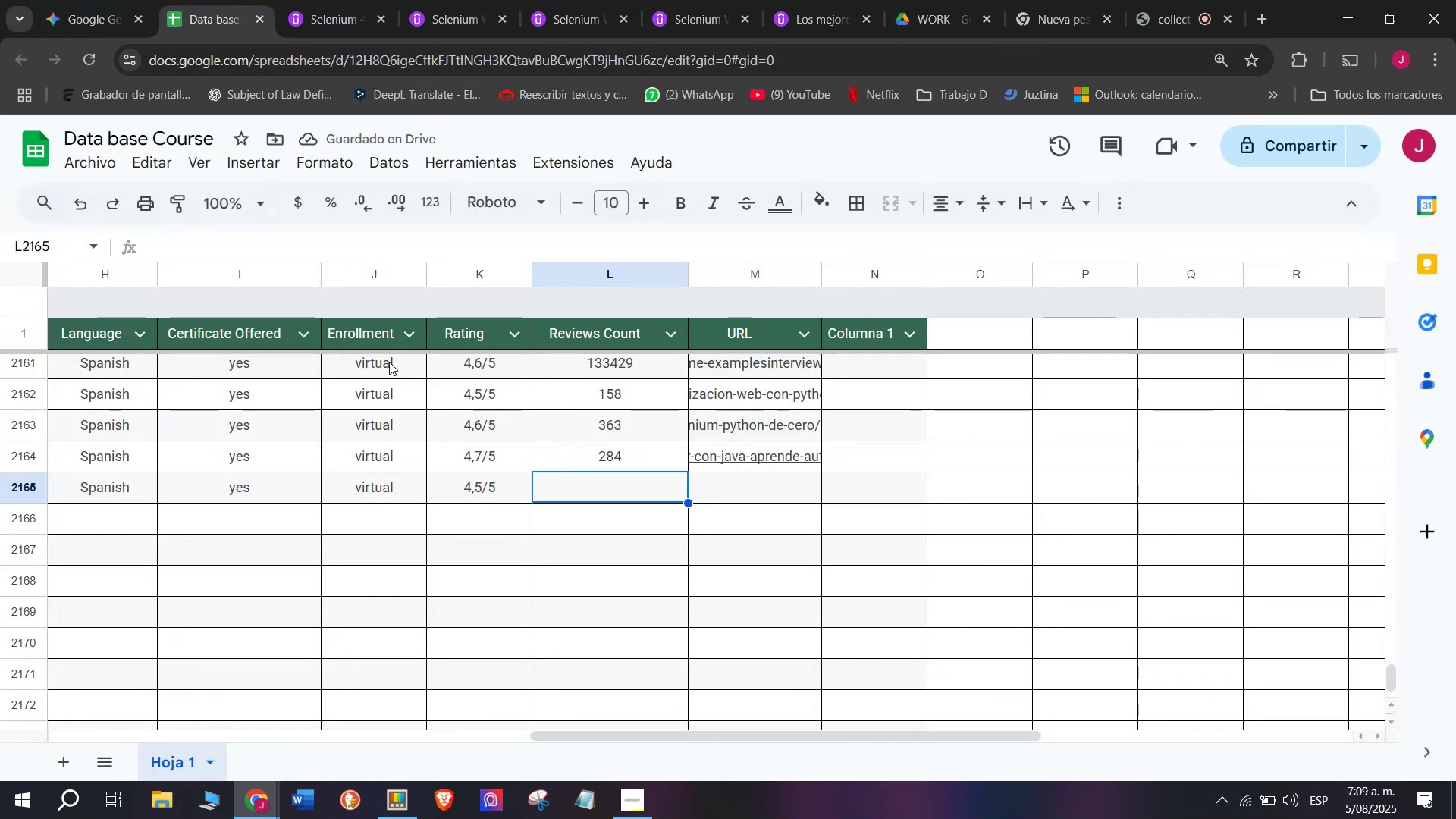 
type(17944)
 